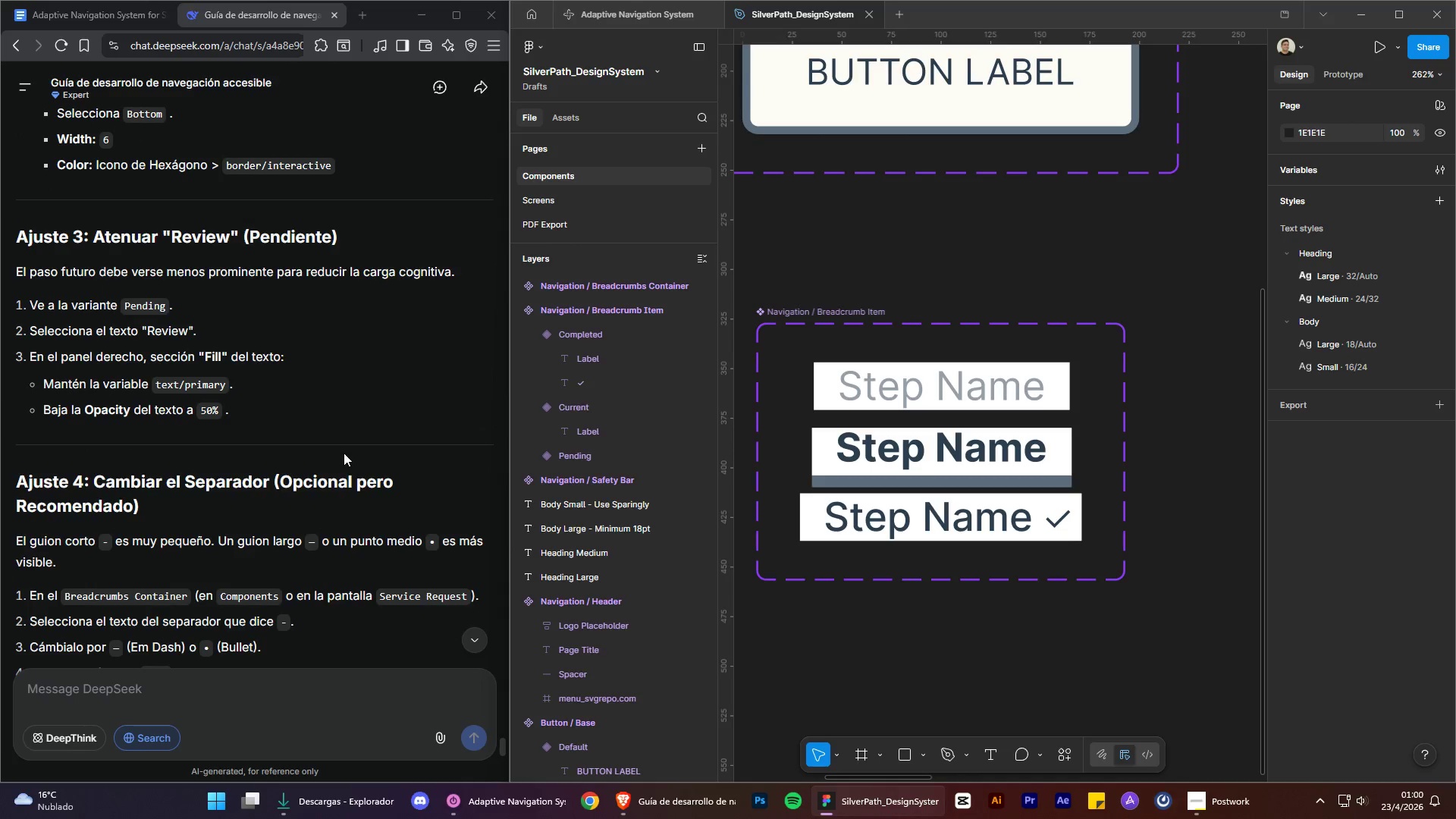 
scroll: coordinate [344, 434], scroll_direction: up, amount: 1.0
 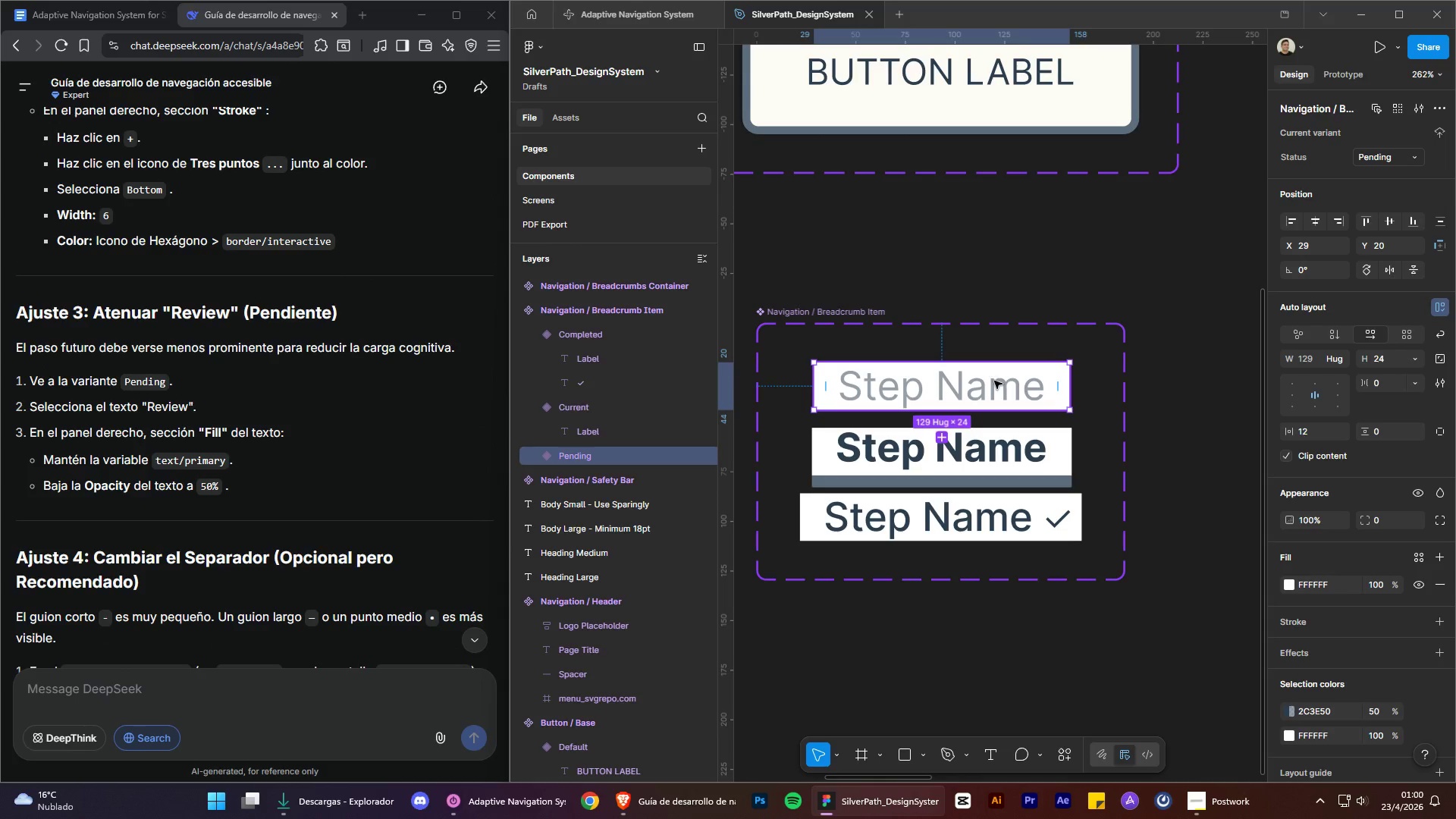 
wait(8.33)
 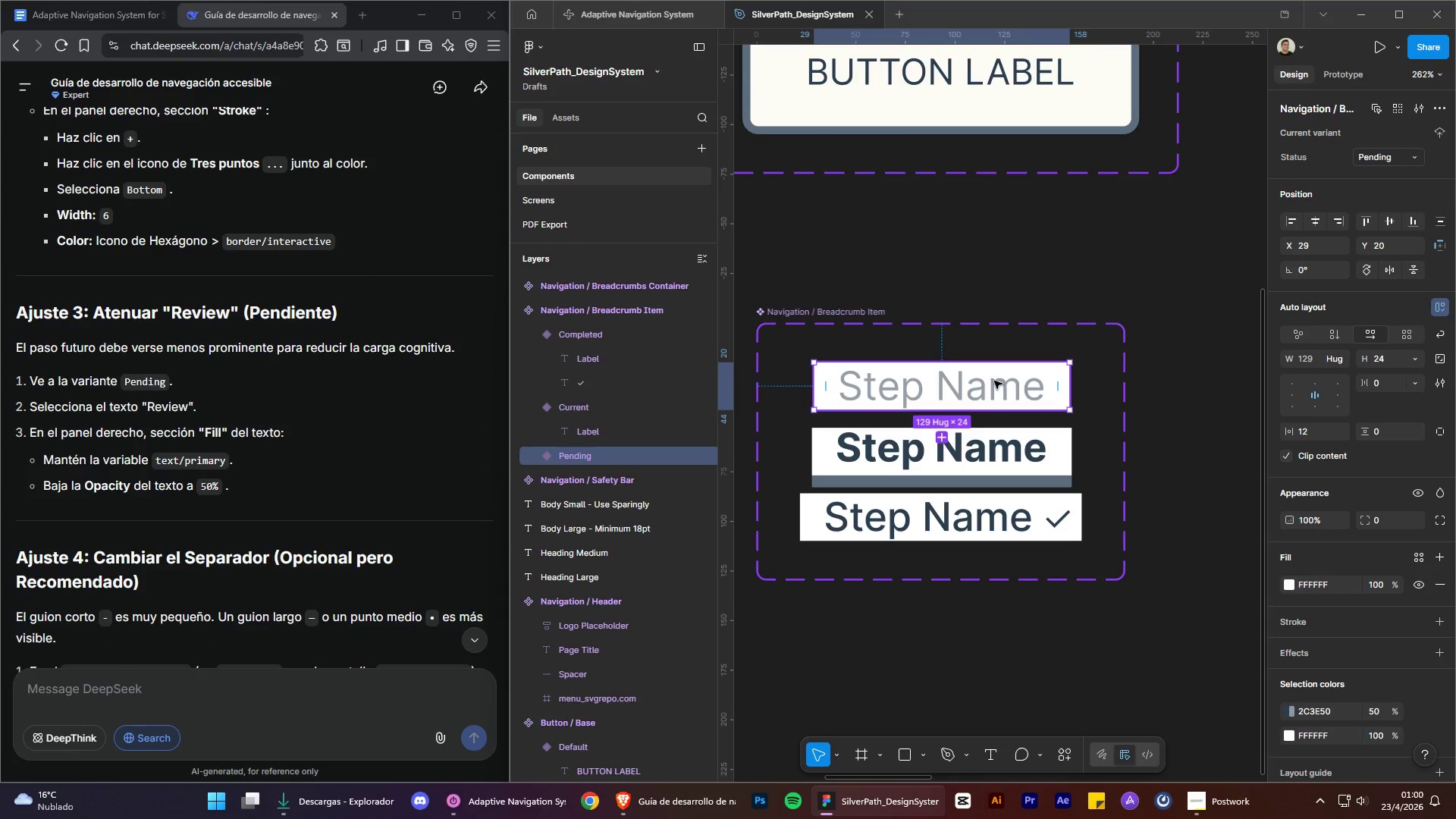 
left_click([983, 390])
 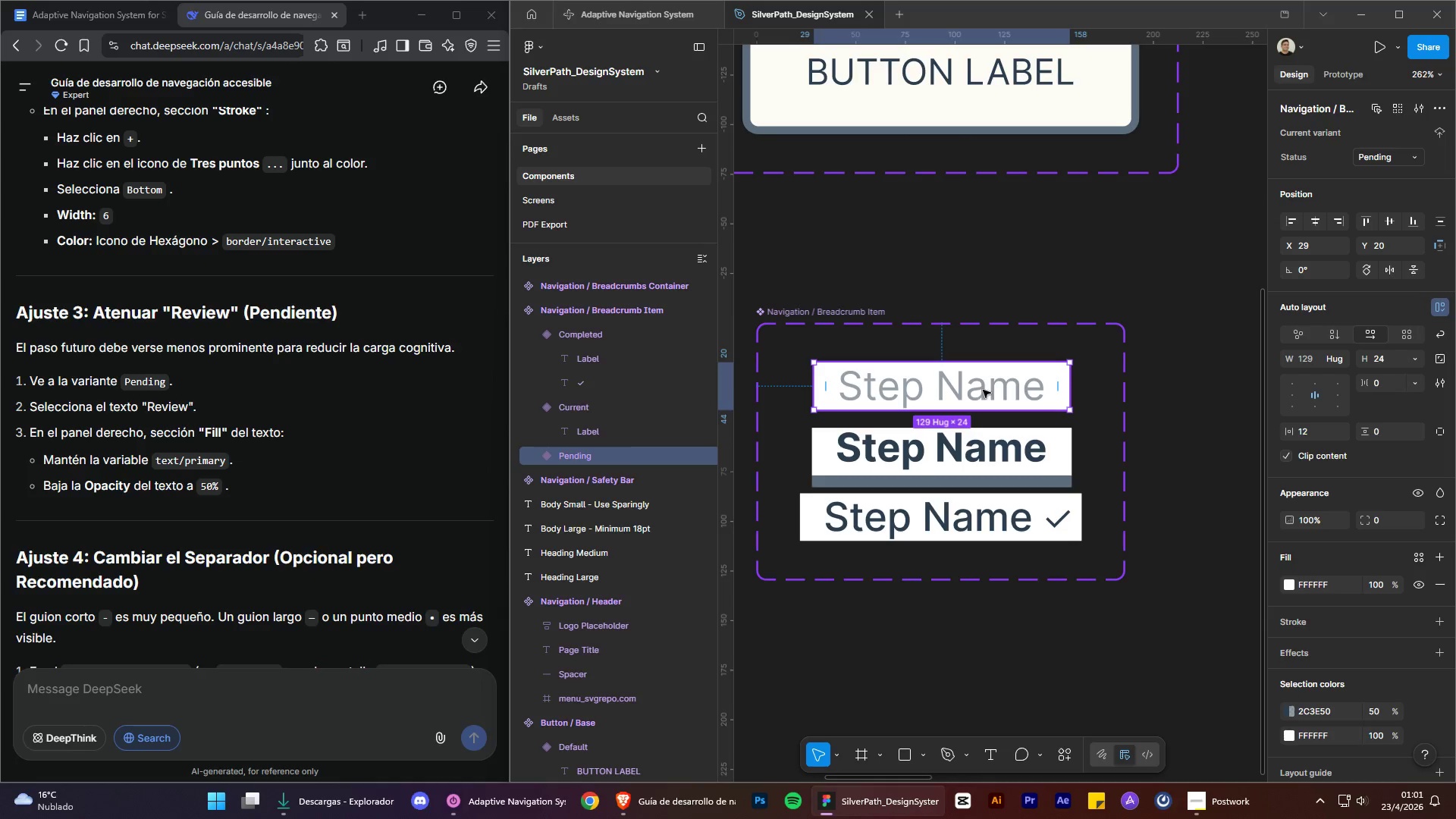 
double_click([983, 390])
 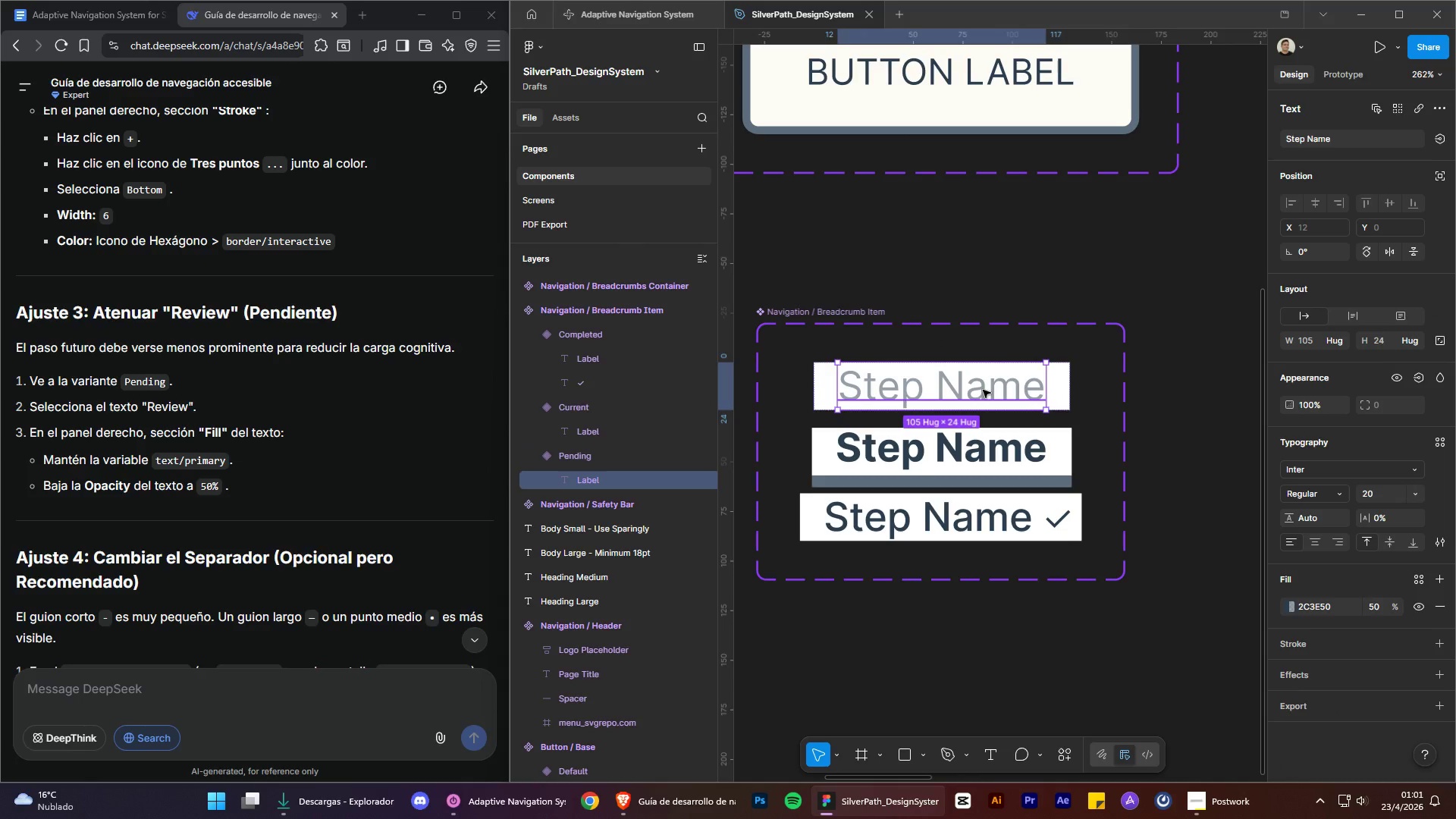 
wait(8.36)
 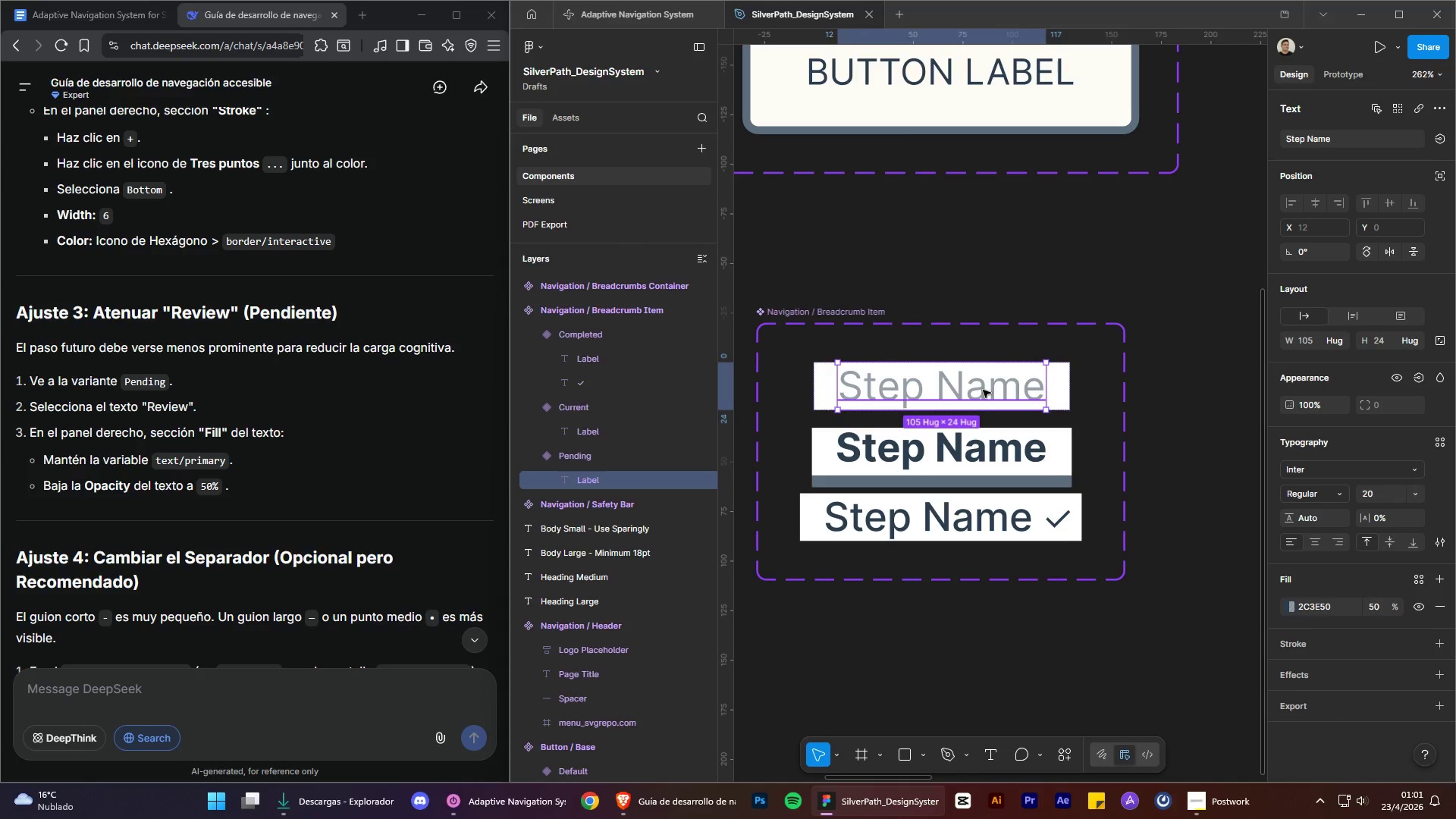 
scroll: coordinate [432, 462], scroll_direction: down, amount: 3.0
 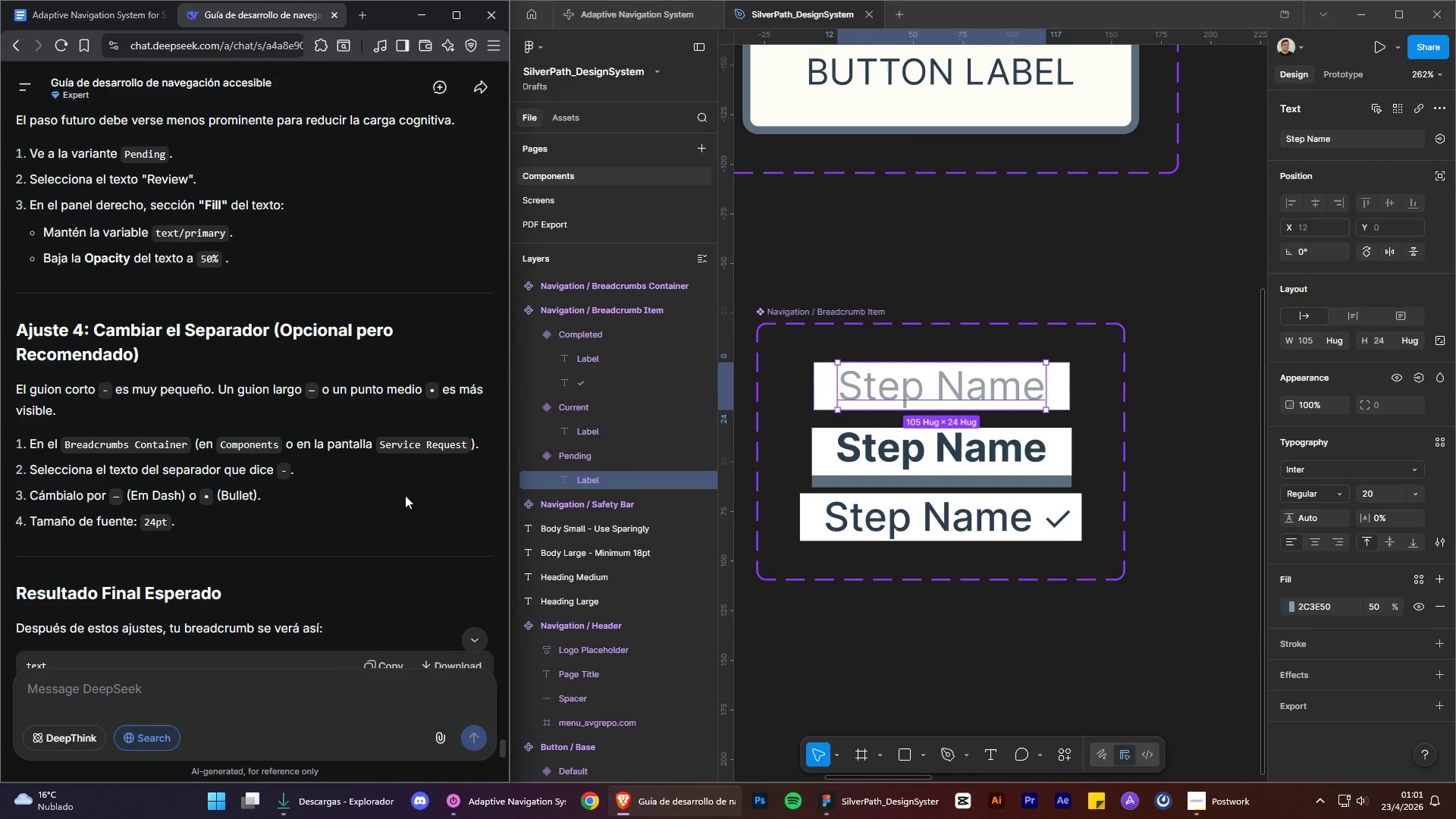 
wait(7.7)
 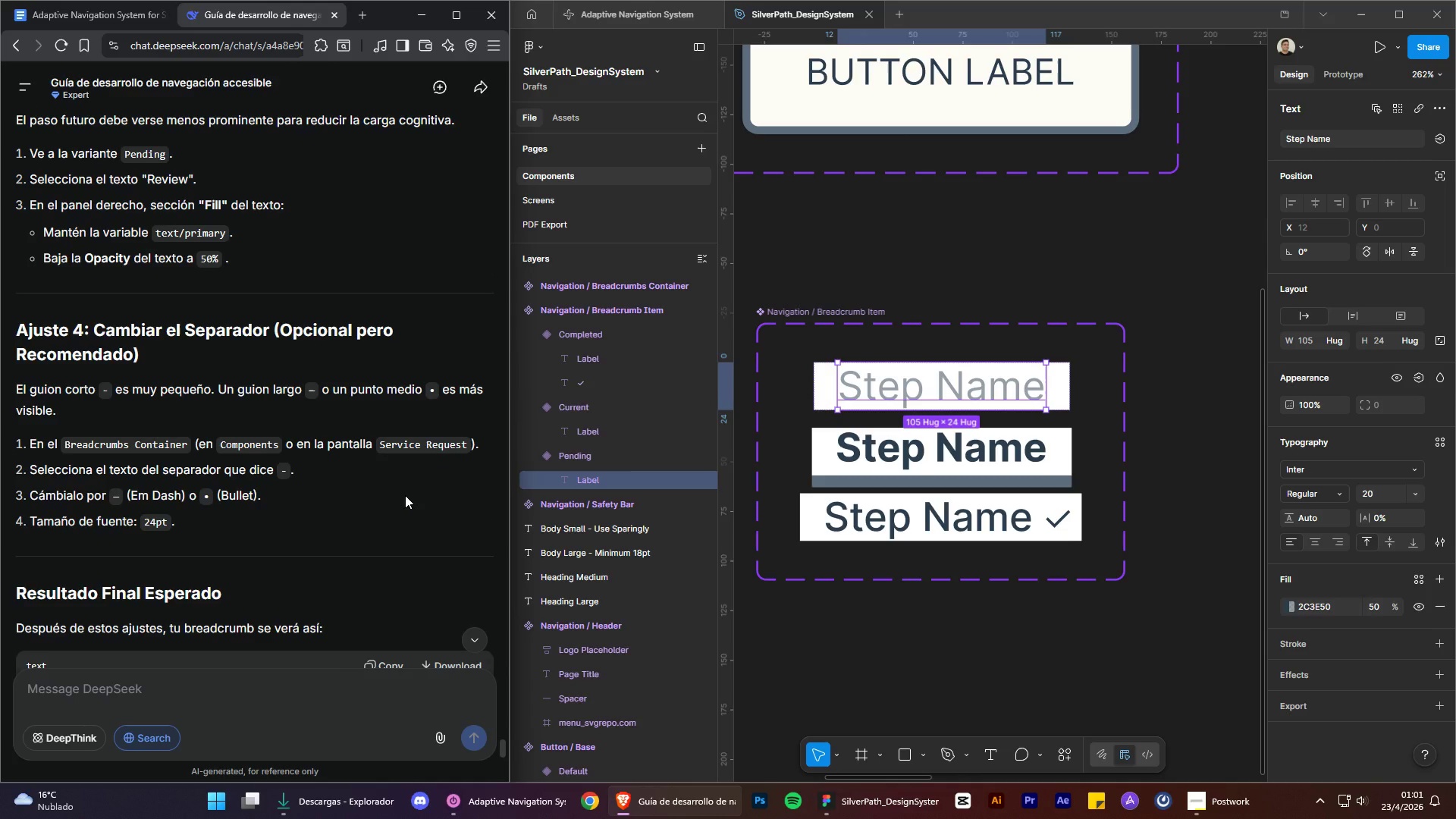 
hold_key(key=ControlLeft, duration=3.44)
hold_key(key=AltLeft, duration=1.5)
hold_key(key=AltLeft, duration=1.5)
scroll: coordinate [879, 404], scroll_direction: down, amount: 12.0
 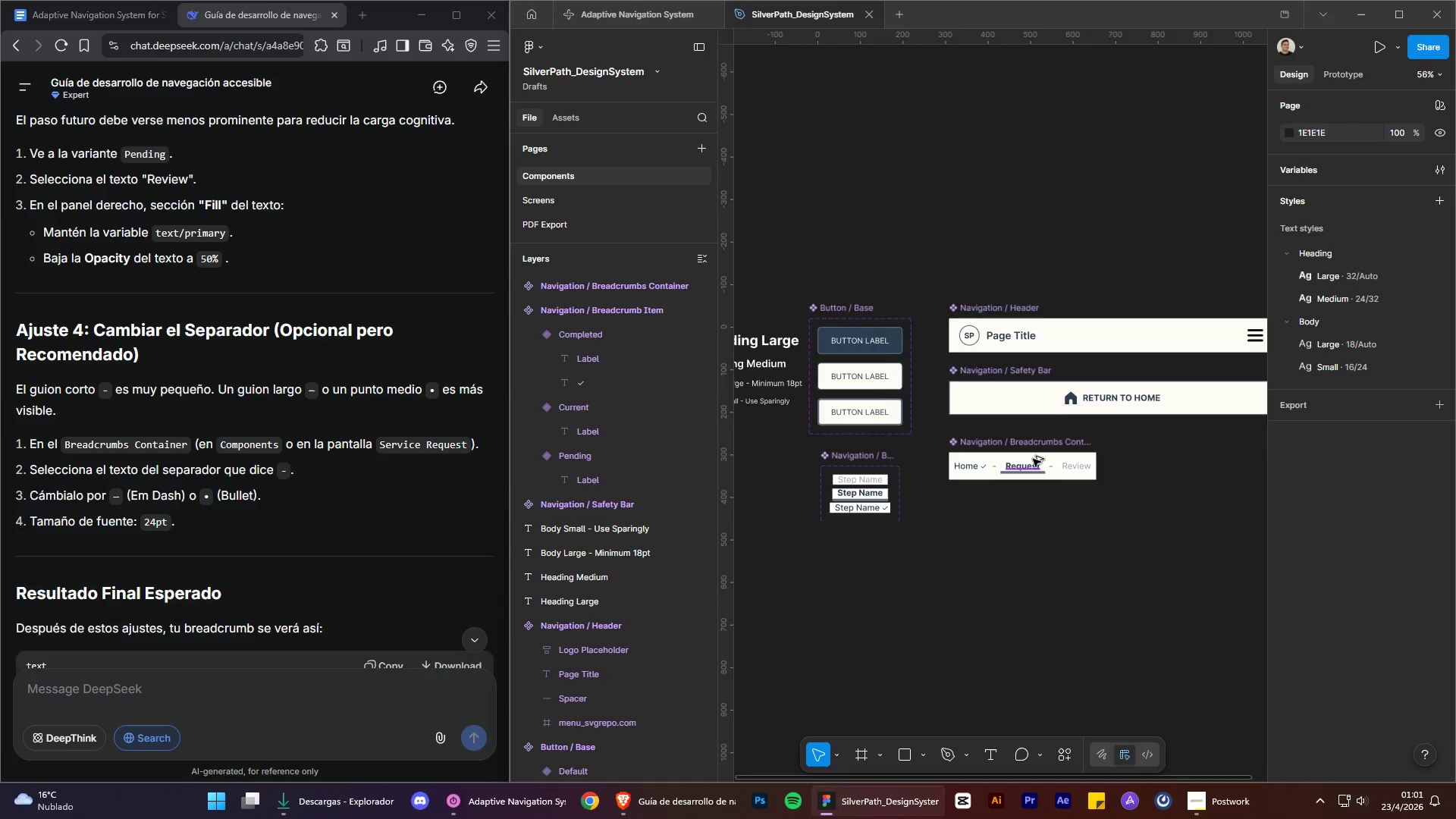 
hold_key(key=AltLeft, duration=0.41)
scroll: coordinate [956, 450], scroll_direction: up, amount: 15.0
 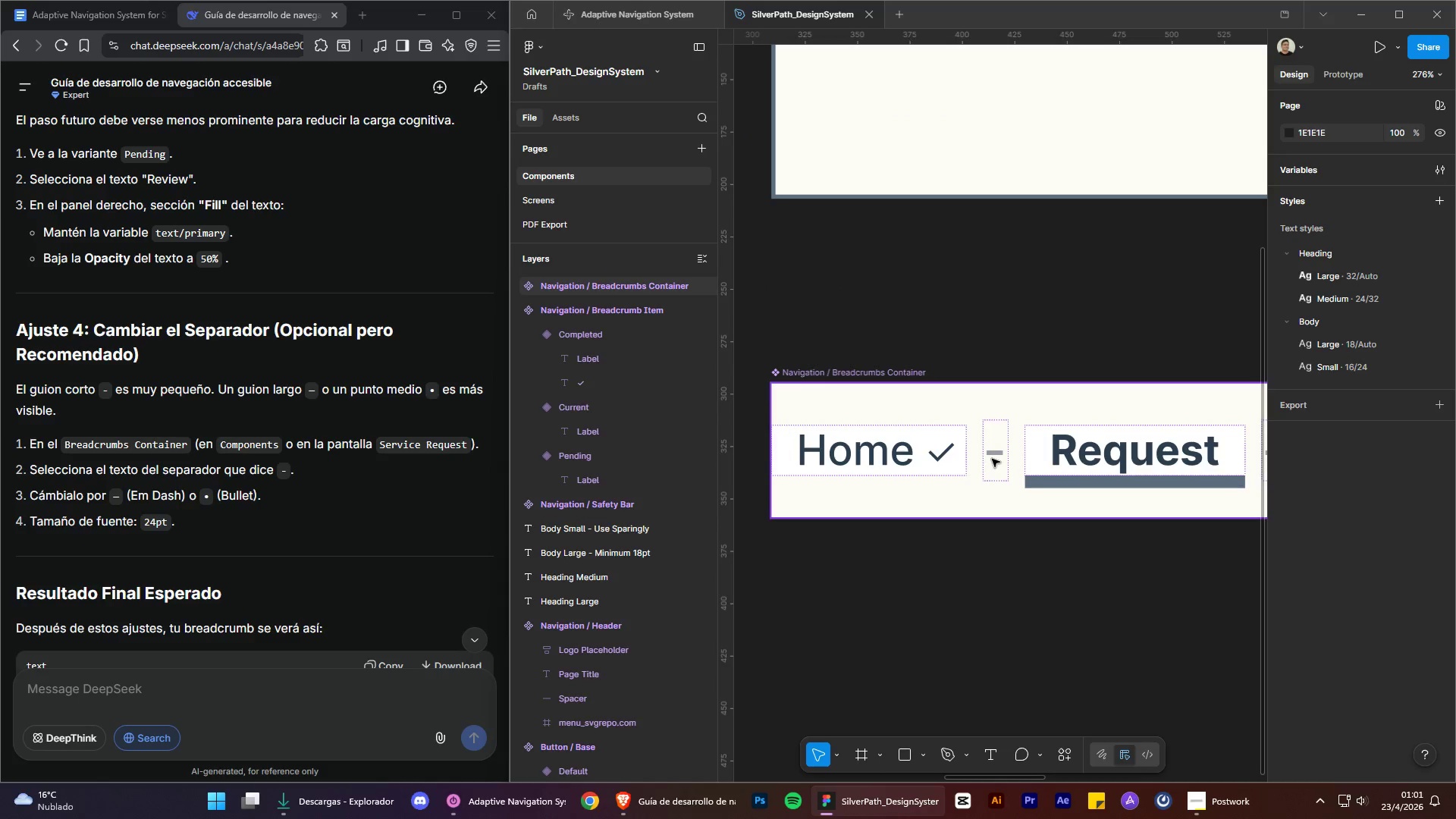 
wait(9.56)
 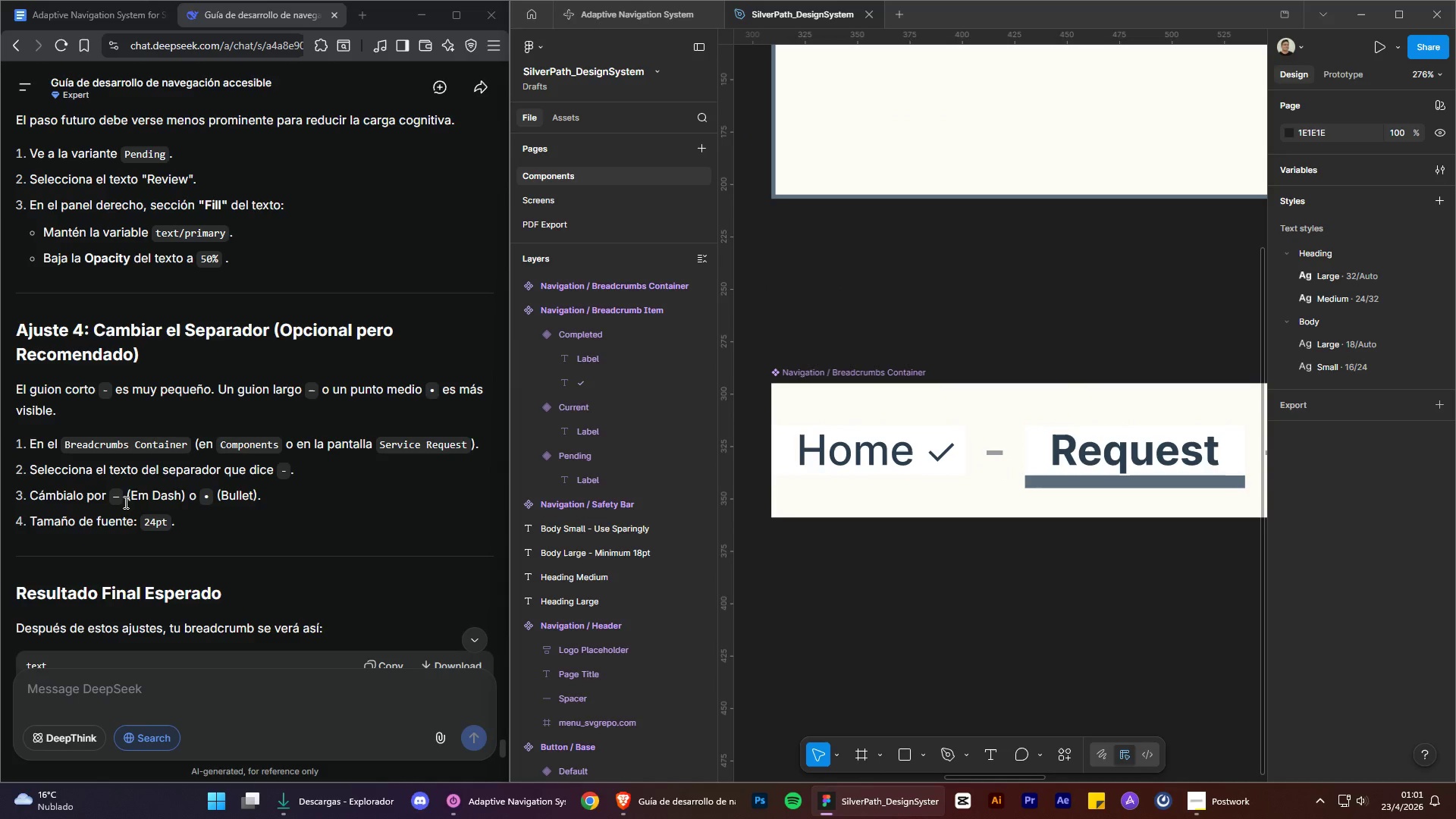 
left_click_drag(start_coordinate=[118, 500], to_coordinate=[111, 498])
 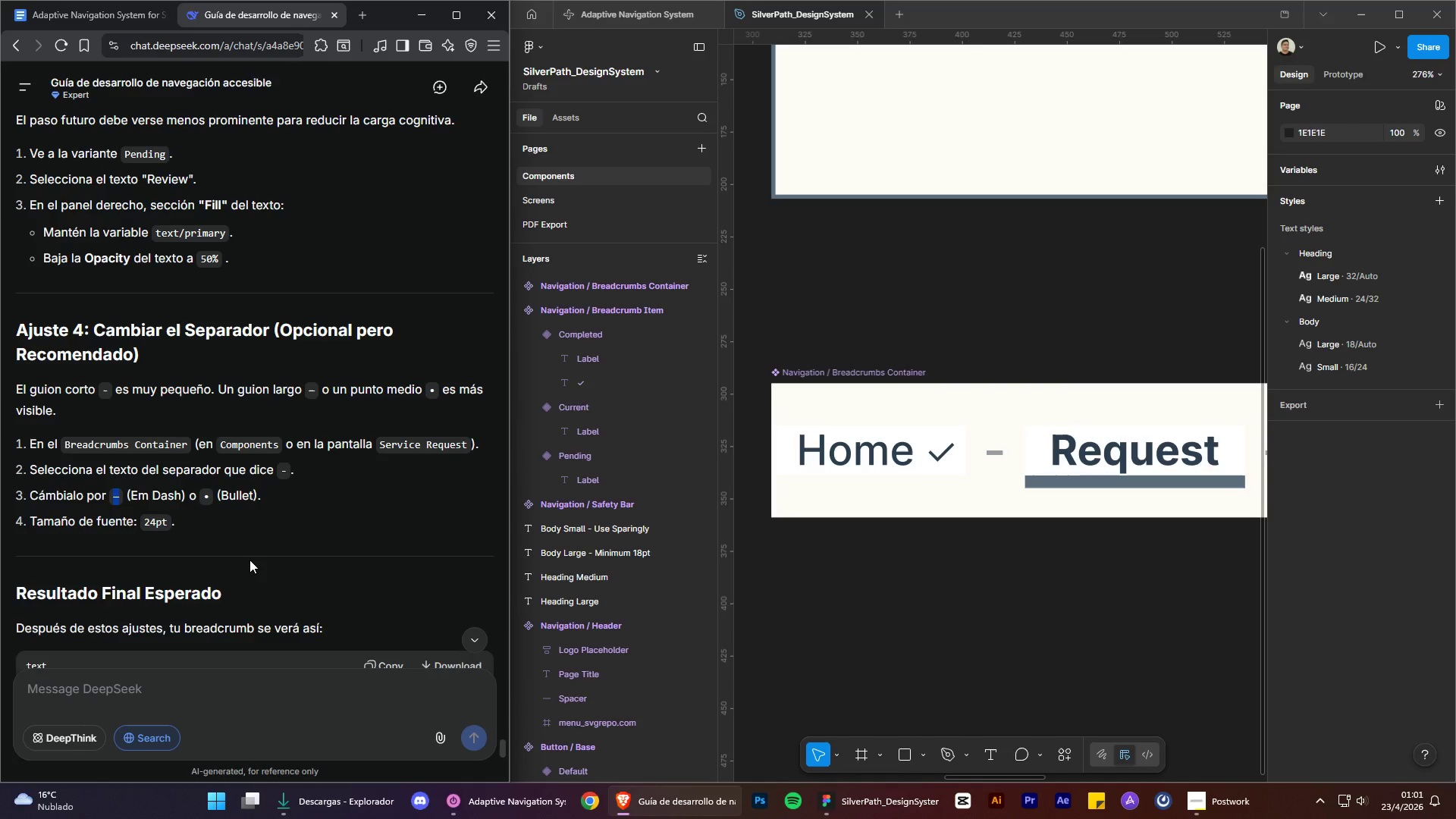 
key(Control+C)
 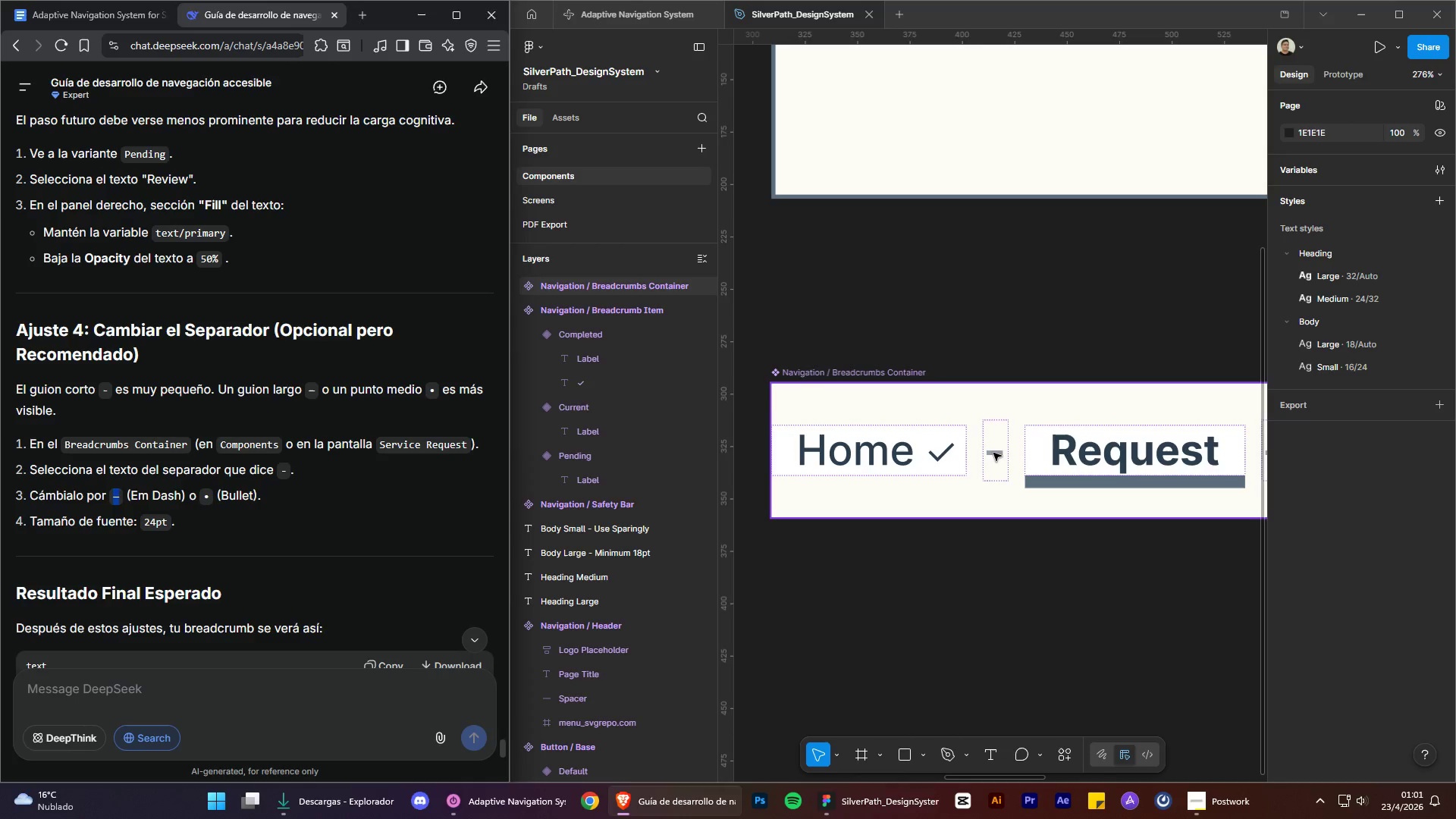 
double_click([993, 453])
 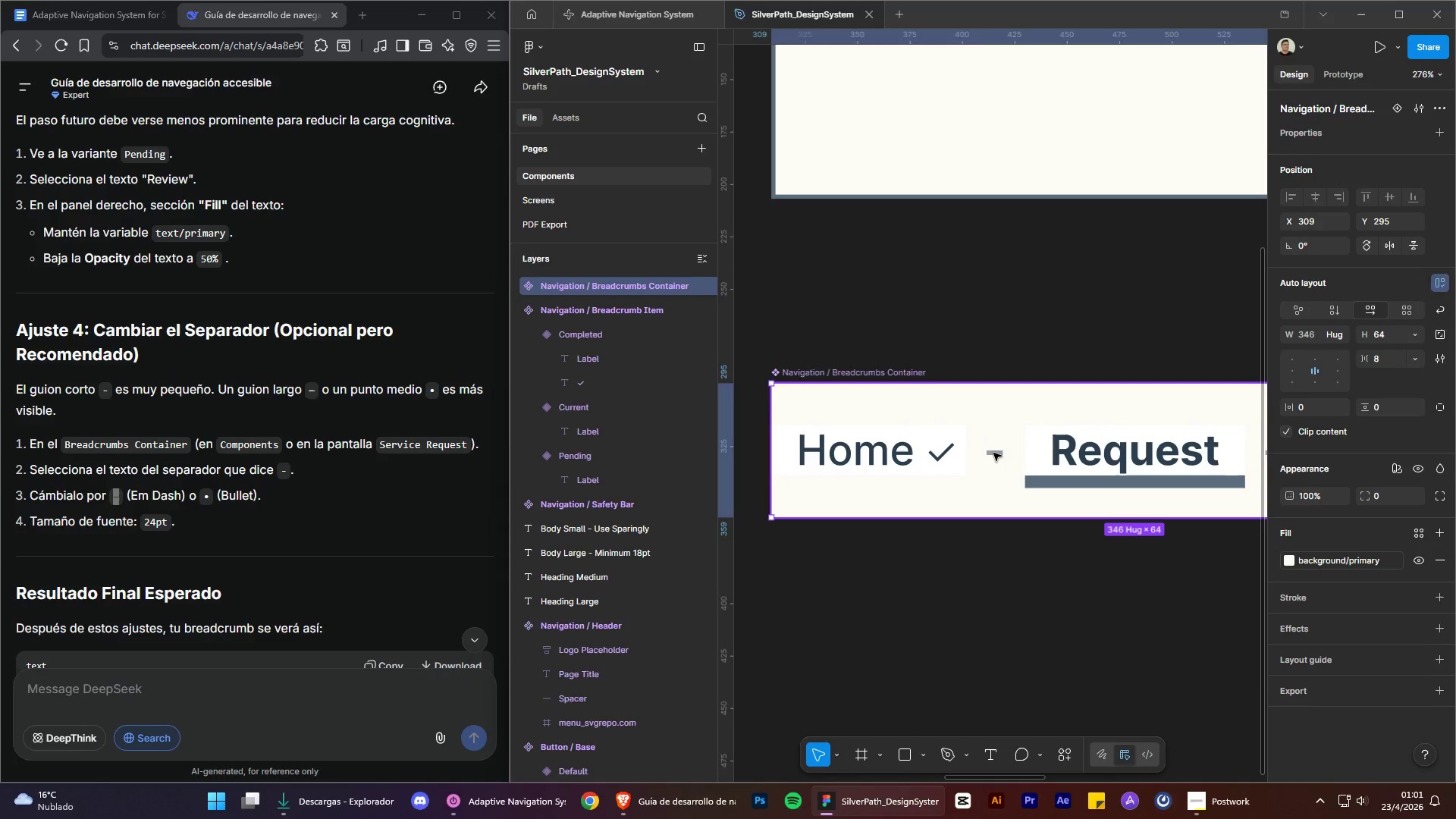 
triple_click([993, 453])
 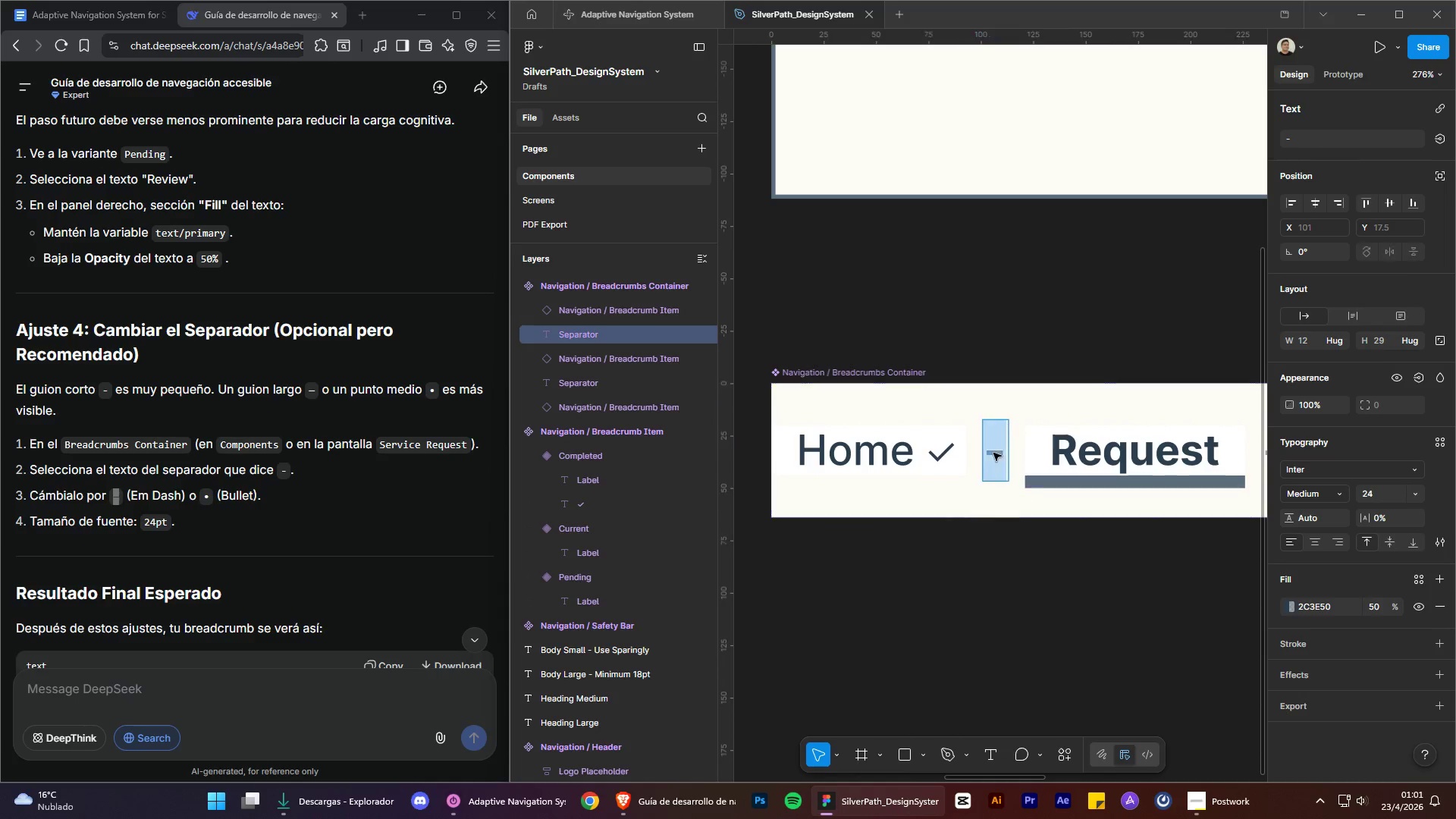 
double_click([993, 453])
 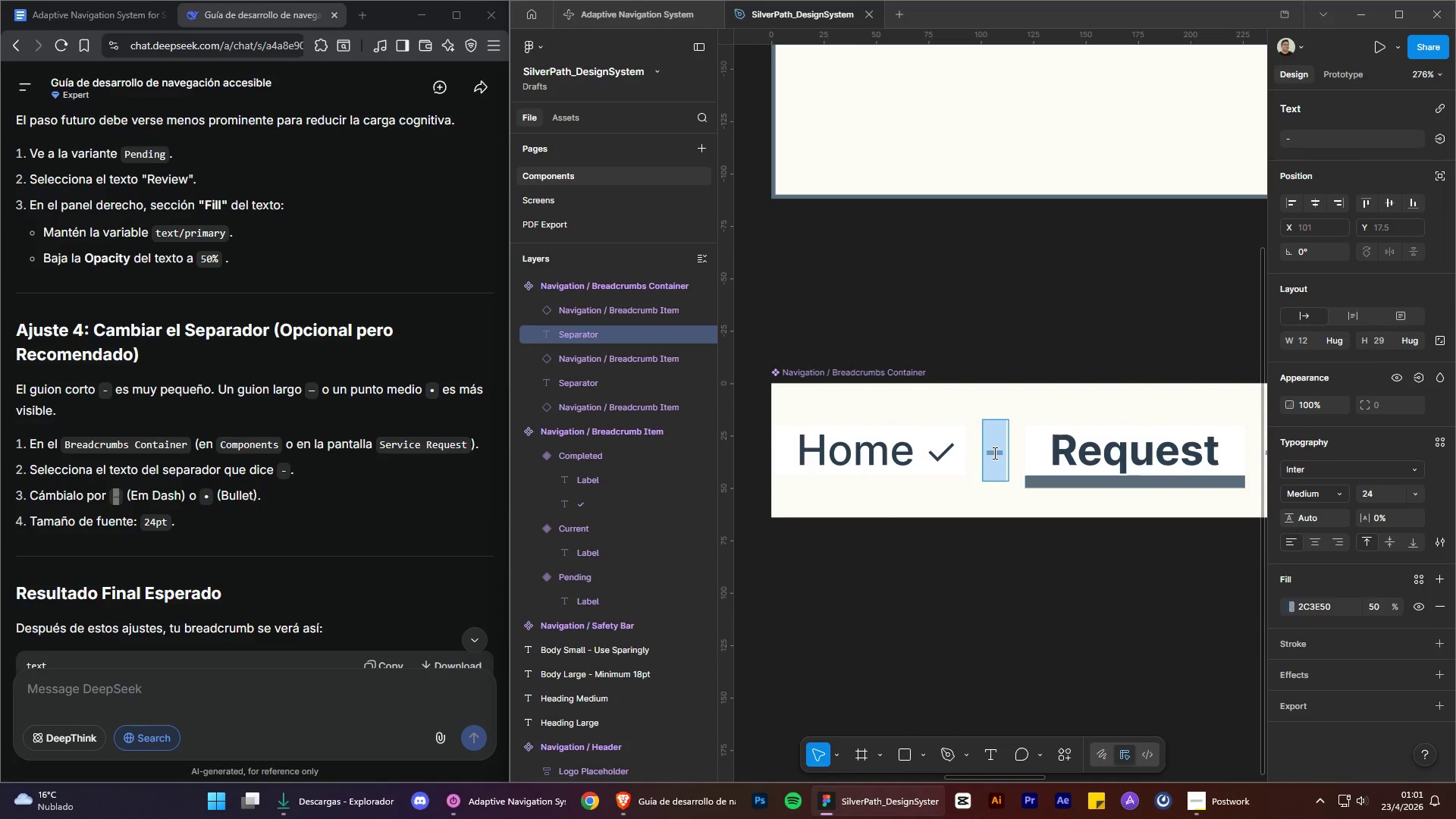 
triple_click([993, 453])
 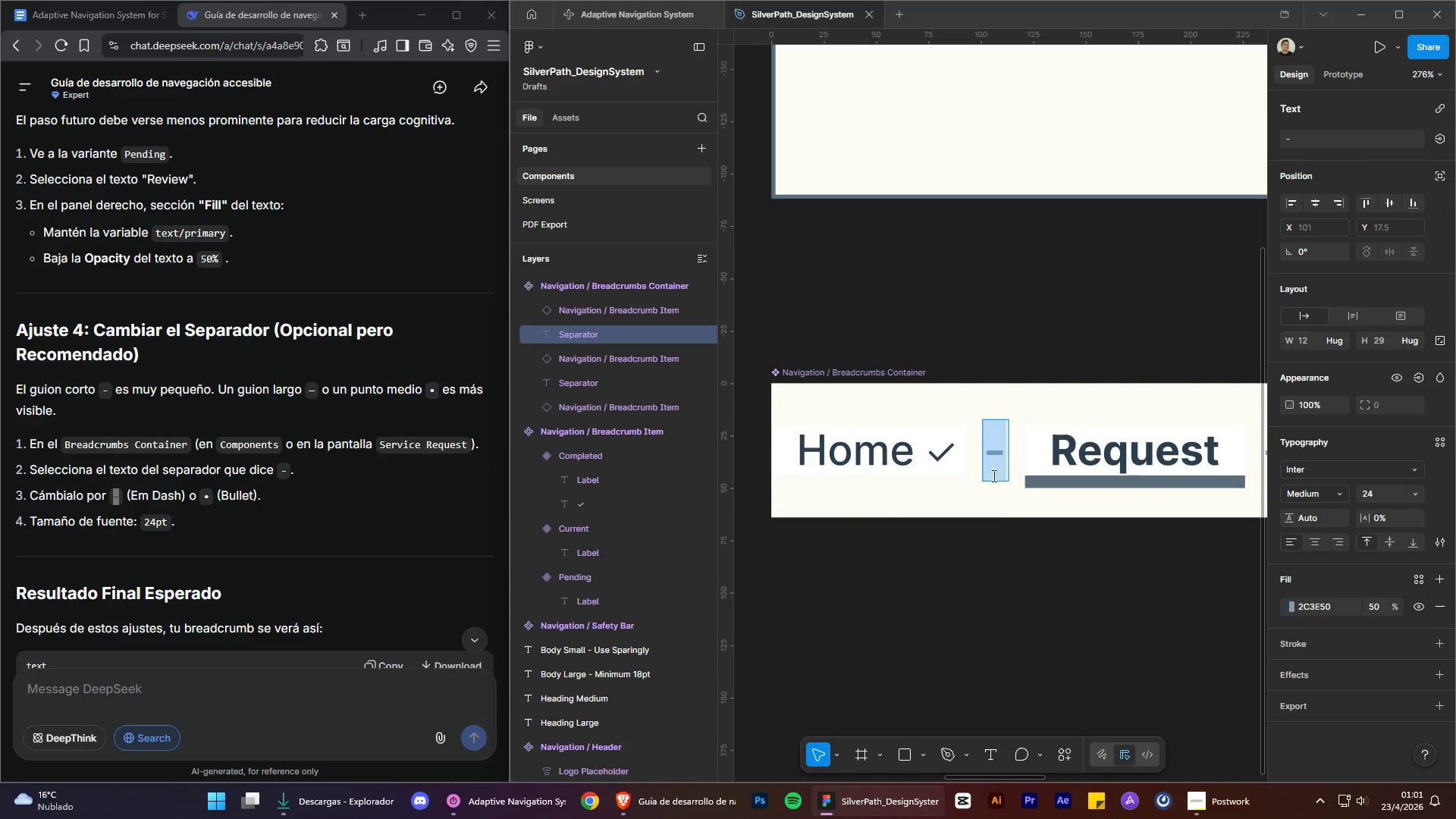 
key(Control+V)
 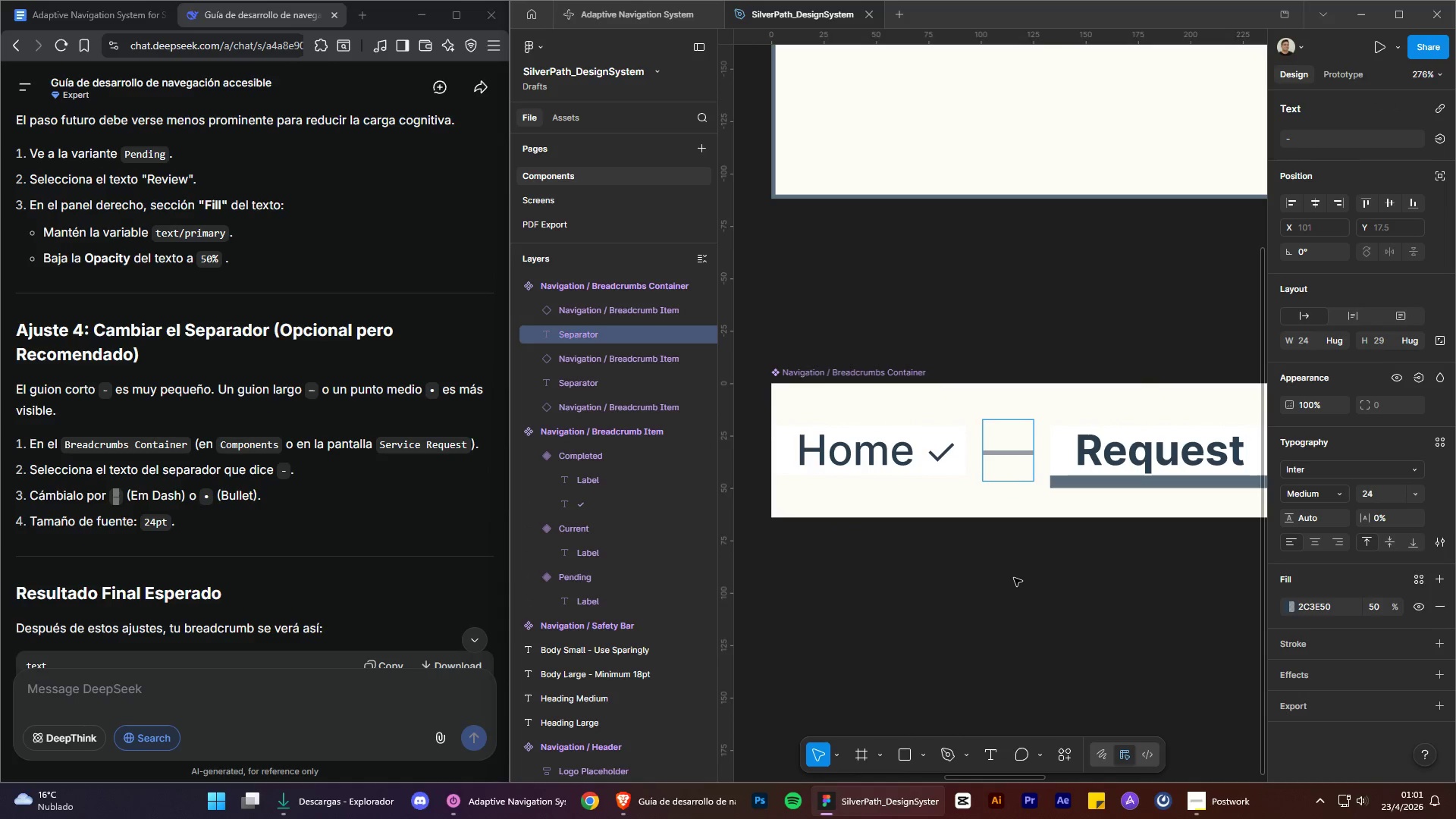 
left_click([1014, 578])
 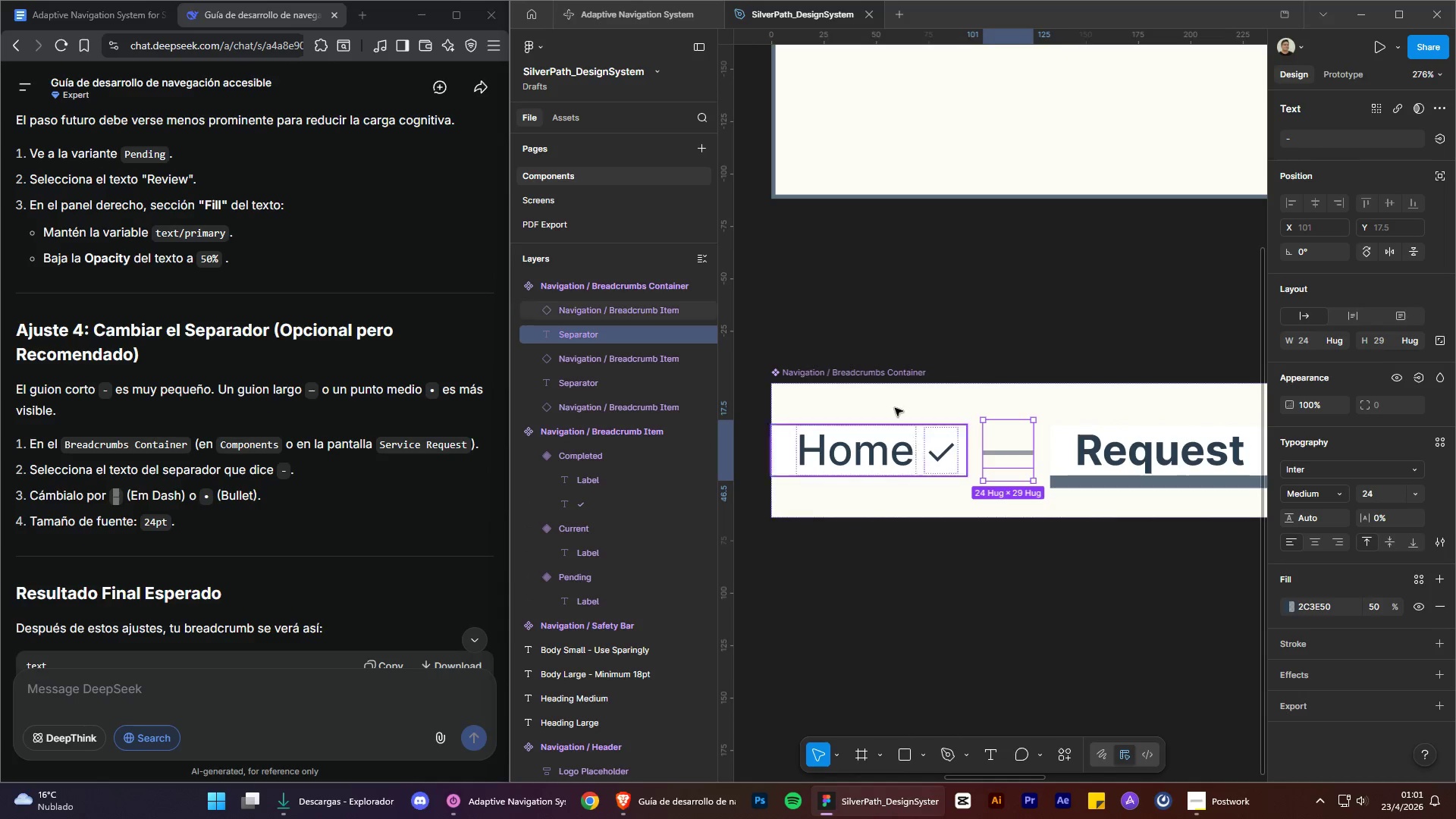 
left_click([908, 341])
 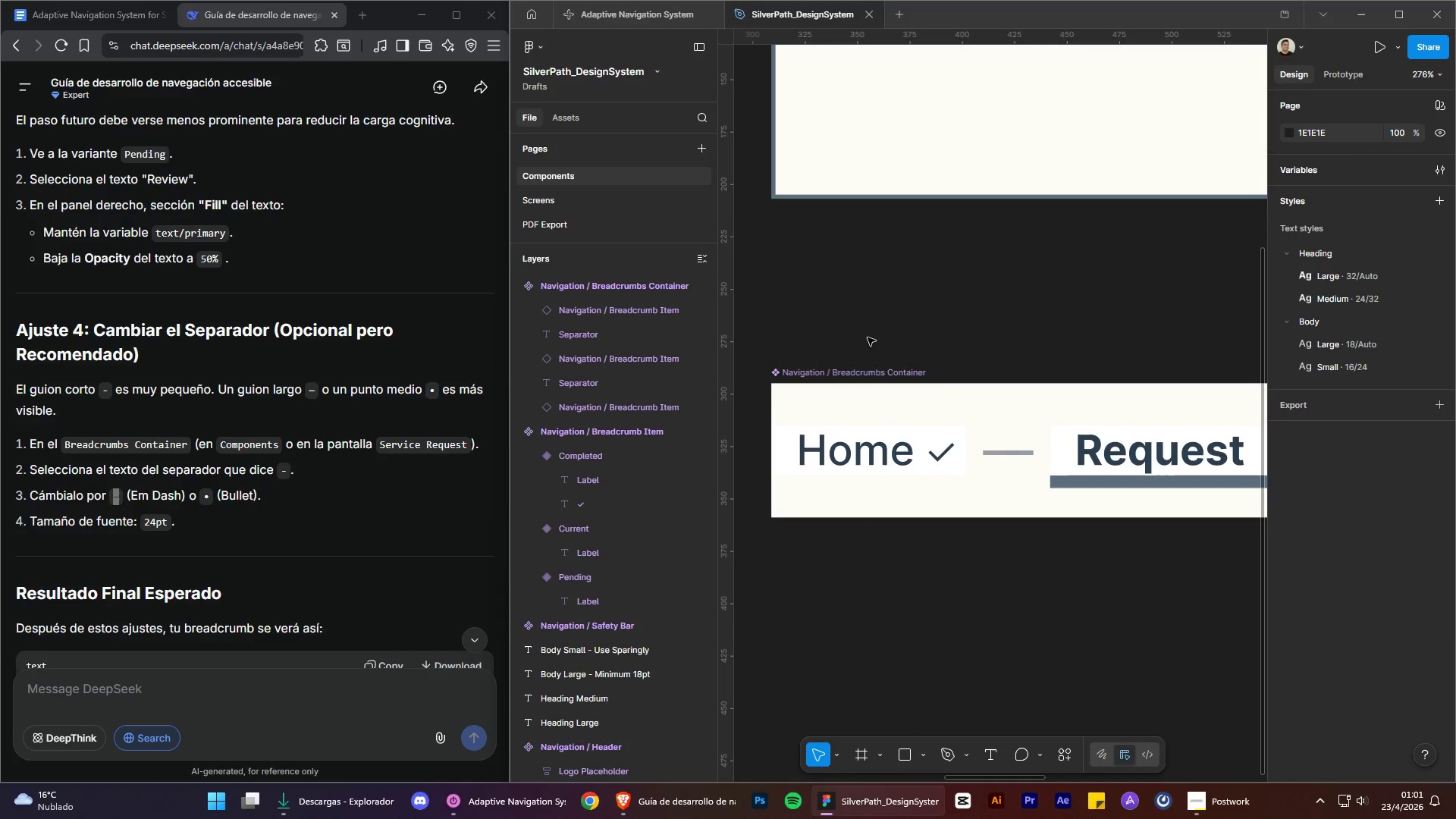 
hold_key(key=AltLeft, duration=0.58)
hold_key(key=ControlLeft, duration=0.58)
scroll: coordinate [786, 353], scroll_direction: down, amount: 5.0
 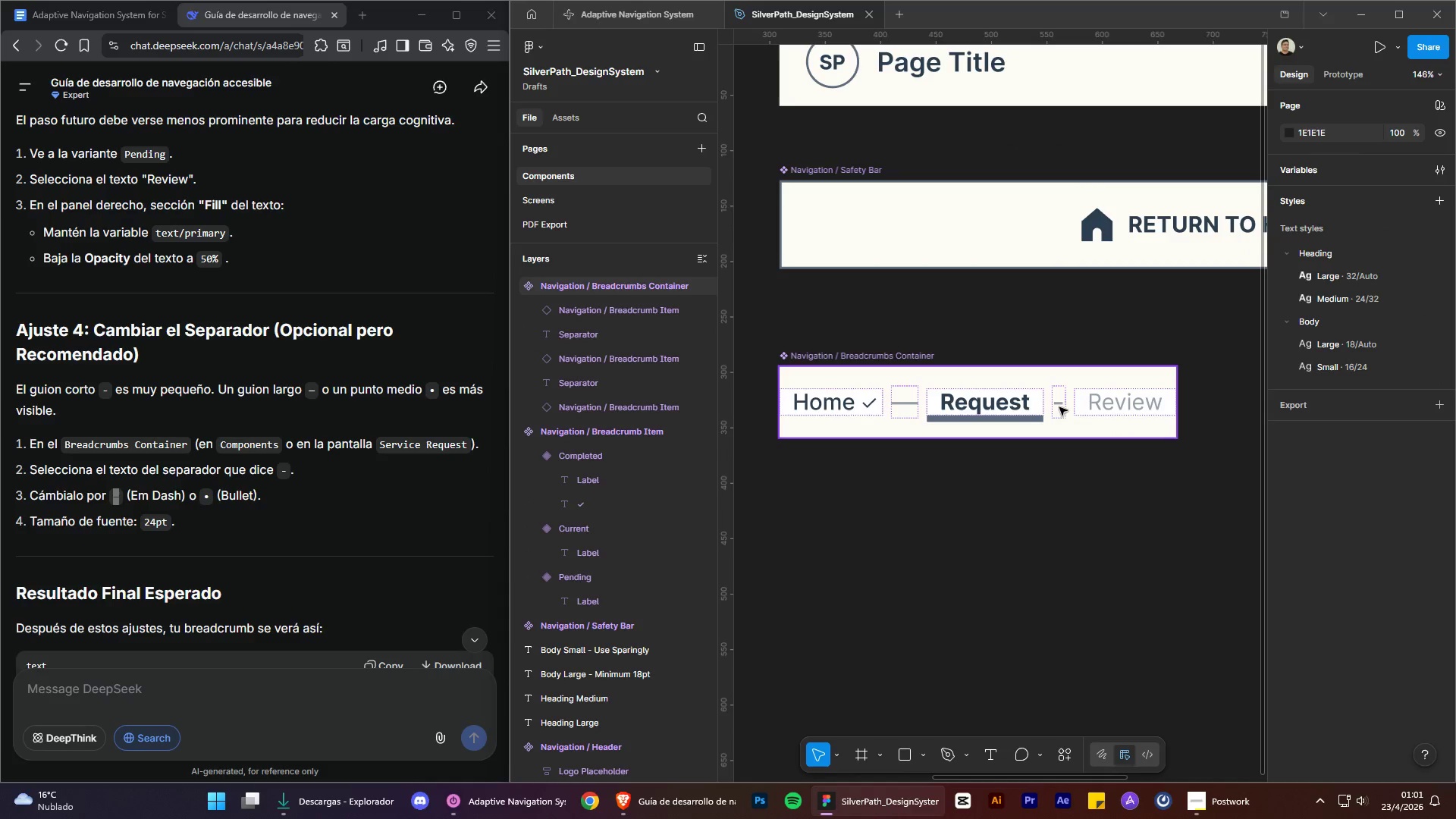 
double_click([1059, 406])
 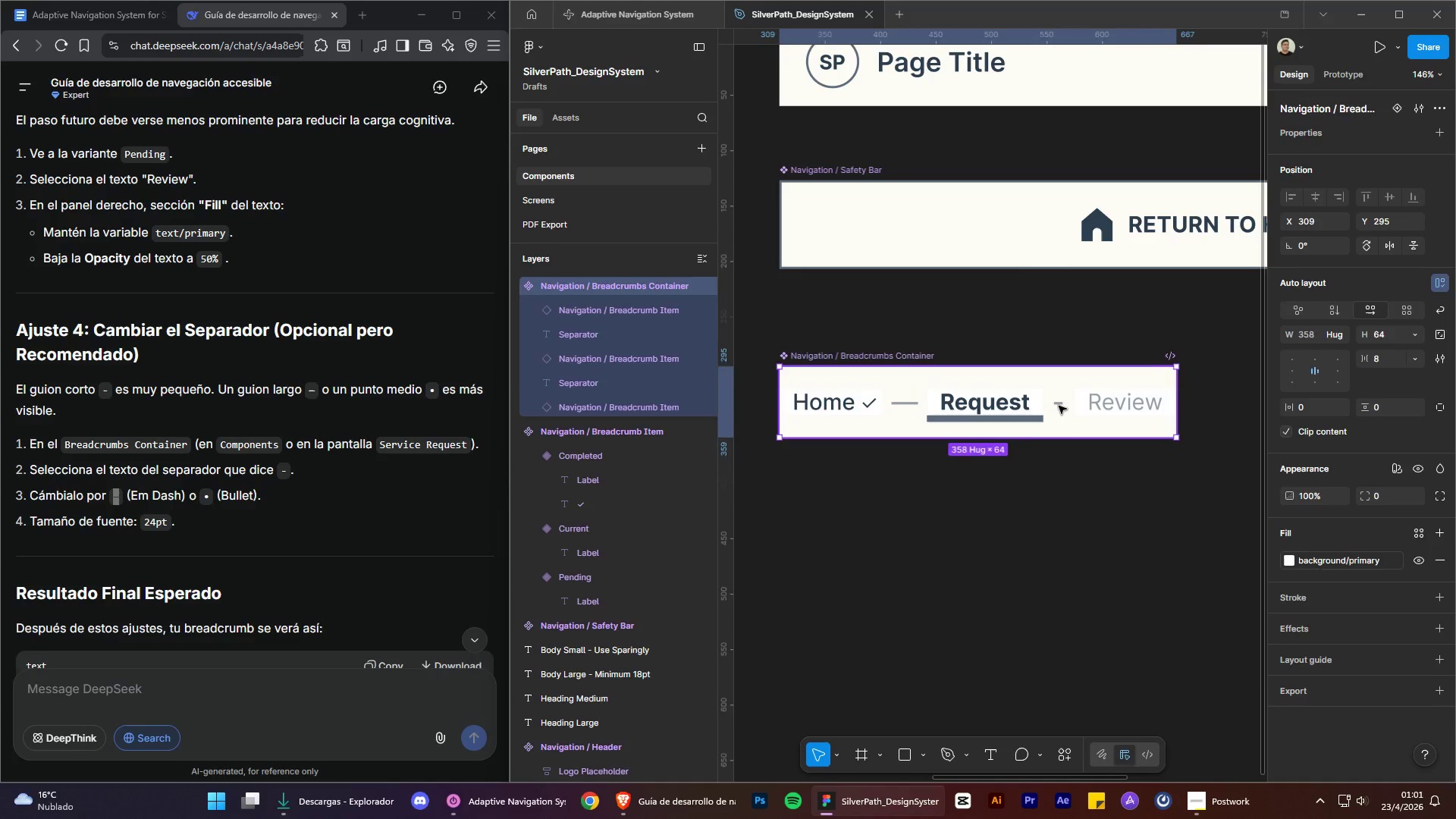 
triple_click([1059, 406])
 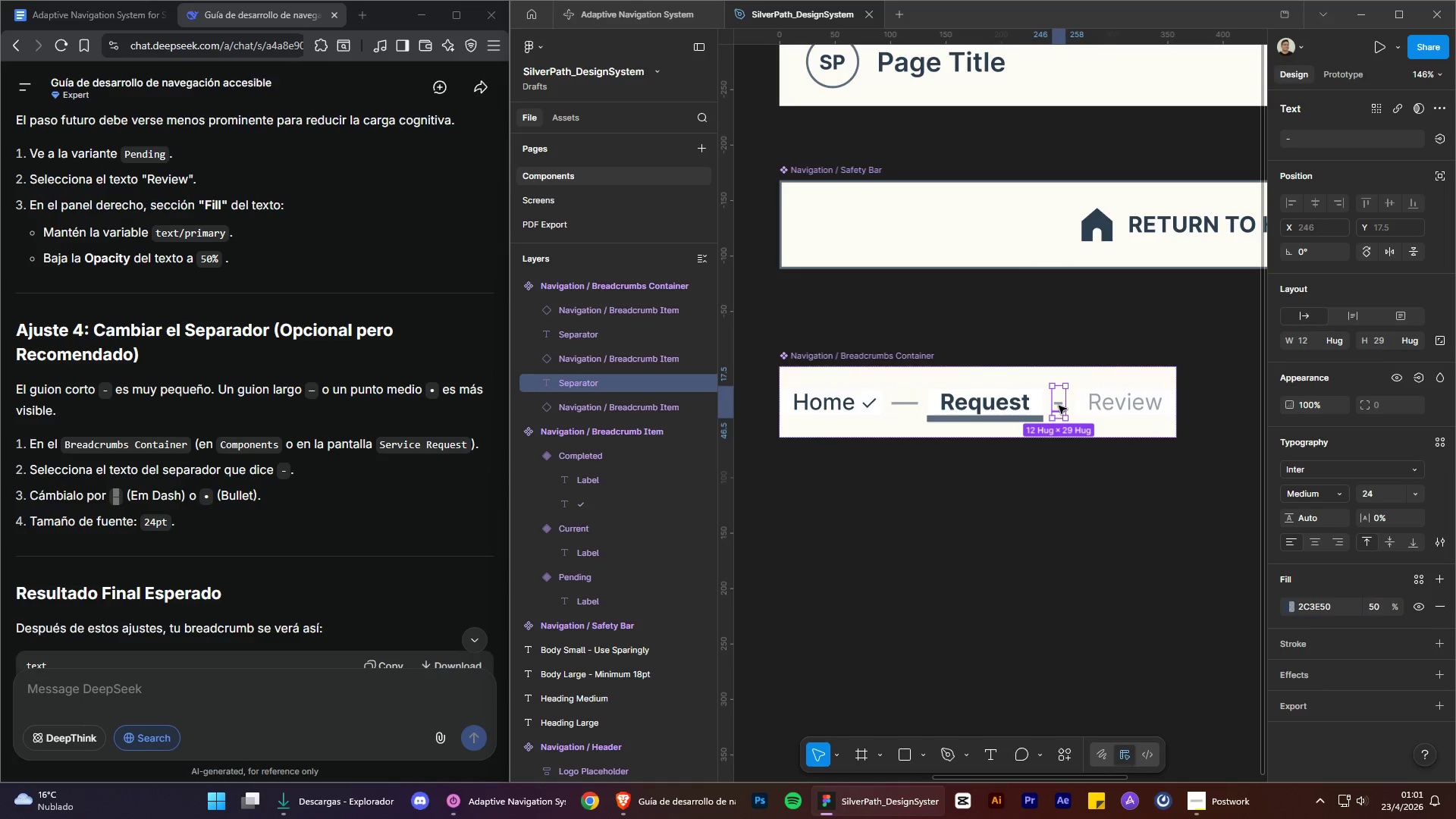 
triple_click([1059, 406])
 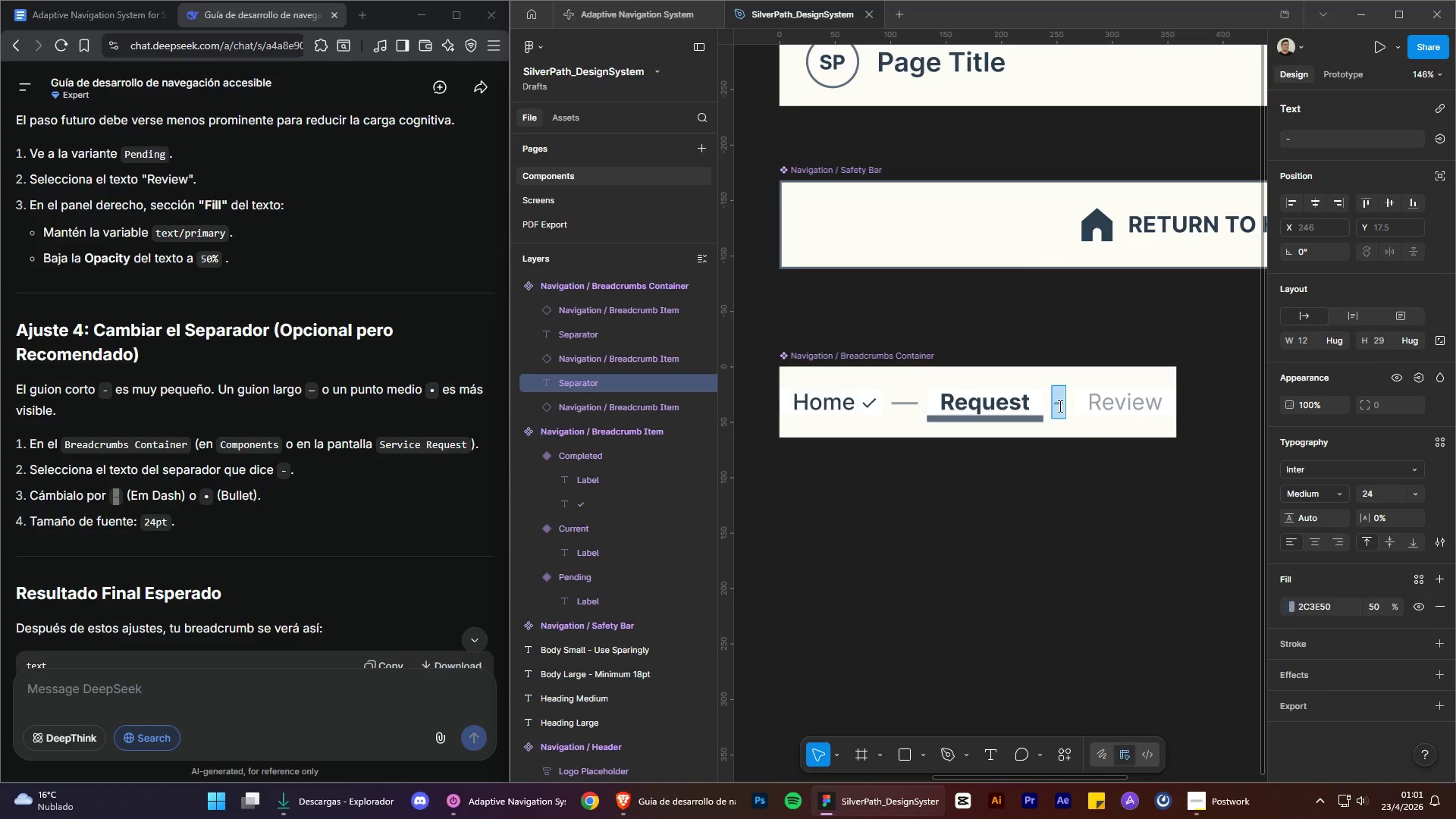 
triple_click([1059, 406])
 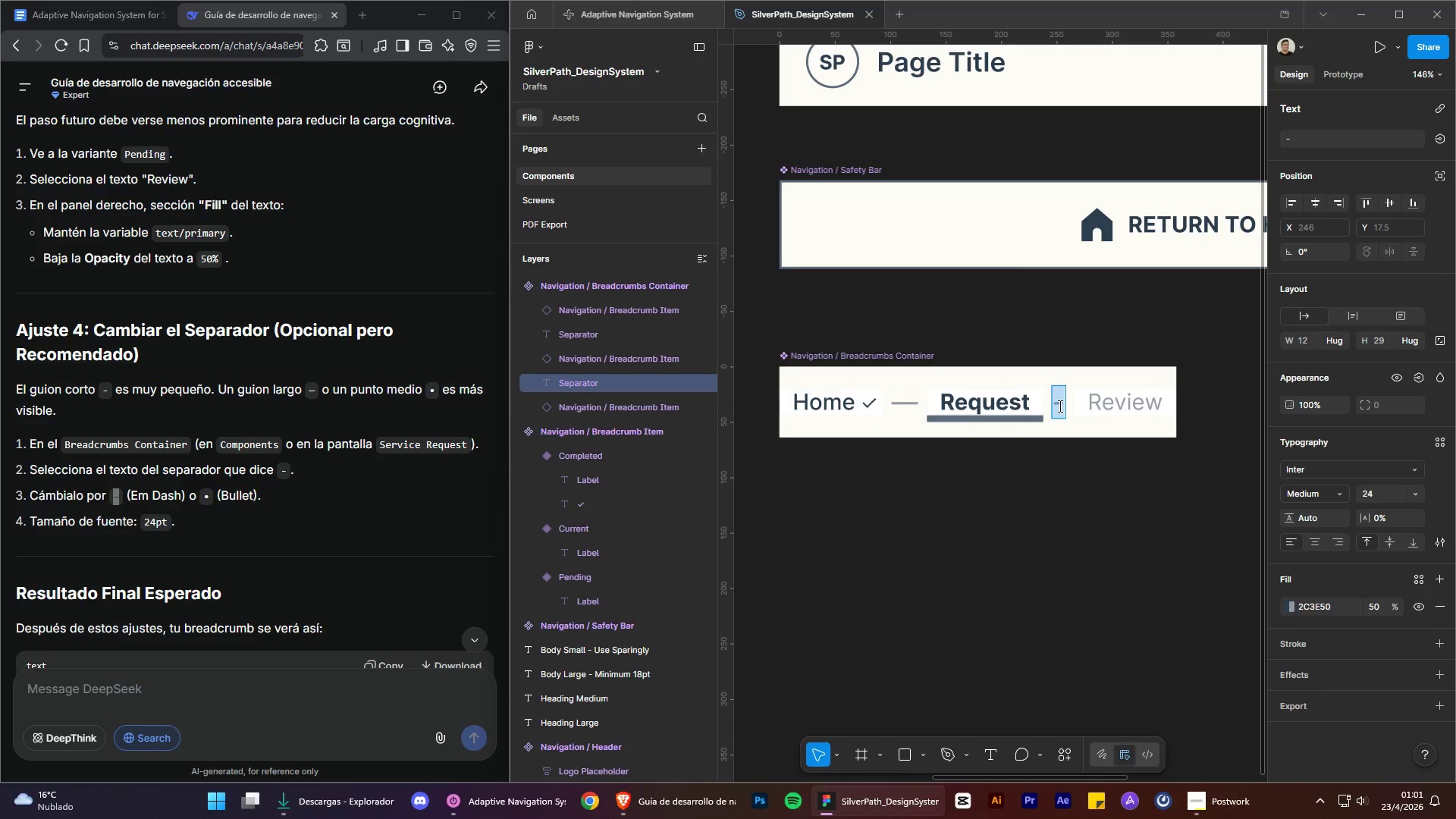 
triple_click([1059, 406])
 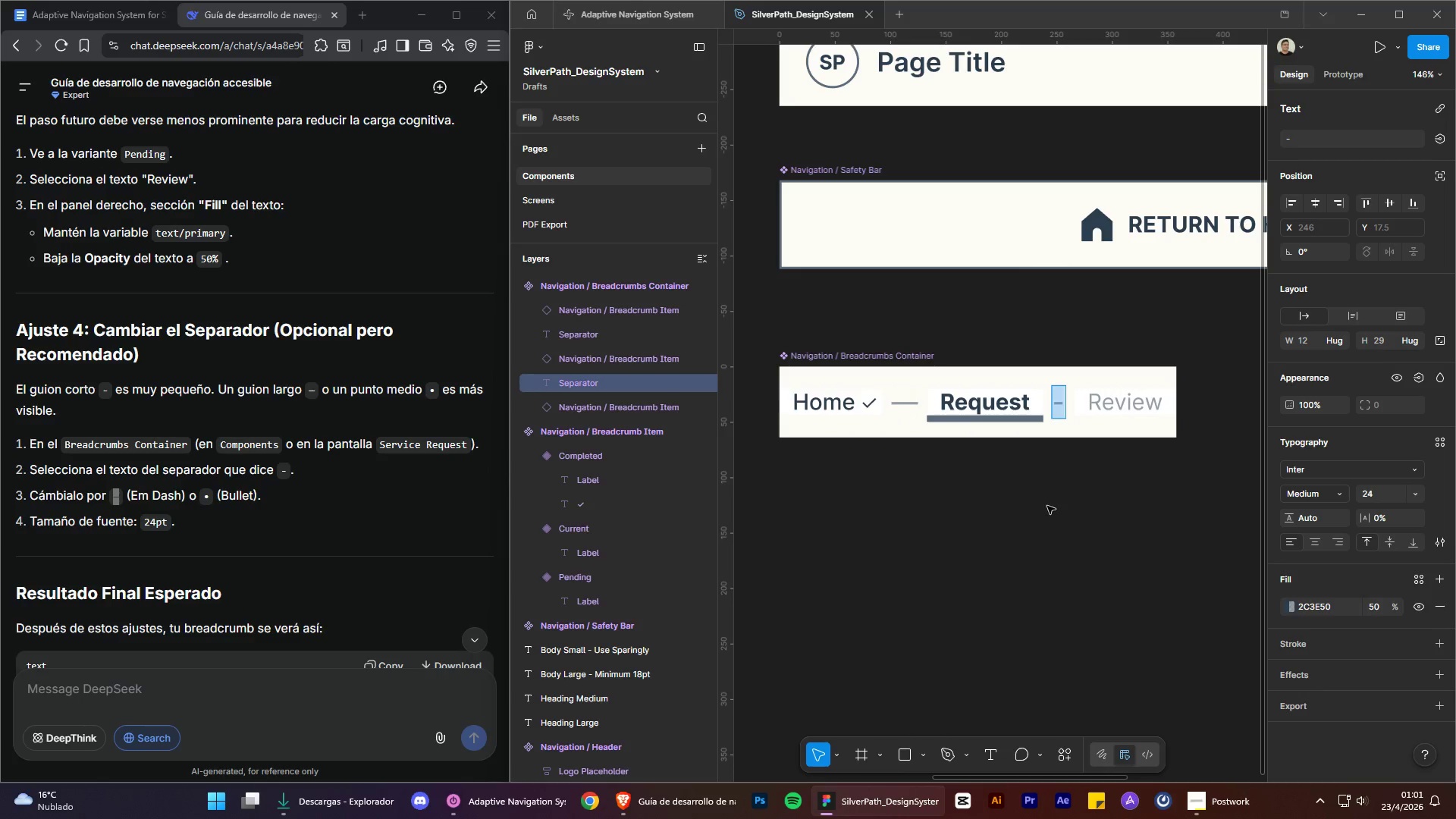 
key(Control+V)
 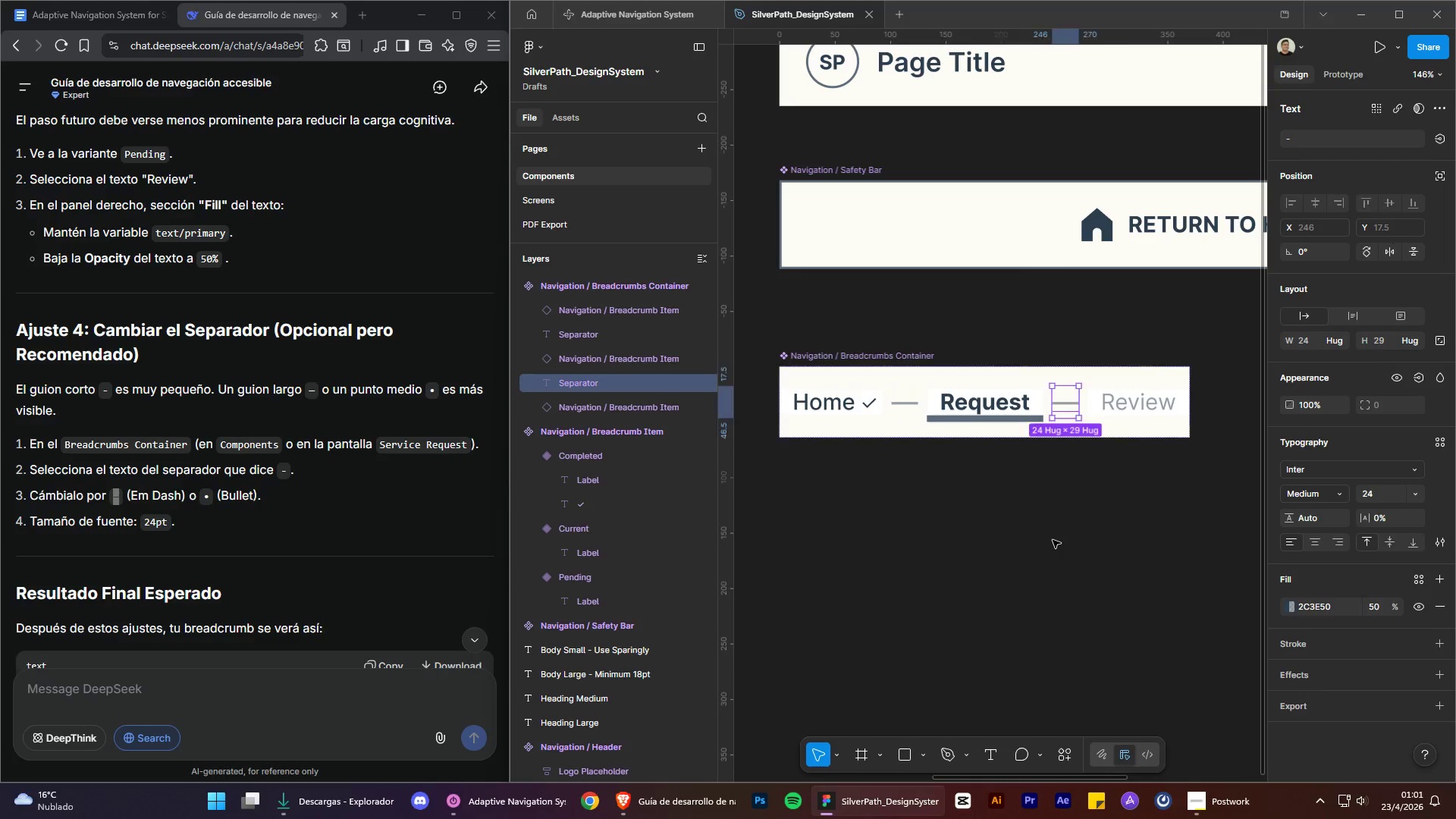 
double_click([1053, 540])
 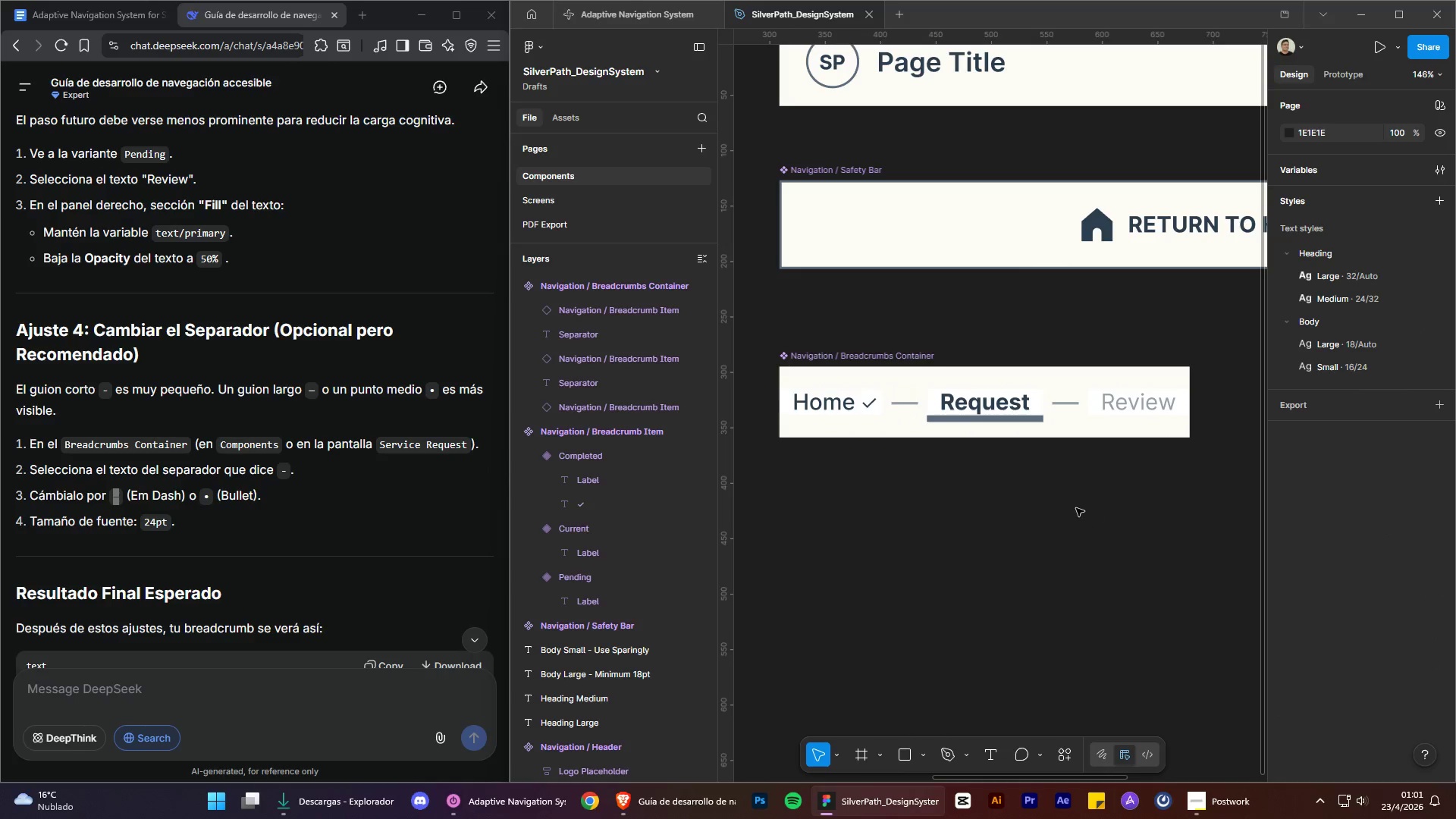 
double_click([912, 406])
 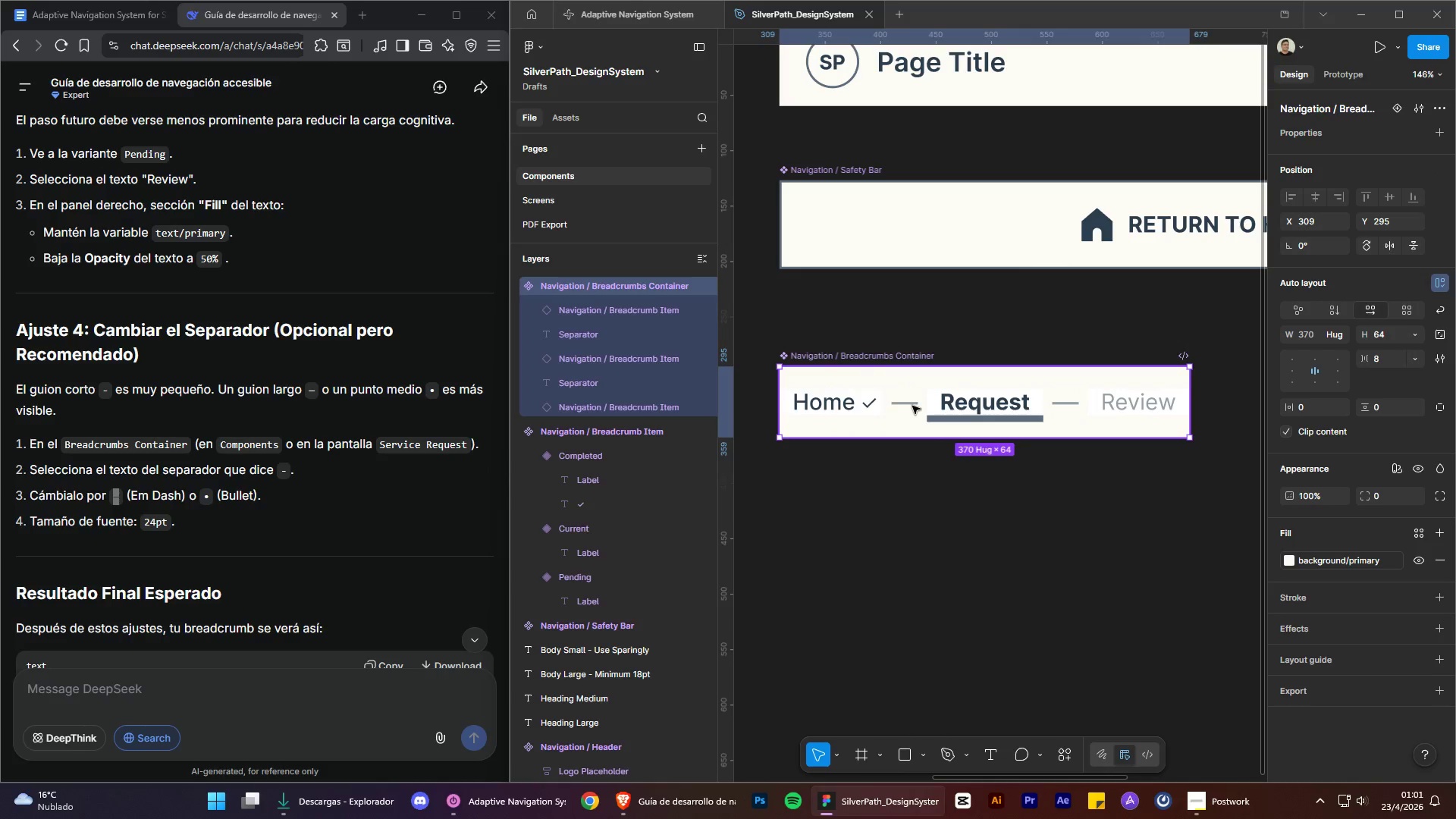 
triple_click([912, 406])
 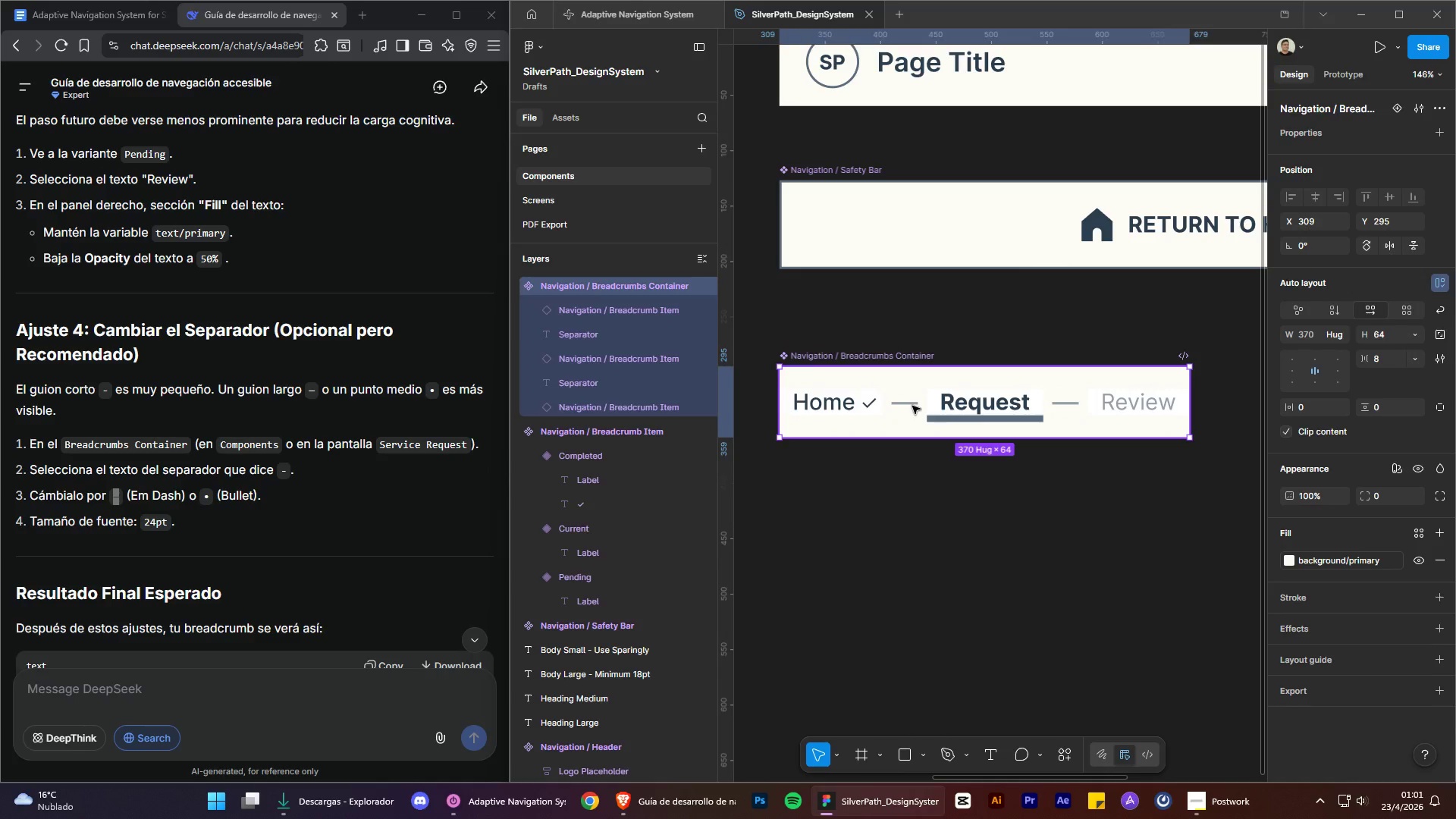 
triple_click([912, 406])
 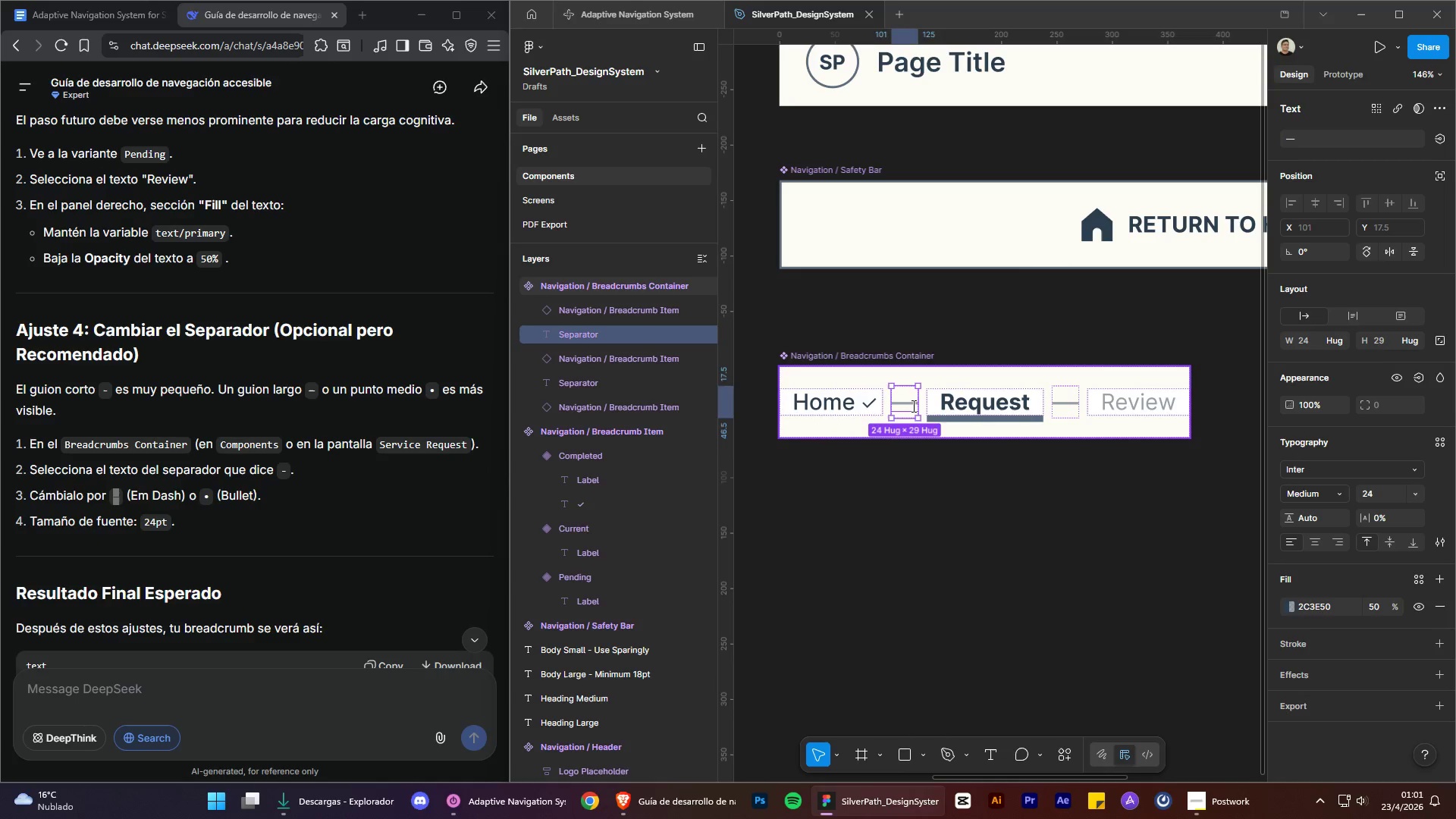 
triple_click([912, 406])
 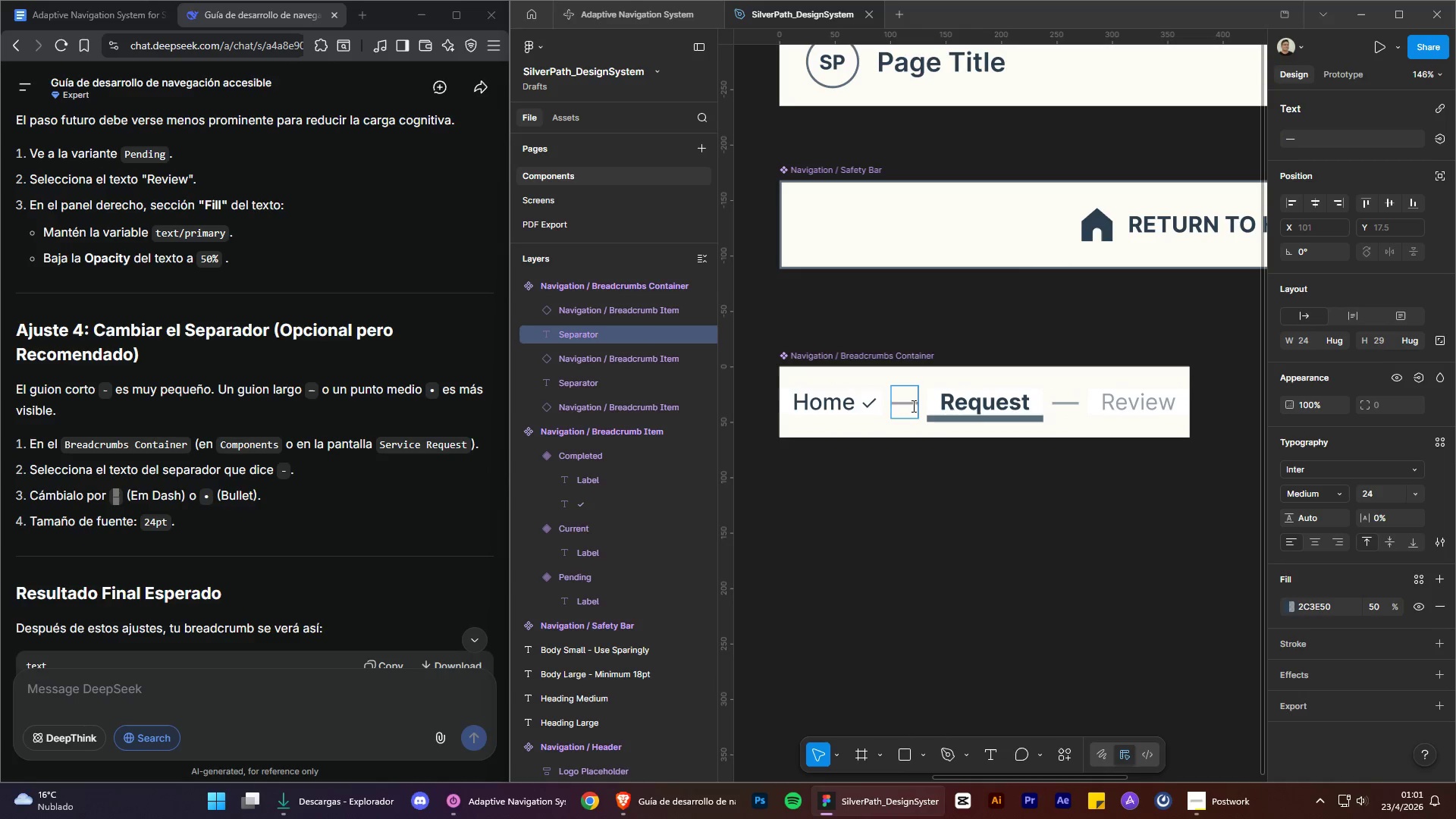 
triple_click([912, 406])
 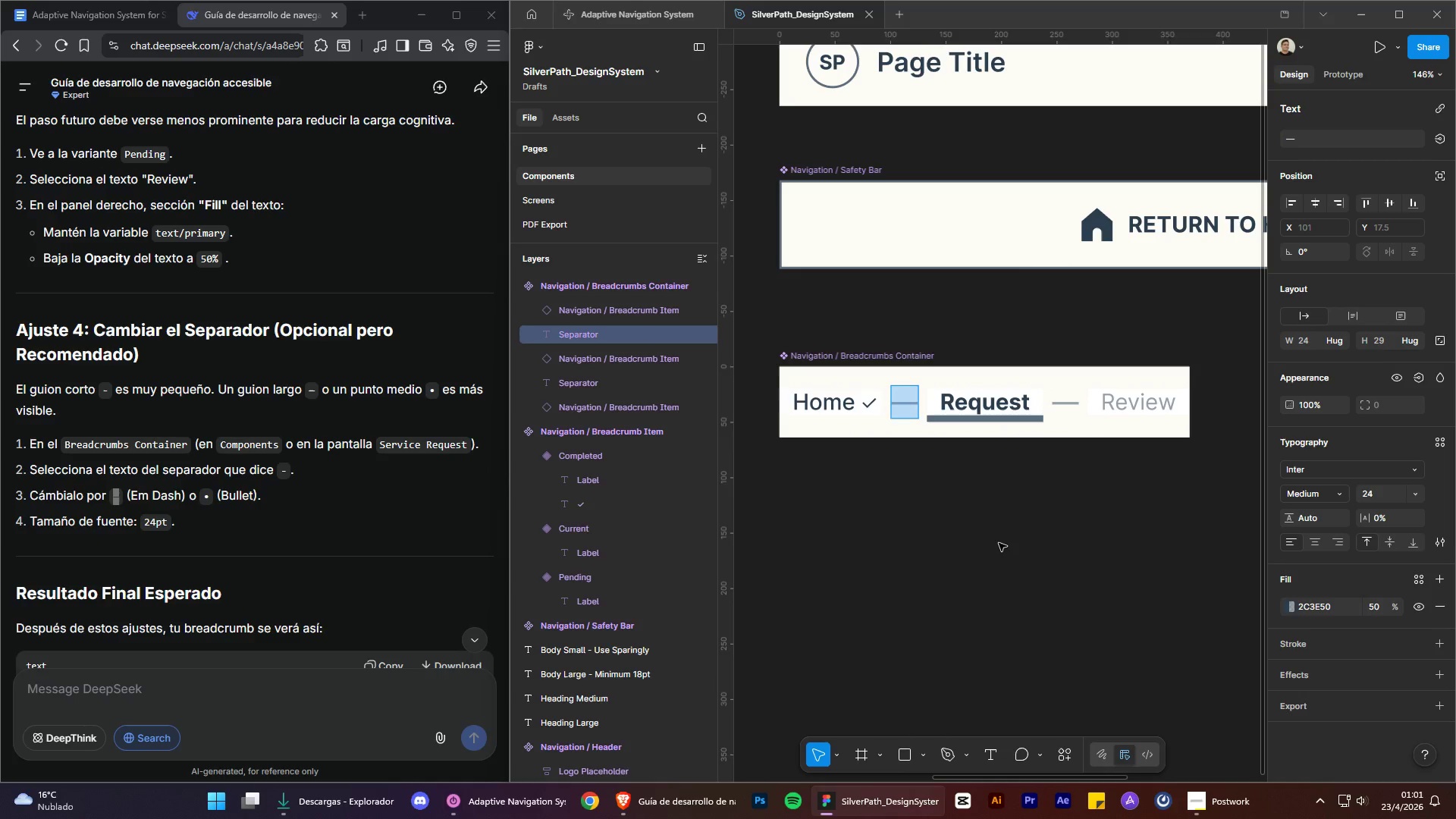 
double_click([999, 543])
 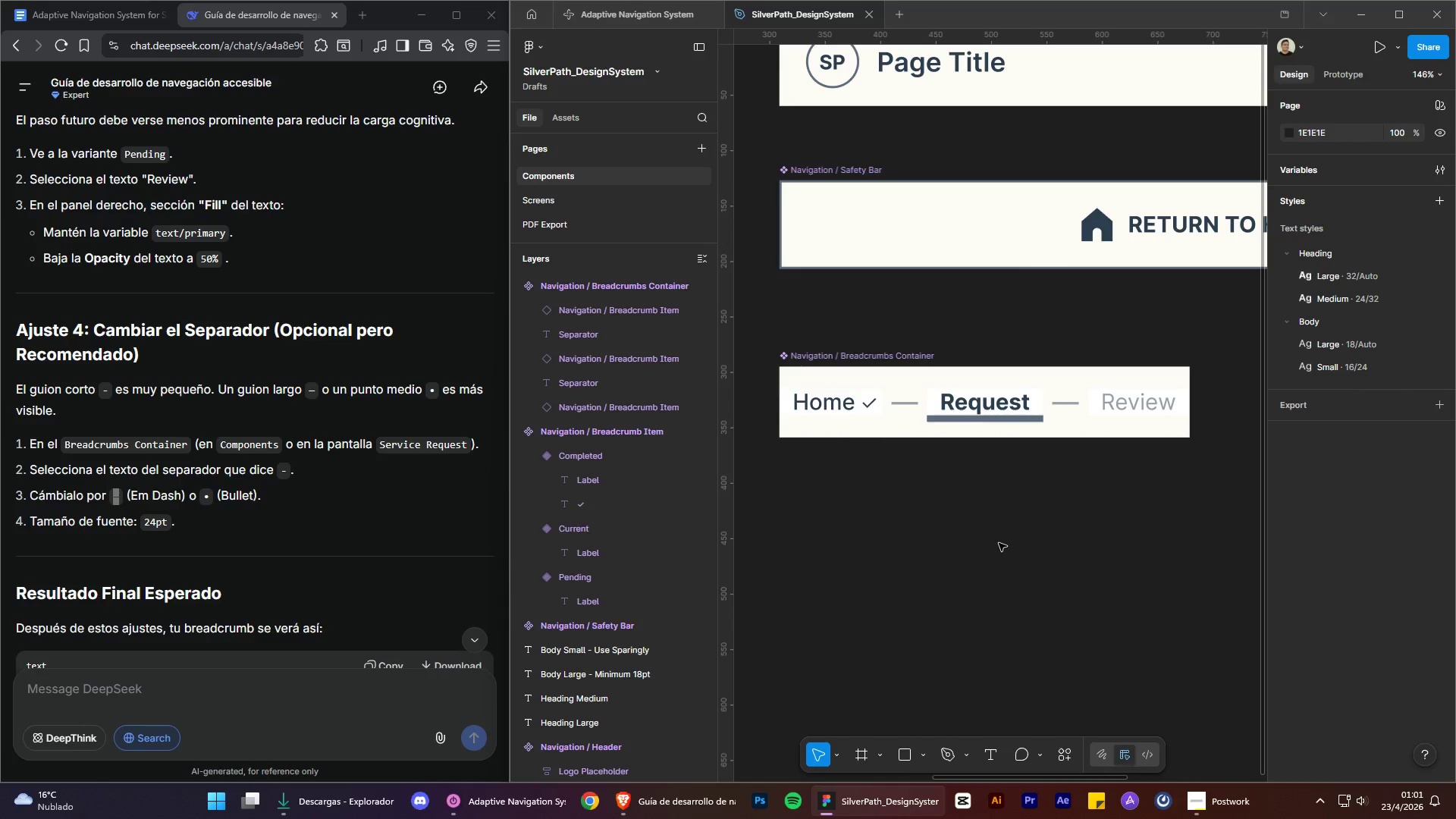 
left_click([999, 543])
 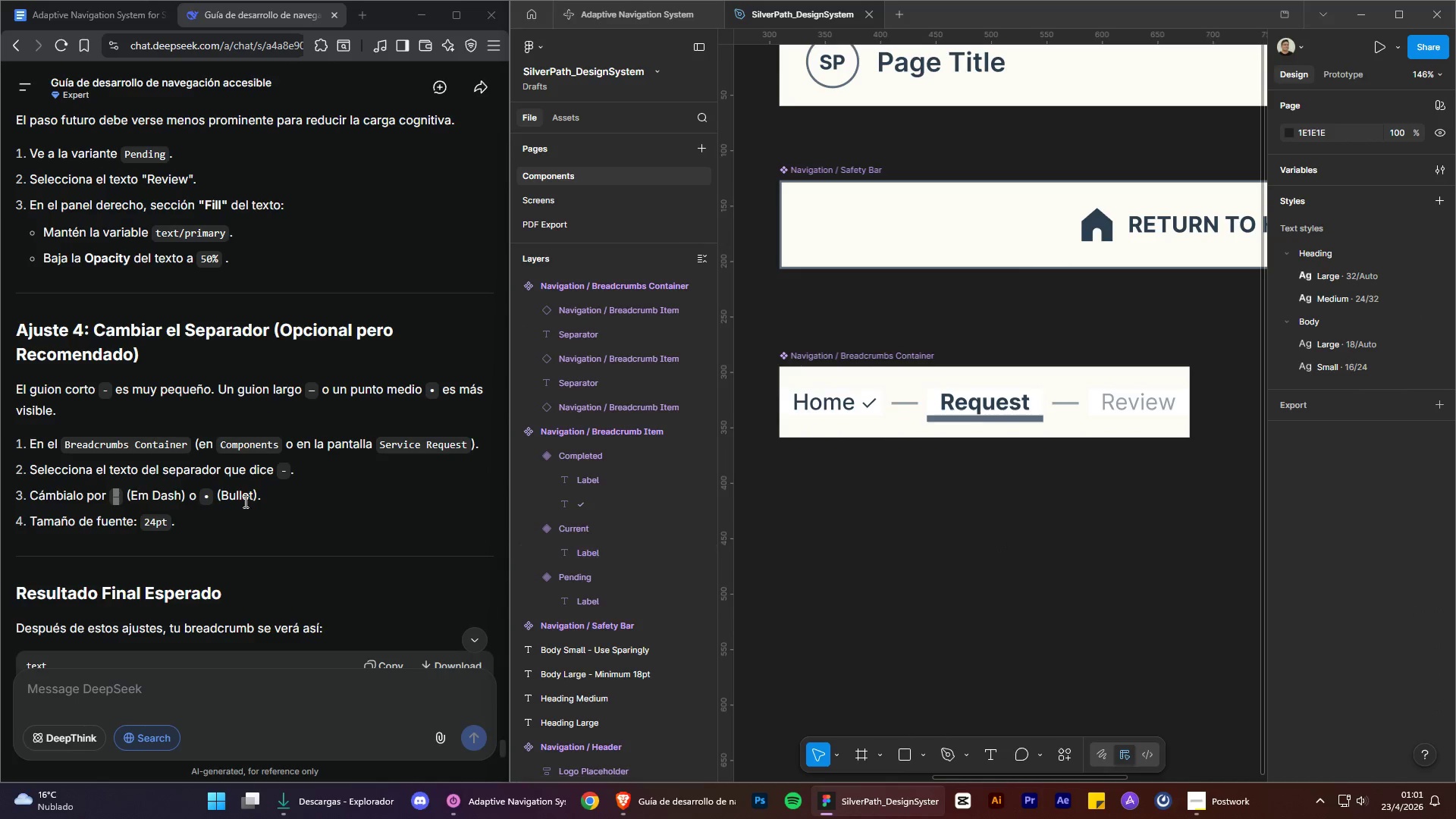 
scroll: coordinate [327, 489], scroll_direction: down, amount: 8.0
 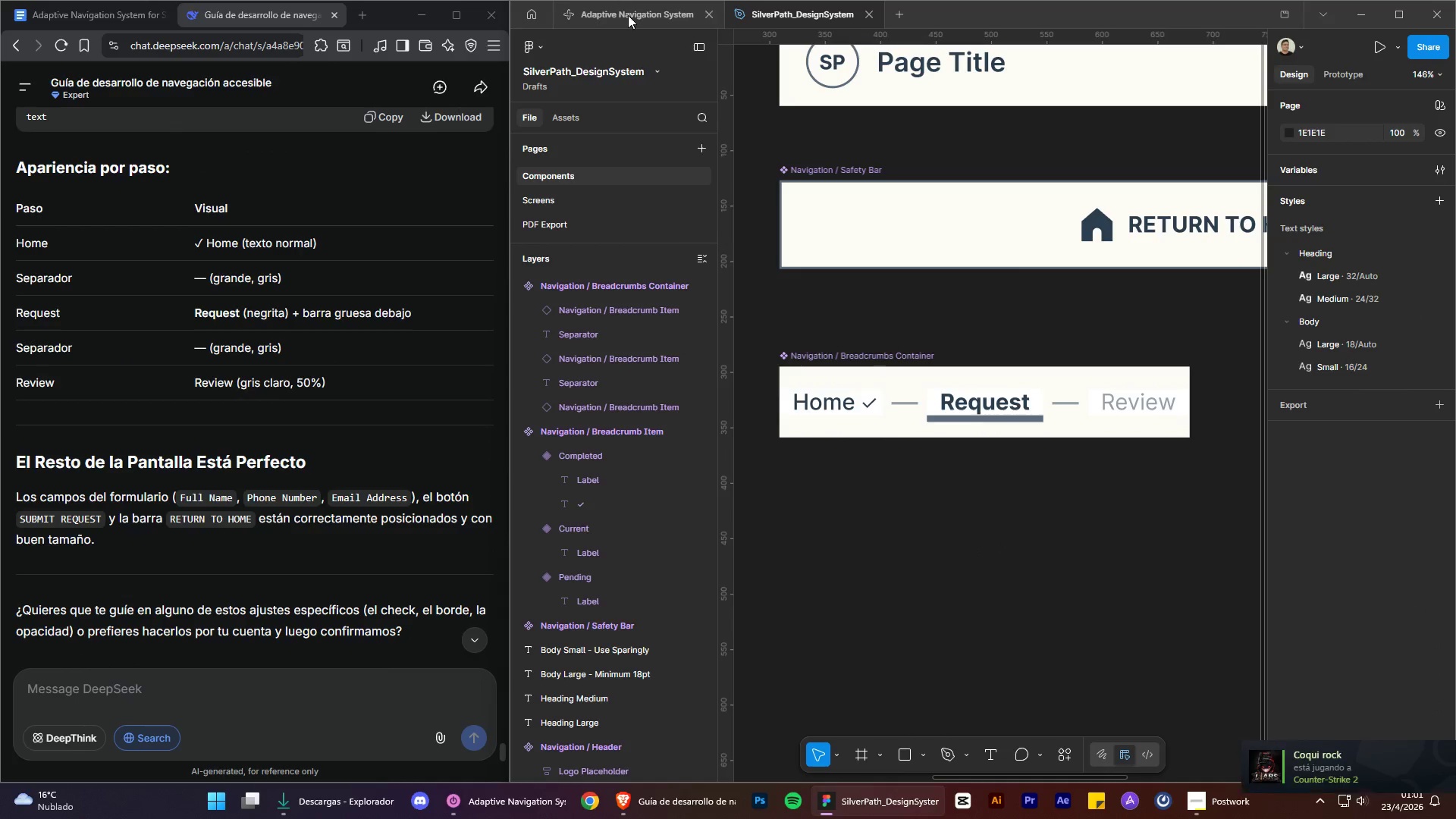 
left_click([604, 206])
 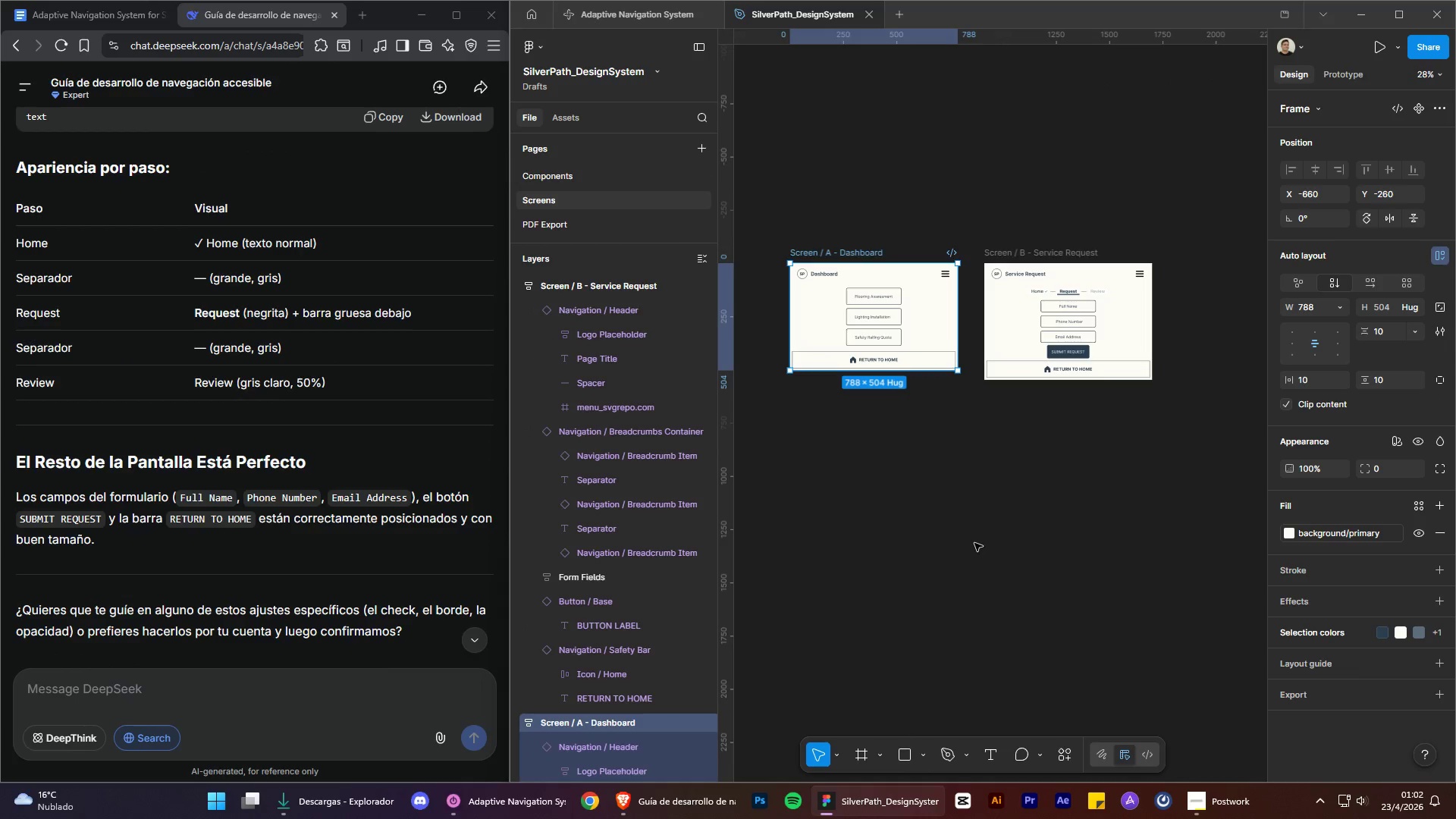 
left_click([1182, 287])
 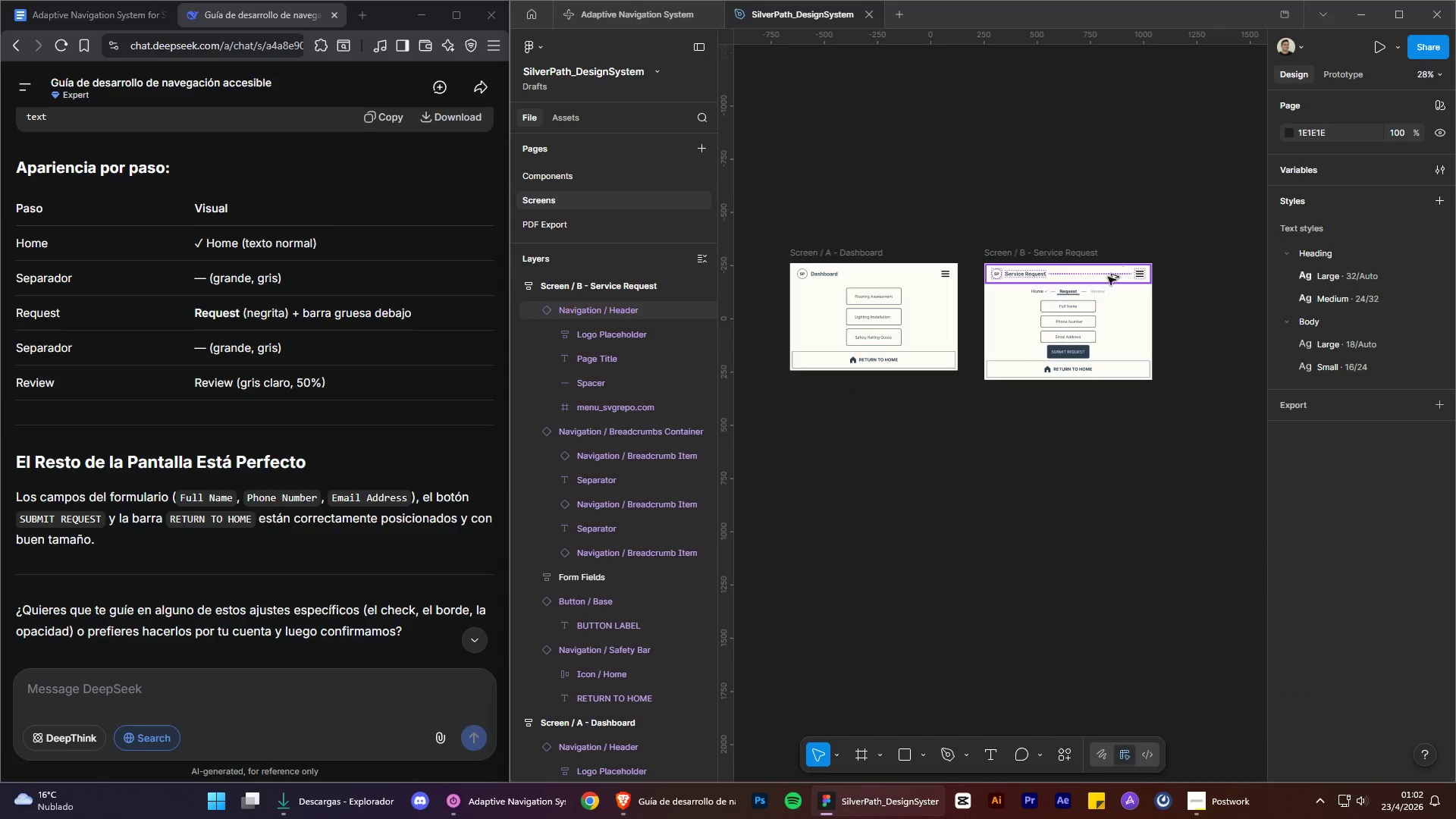 
hold_key(key=AltLeft, duration=1.5)
hold_key(key=ControlLeft, duration=5.78)
hold_key(key=AltLeft, duration=1.52)
scroll: coordinate [1000, 300], scroll_direction: up, amount: 19.0
 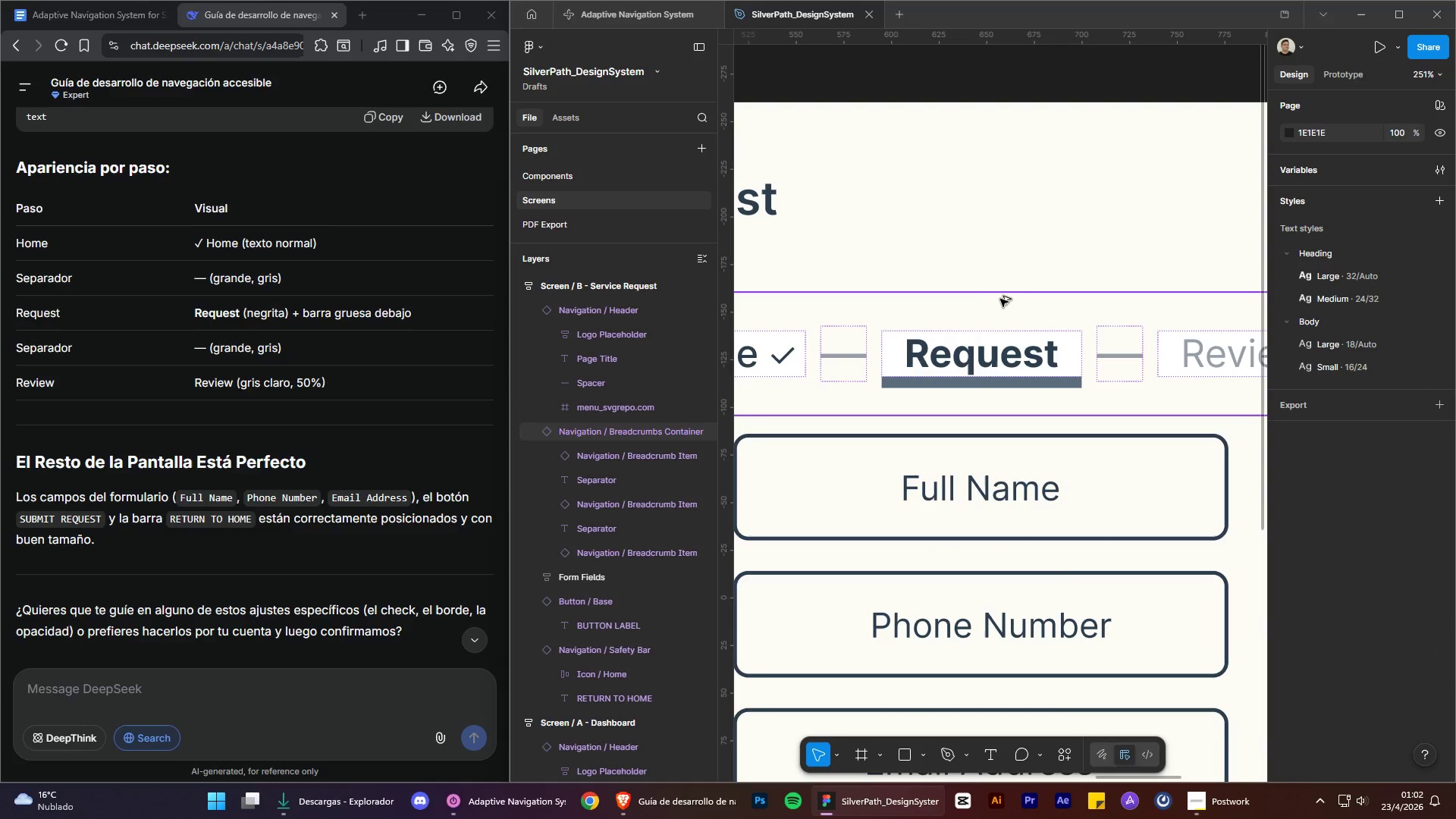 
hold_key(key=AltLeft, duration=1.53)
 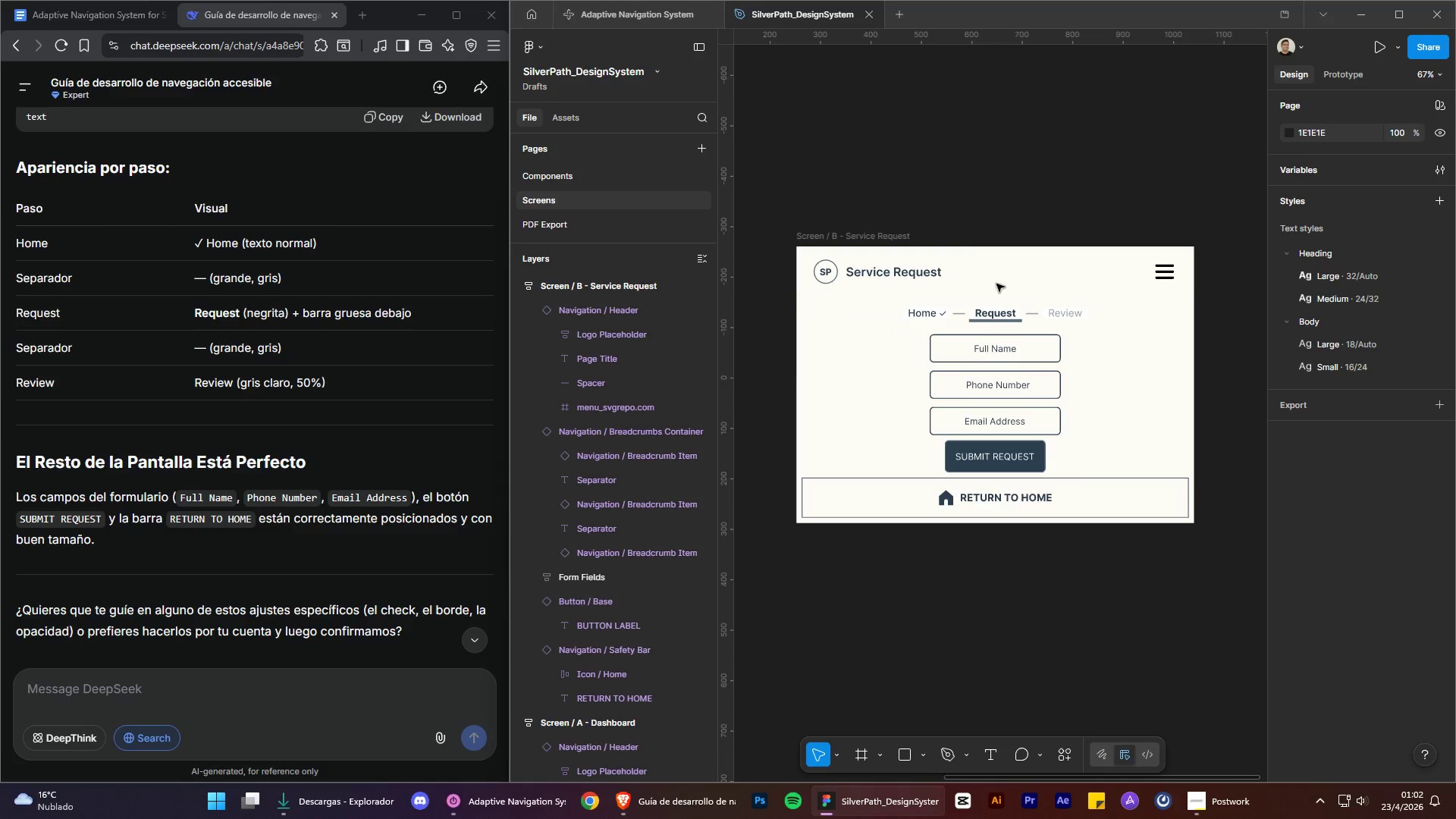 
scroll: coordinate [1001, 299], scroll_direction: none, amount: 0.0
 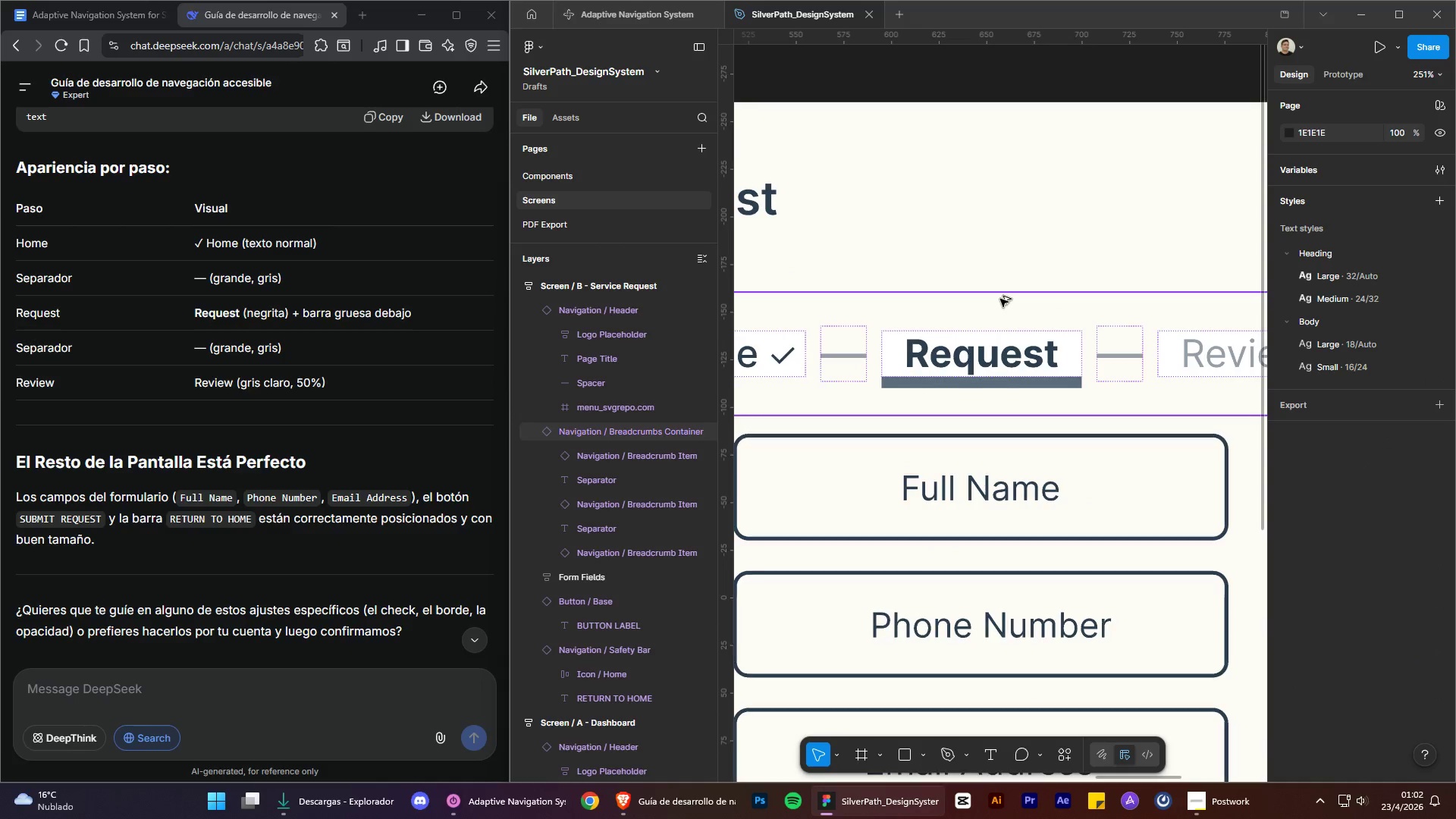 
hold_key(key=AltLeft, duration=1.19)
scroll: coordinate [1000, 298], scroll_direction: down, amount: 13.0
 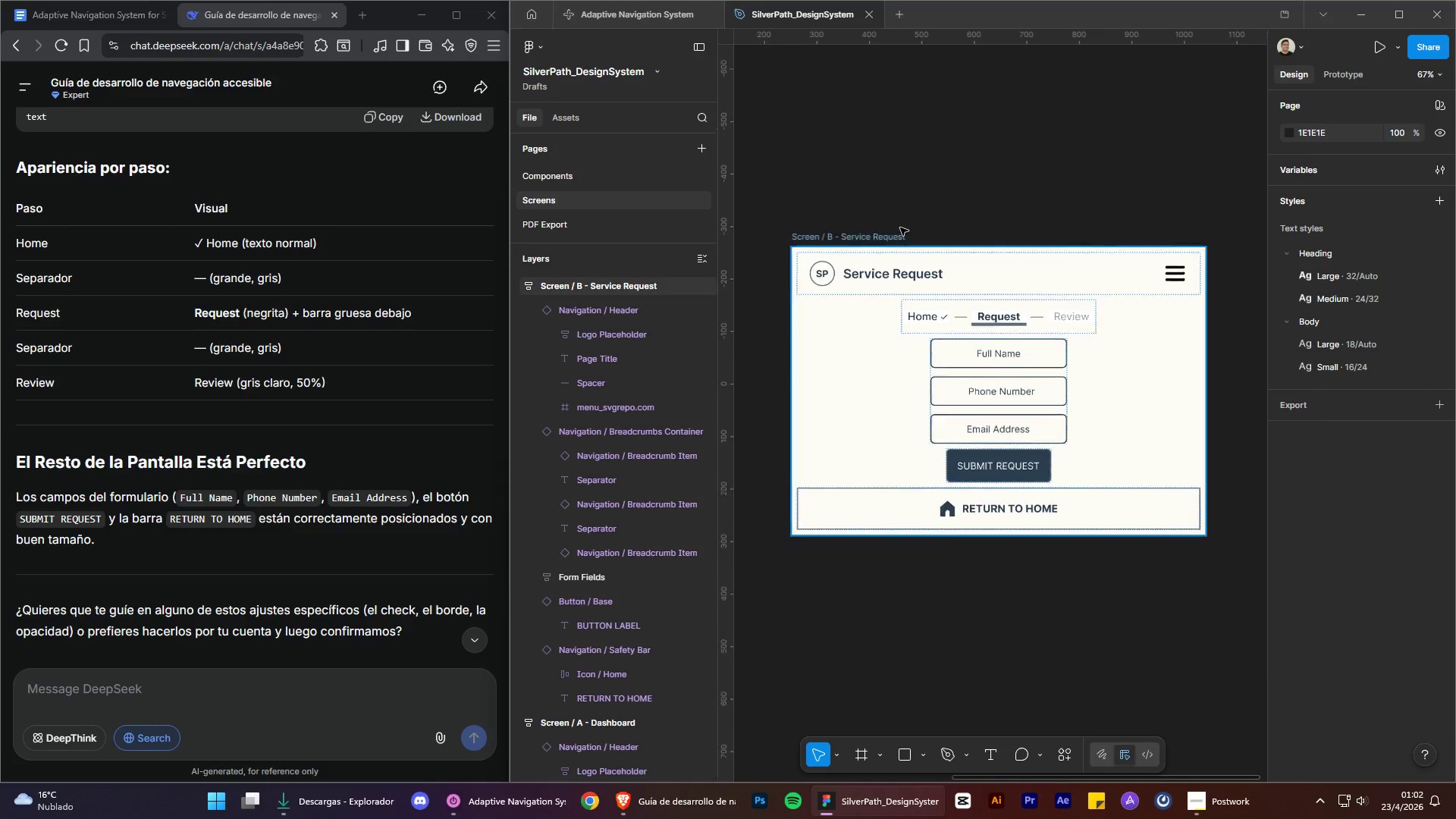 
scroll: coordinate [900, 228], scroll_direction: up, amount: 3.0
 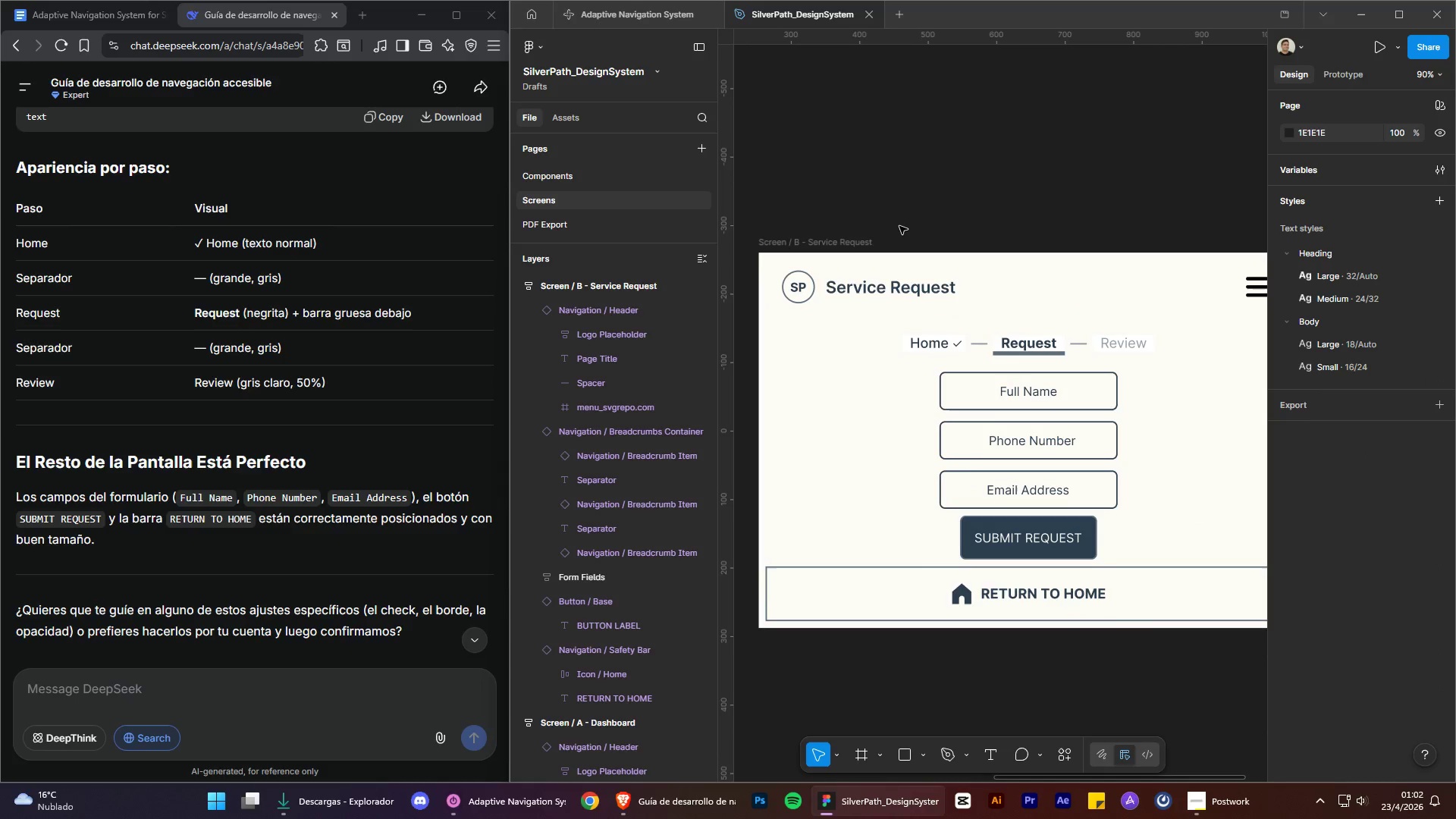 
wait(5.78)
 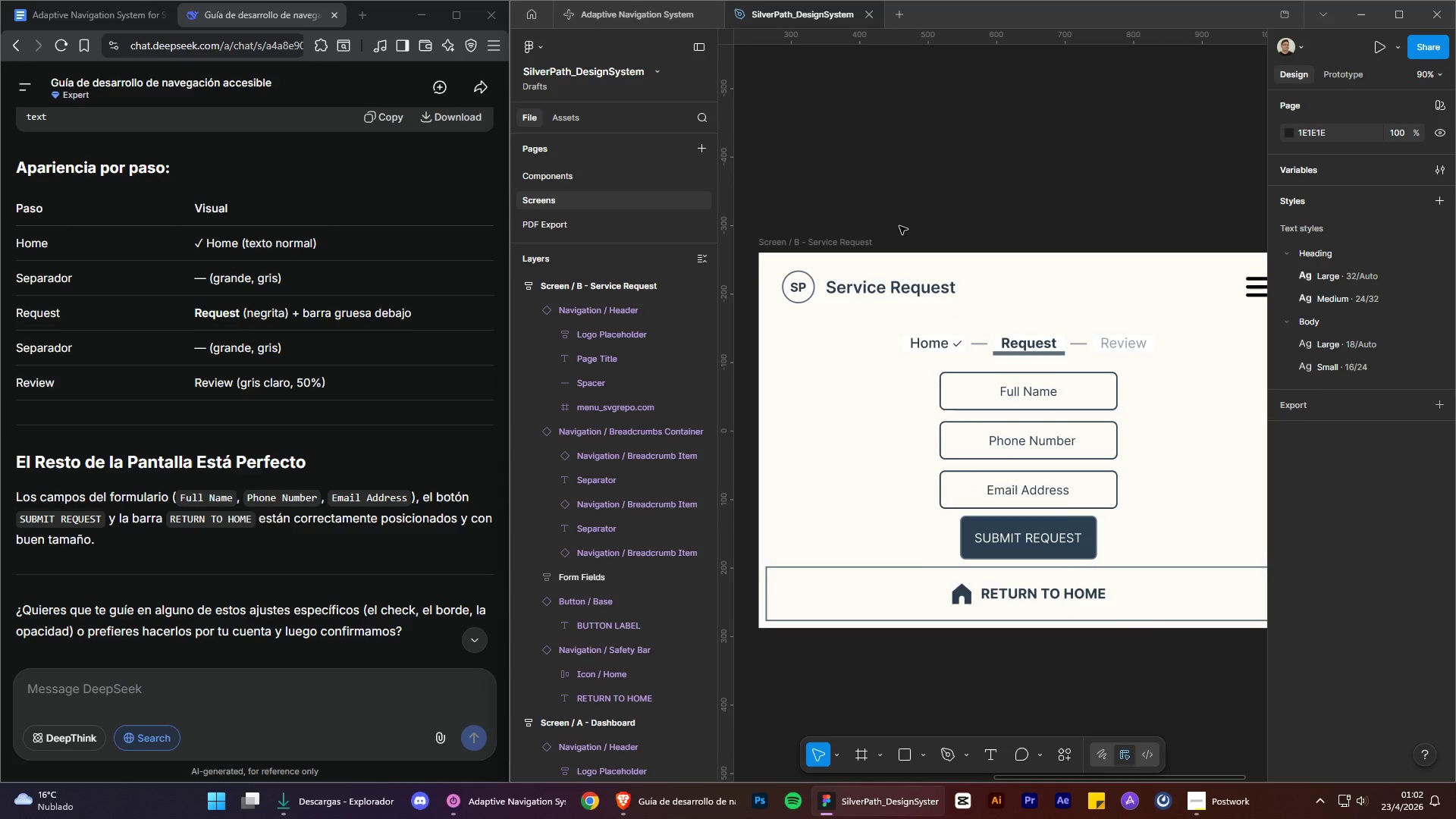 
scroll: coordinate [366, 494], scroll_direction: down, amount: 14.0
 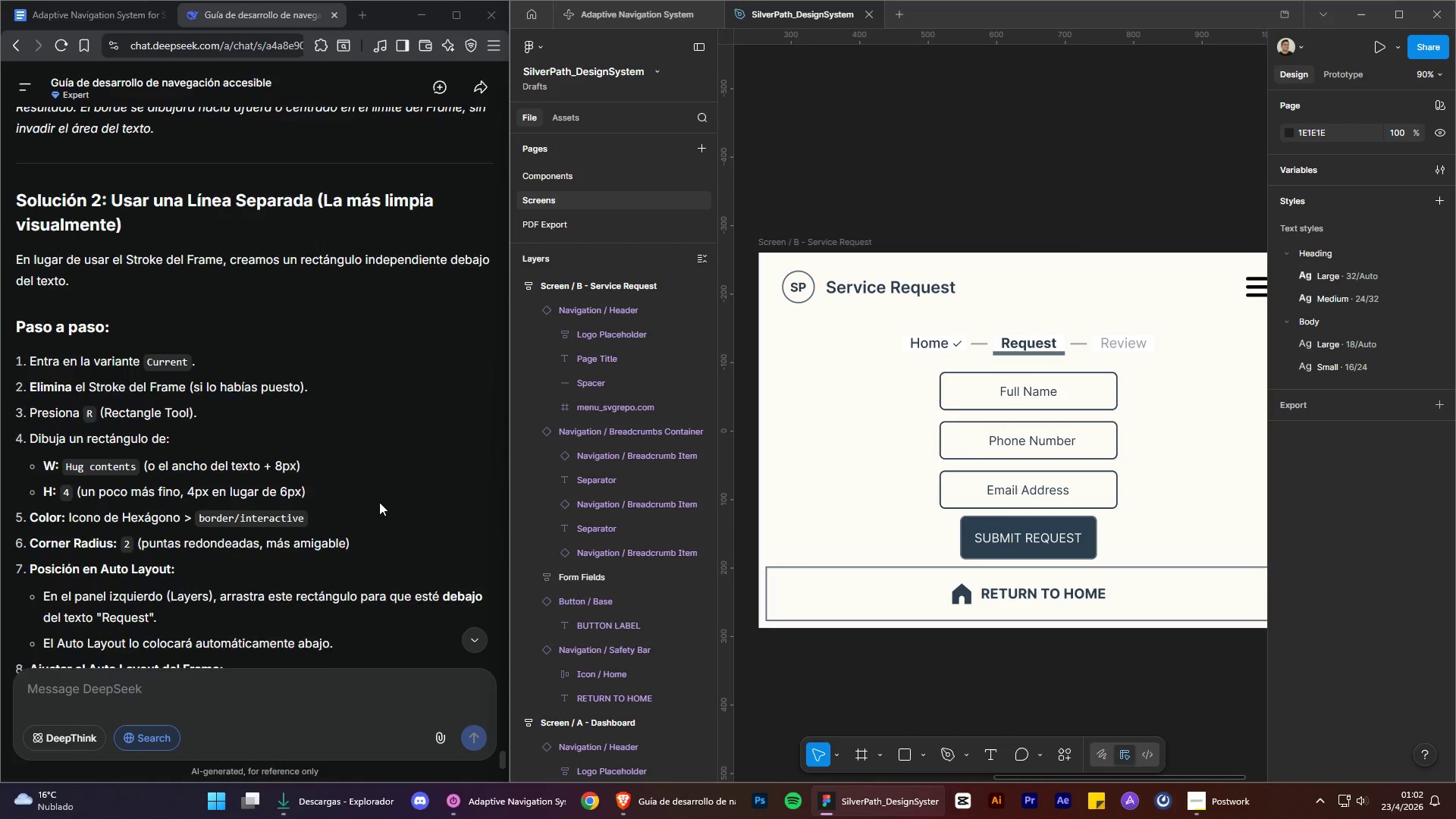 
scroll: coordinate [379, 503], scroll_direction: up, amount: 6.0
 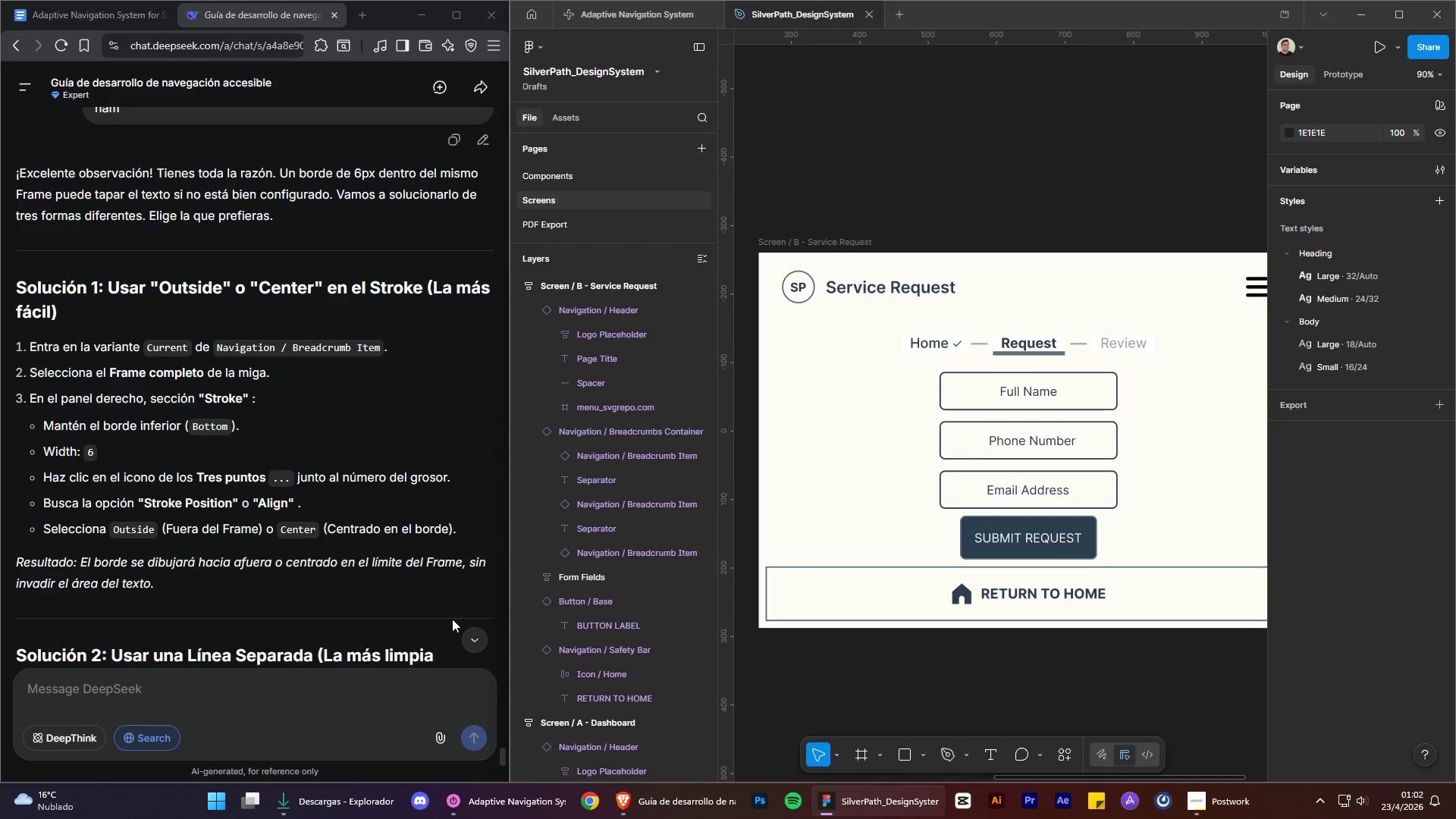 
left_click([472, 636])
 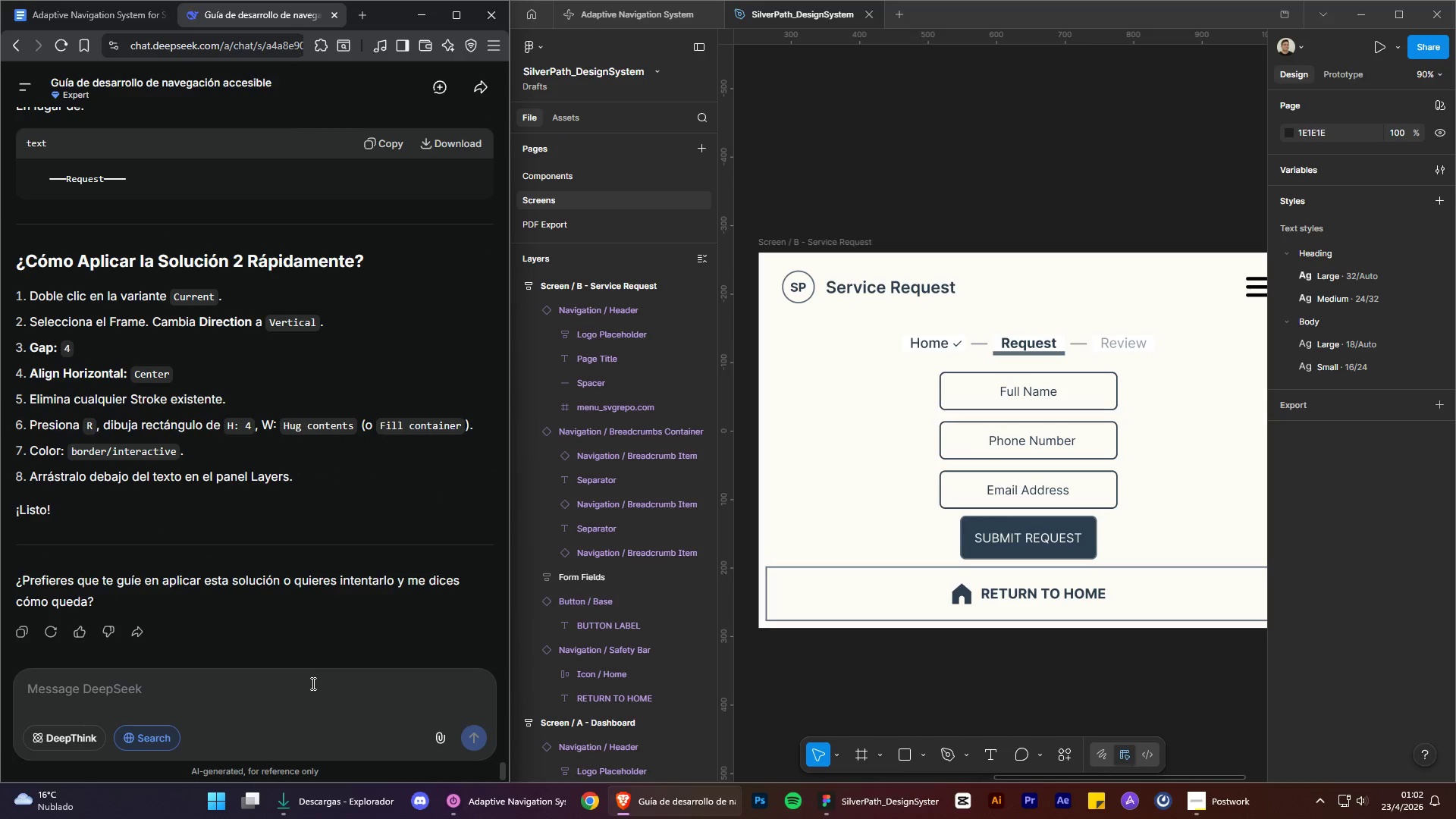 
left_click([312, 683])
 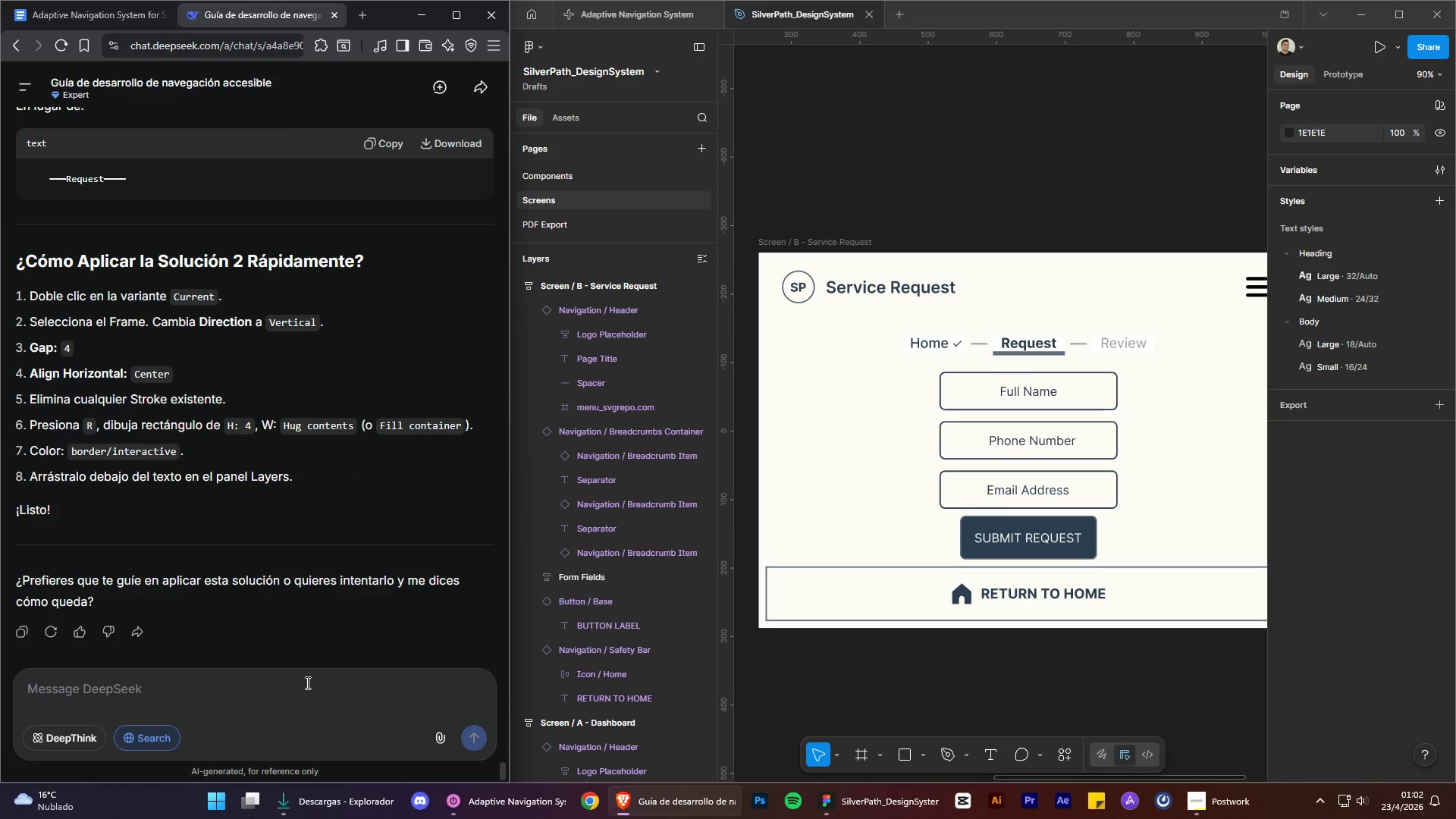 
type(Todo listo)
 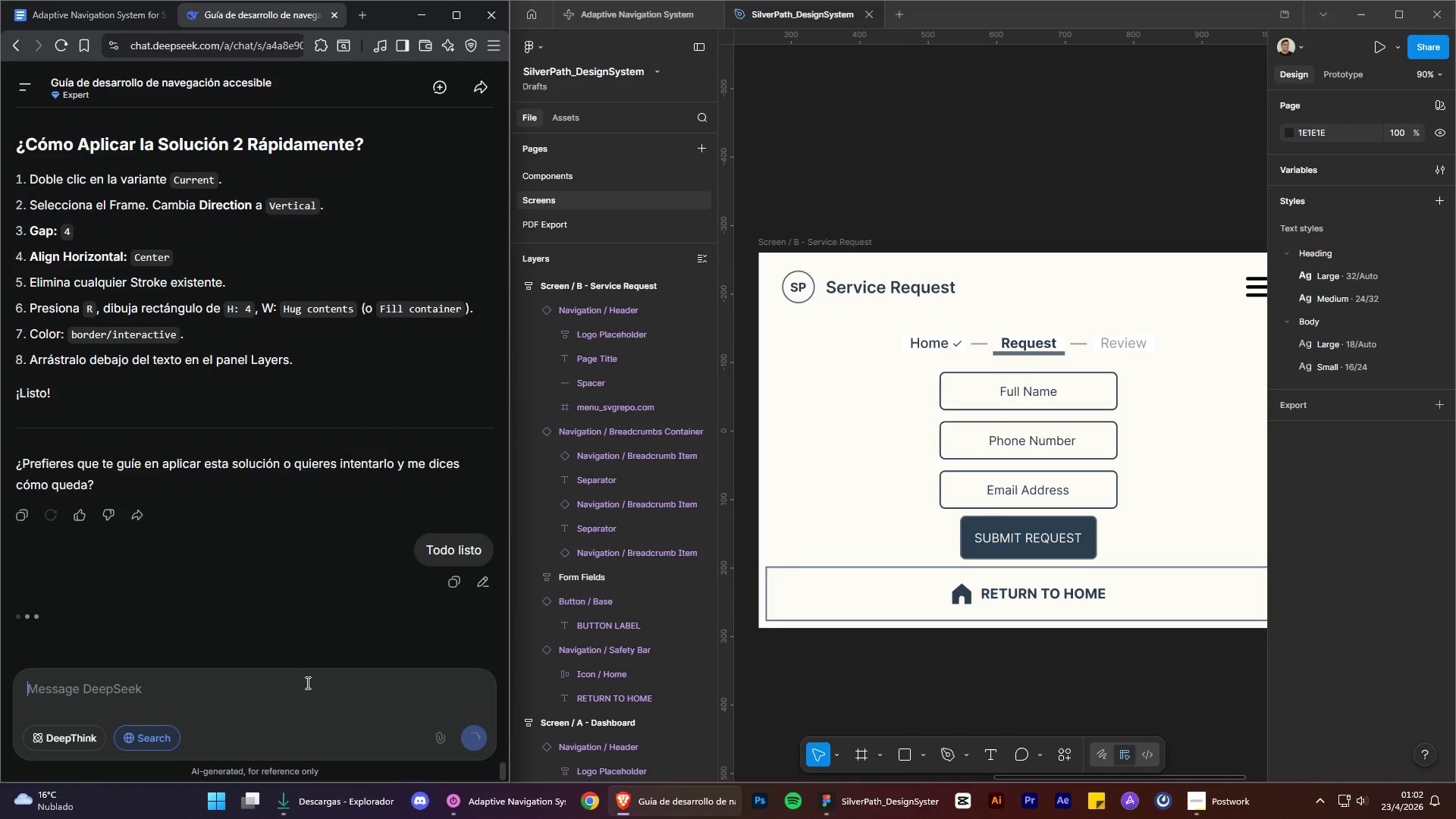 
key(Enter)
 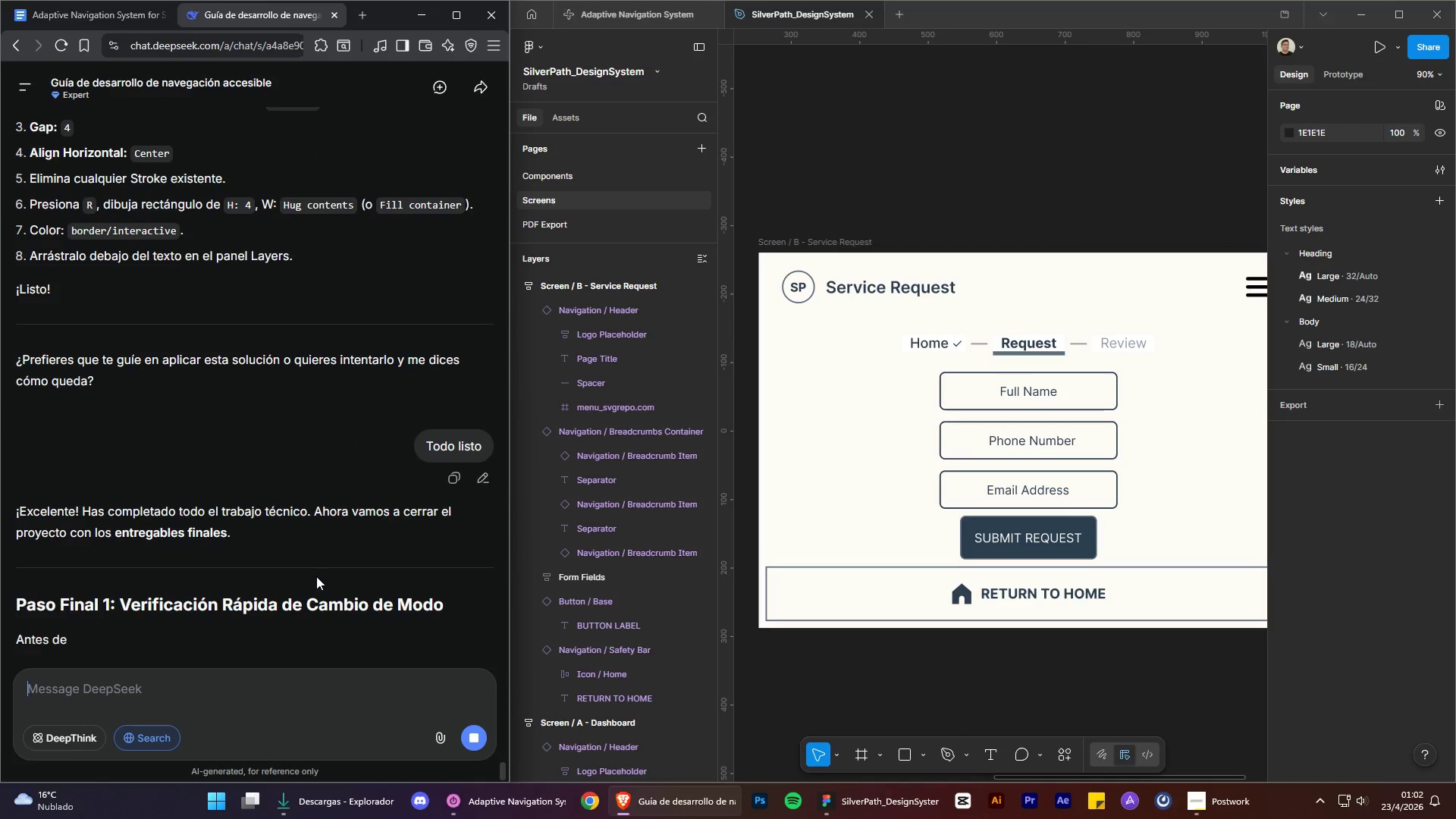 
scroll: coordinate [317, 542], scroll_direction: up, amount: 1.0
 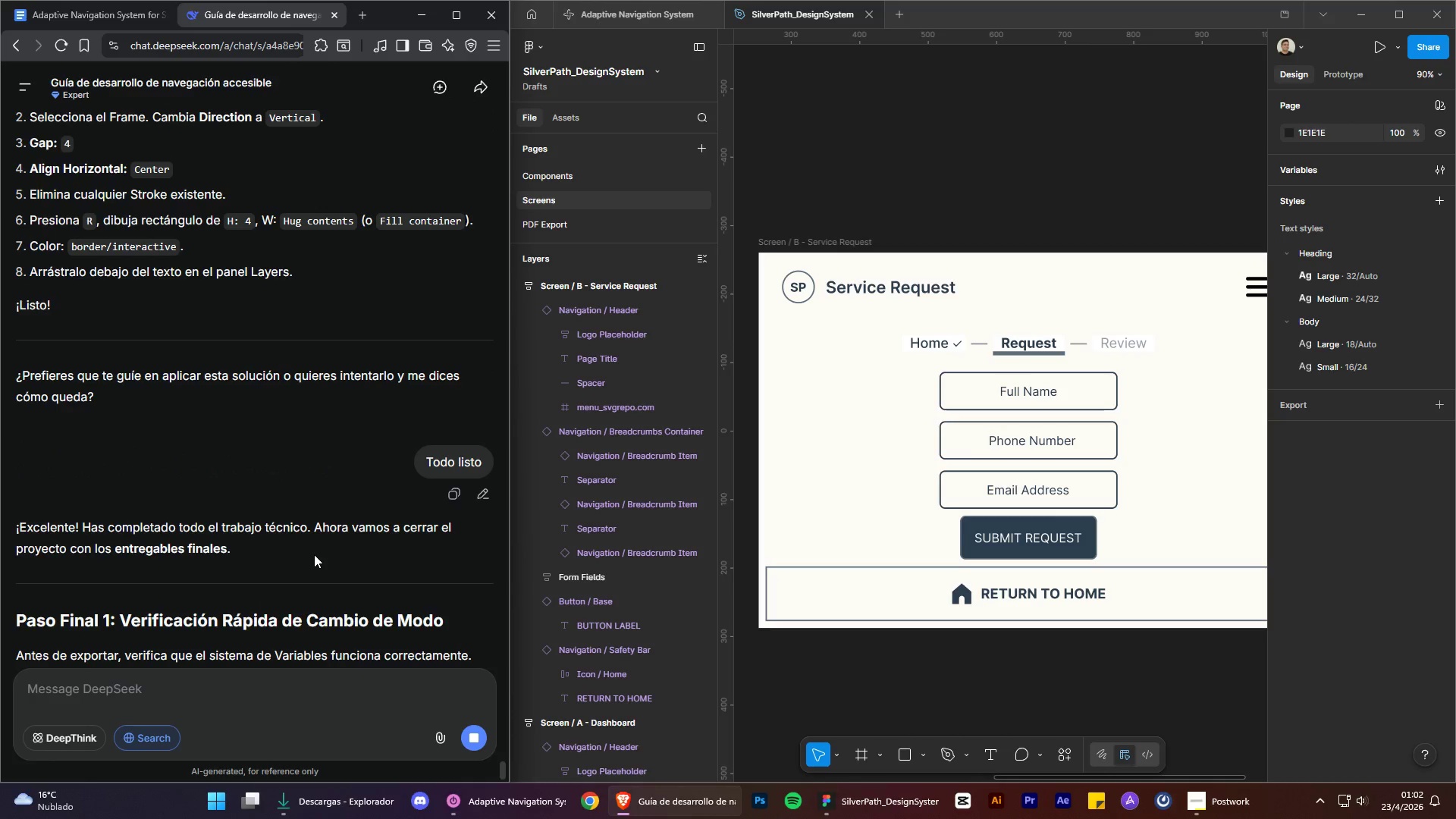 
scroll: coordinate [314, 560], scroll_direction: down, amount: 4.0
 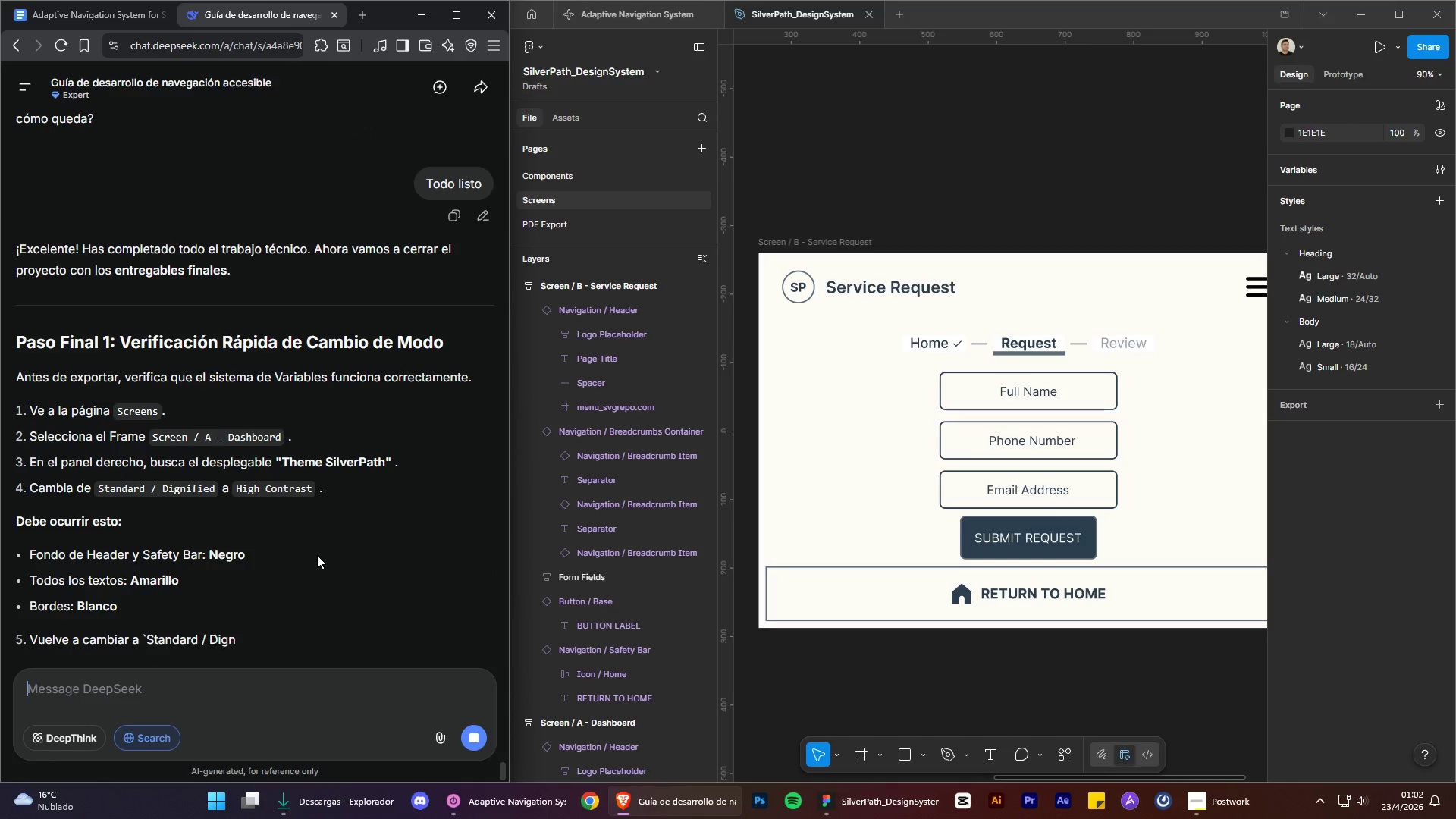 
scroll: coordinate [317, 554], scroll_direction: up, amount: 1.0
 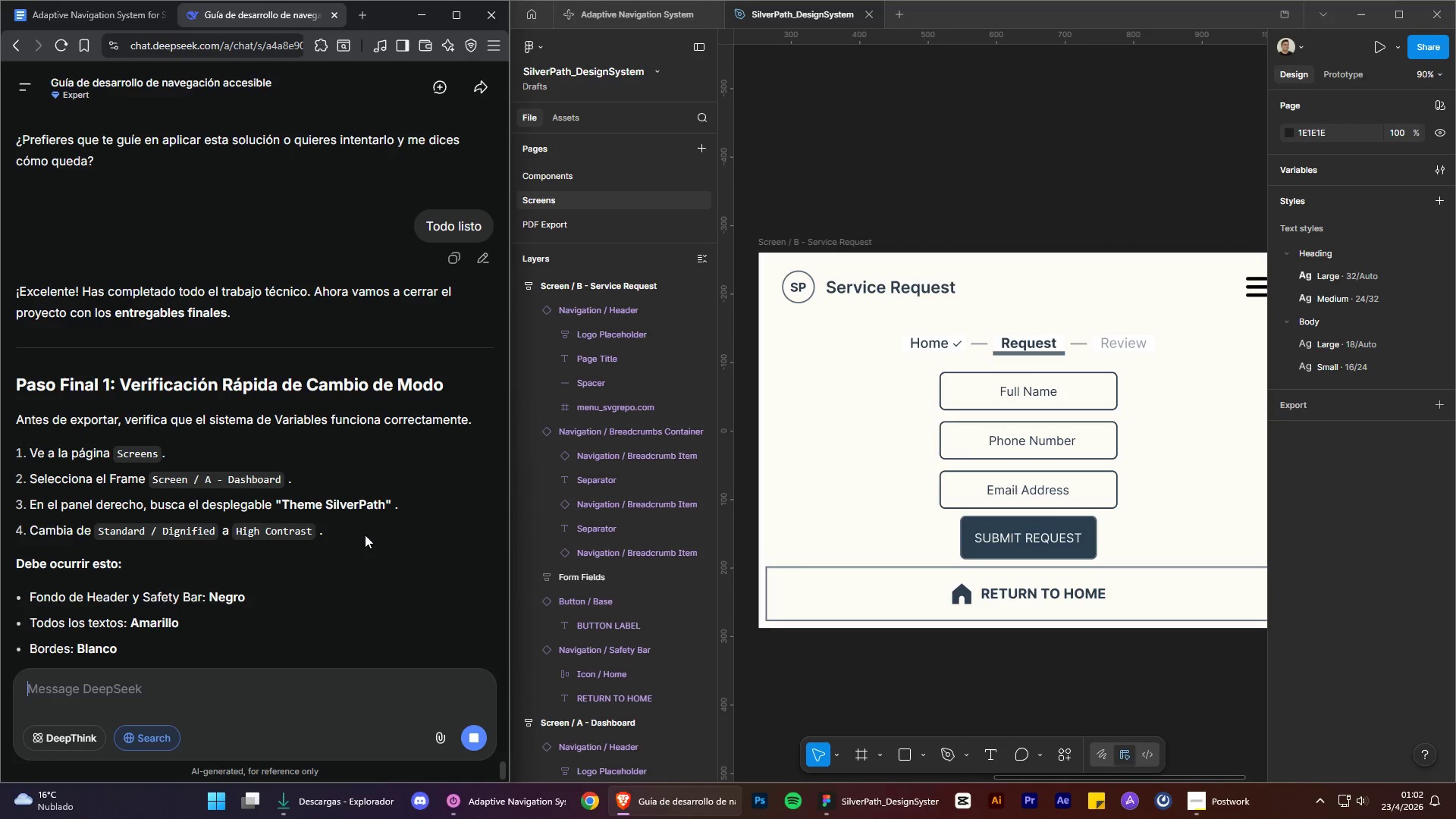 
scroll: coordinate [366, 534], scroll_direction: down, amount: 3.0
 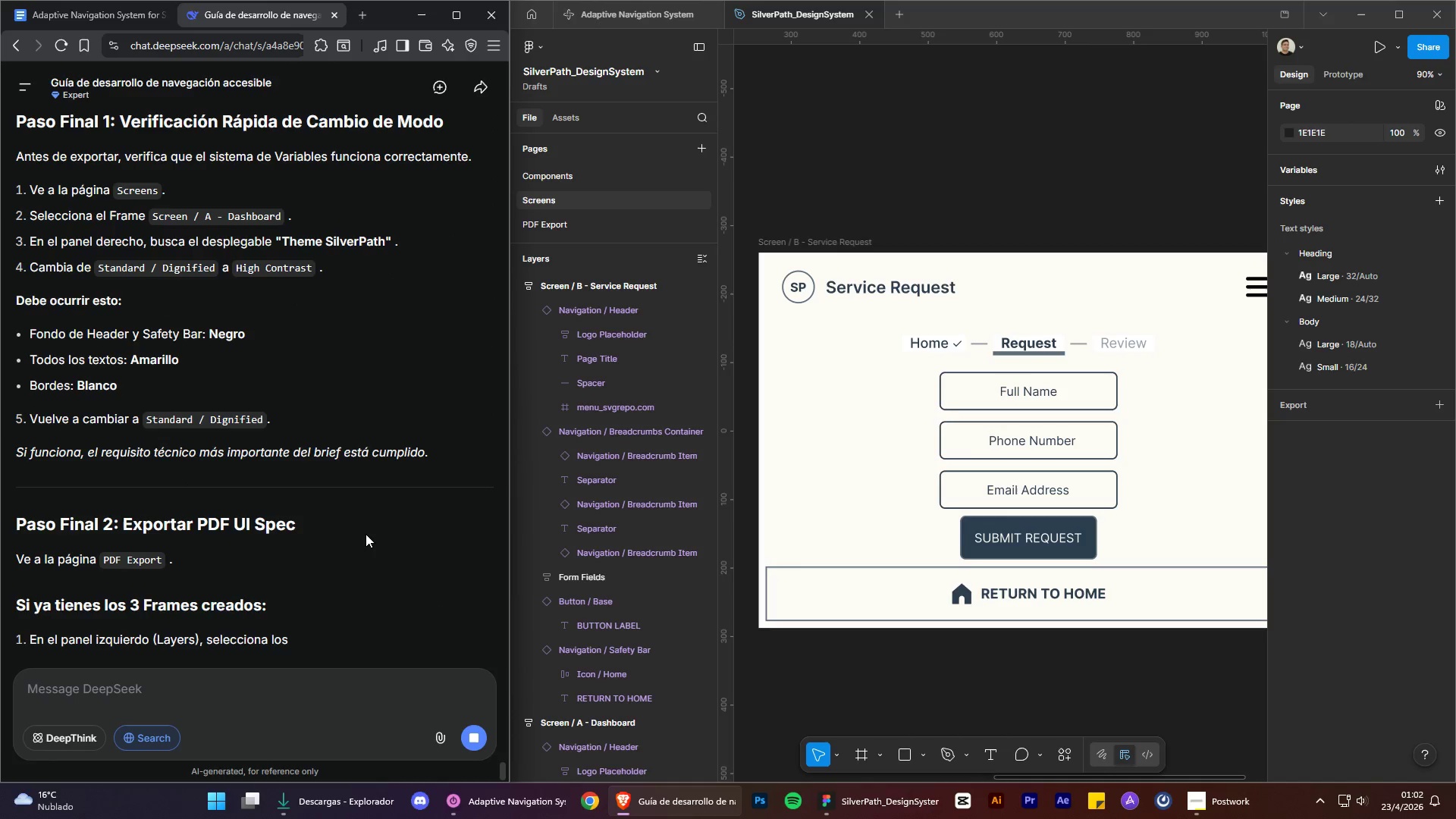 
scroll: coordinate [366, 507], scroll_direction: up, amount: 145.0
 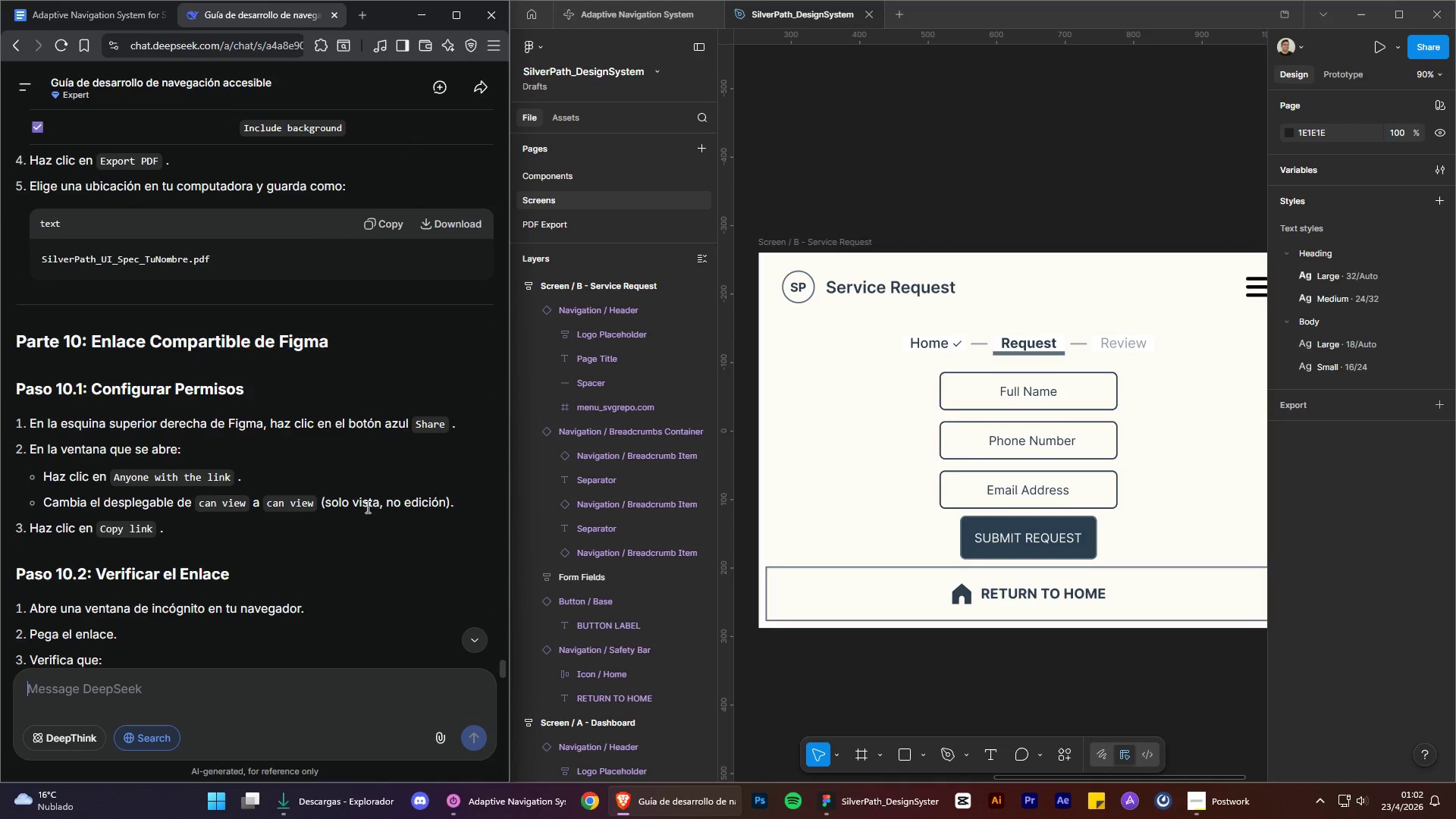 
scroll: coordinate [355, 499], scroll_direction: up, amount: 8.0
 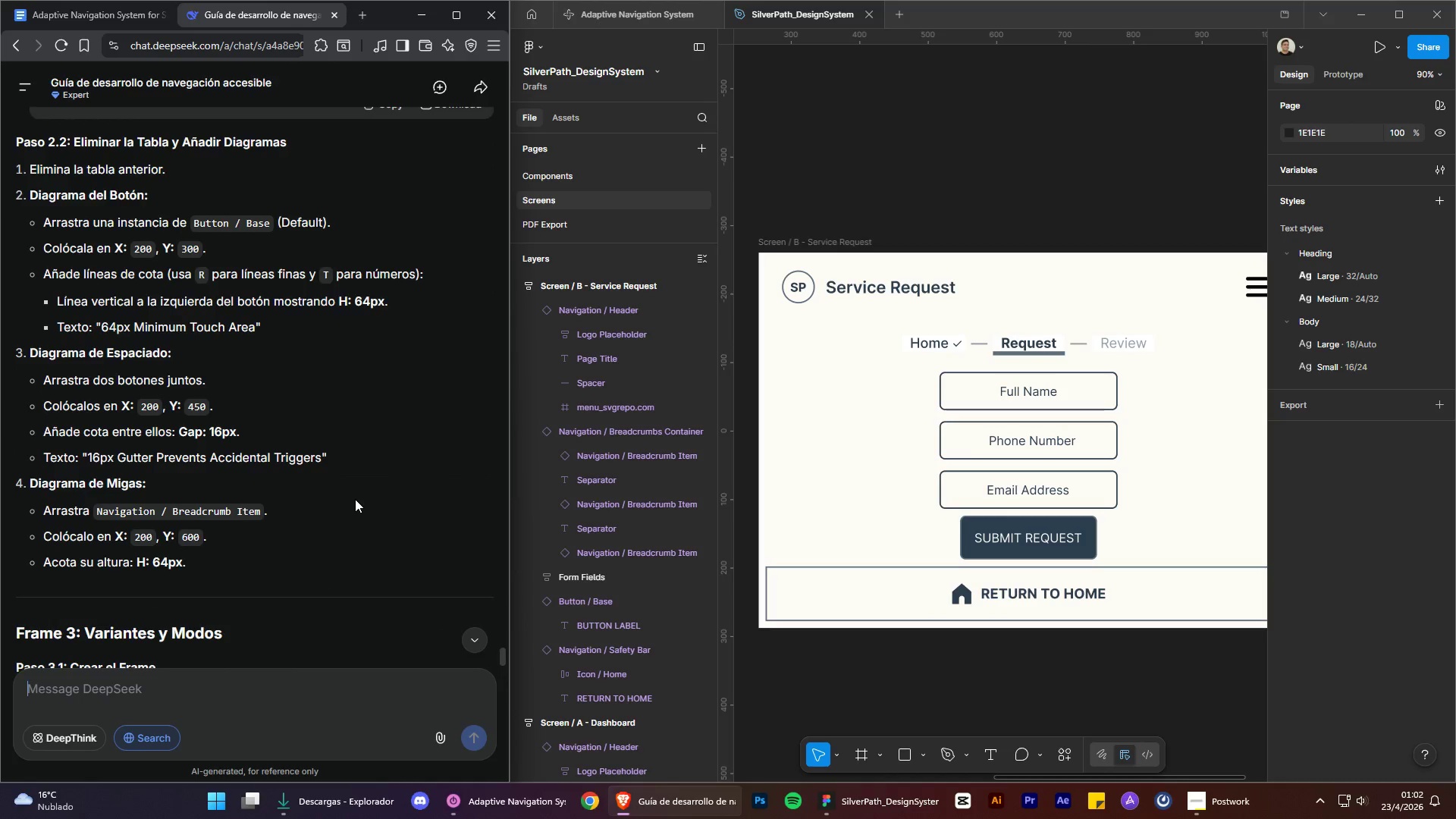 
scroll: coordinate [355, 500], scroll_direction: down, amount: 5.0
 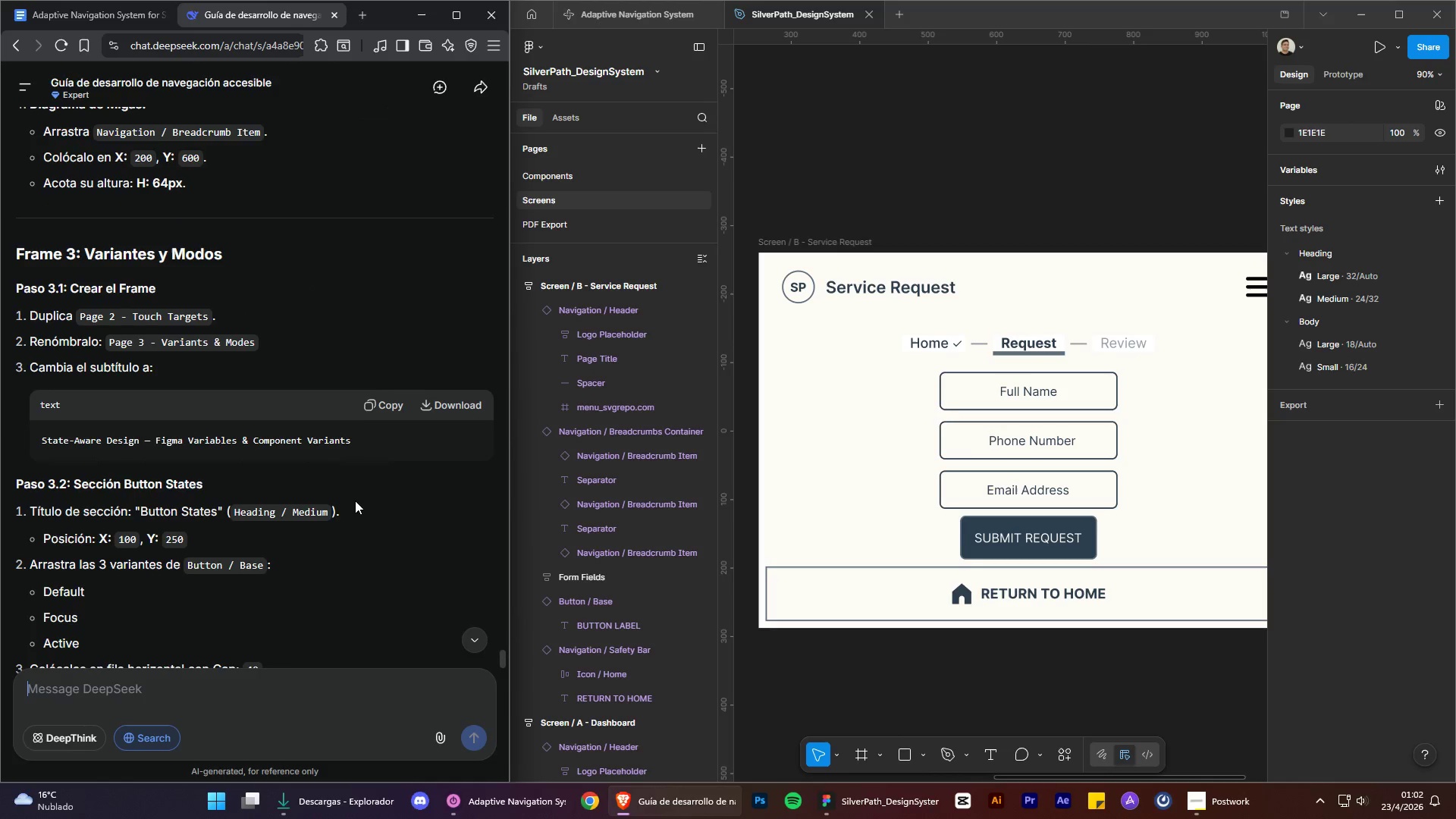 
scroll: coordinate [355, 494], scroll_direction: up, amount: 24.0
 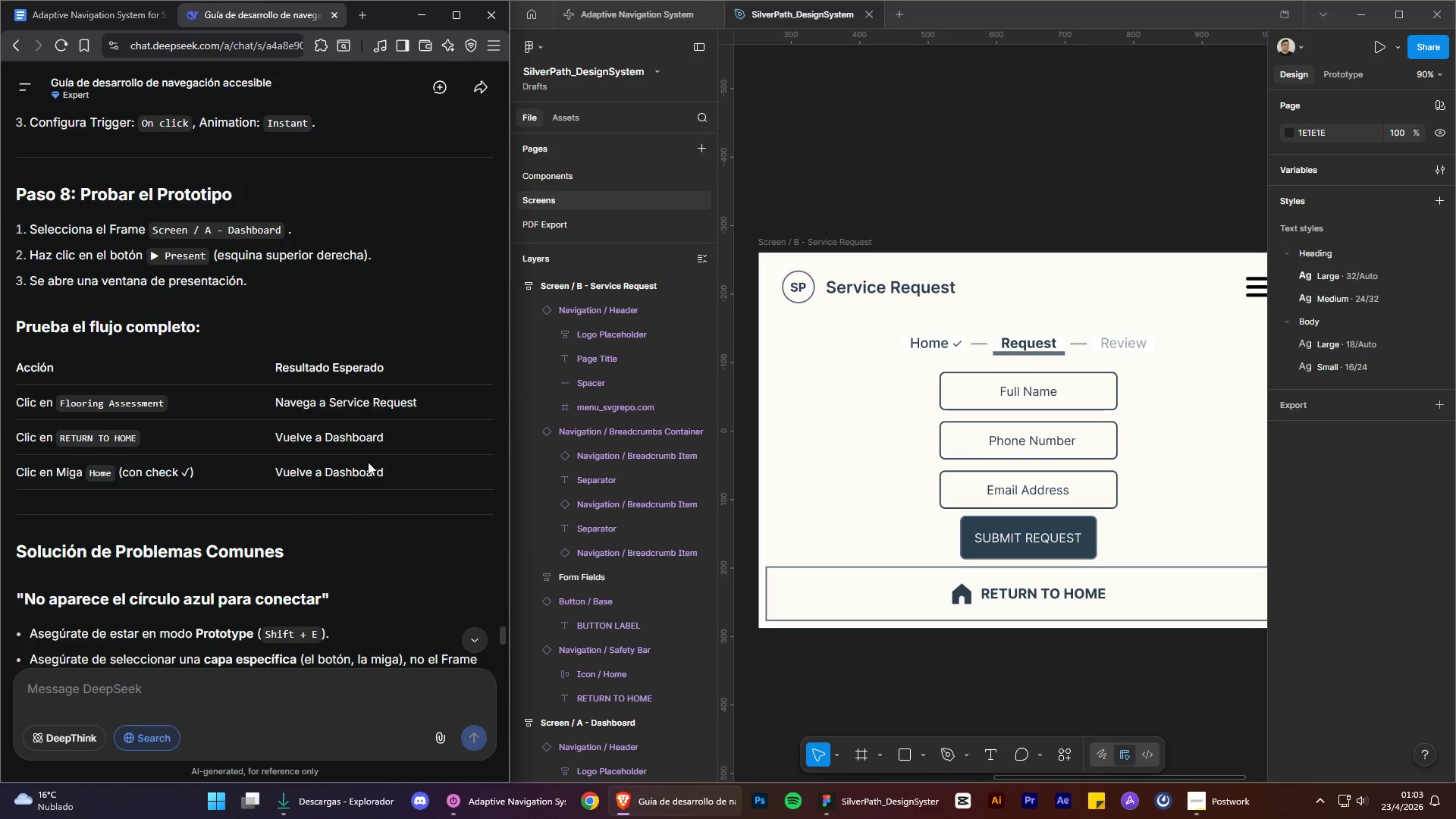 
left_click([453, 15])
 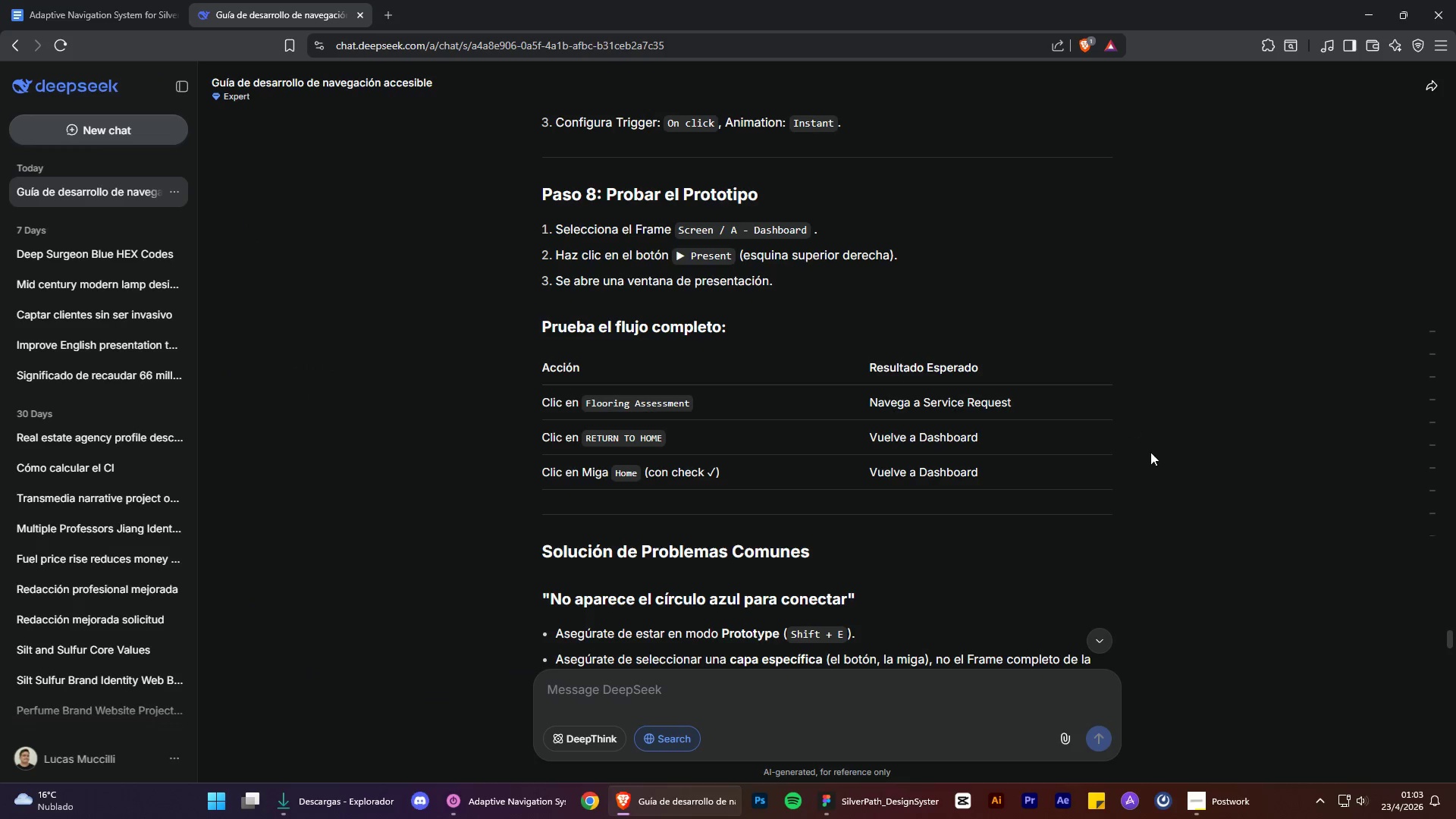 
scroll: coordinate [1188, 457], scroll_direction: up, amount: 11.0
 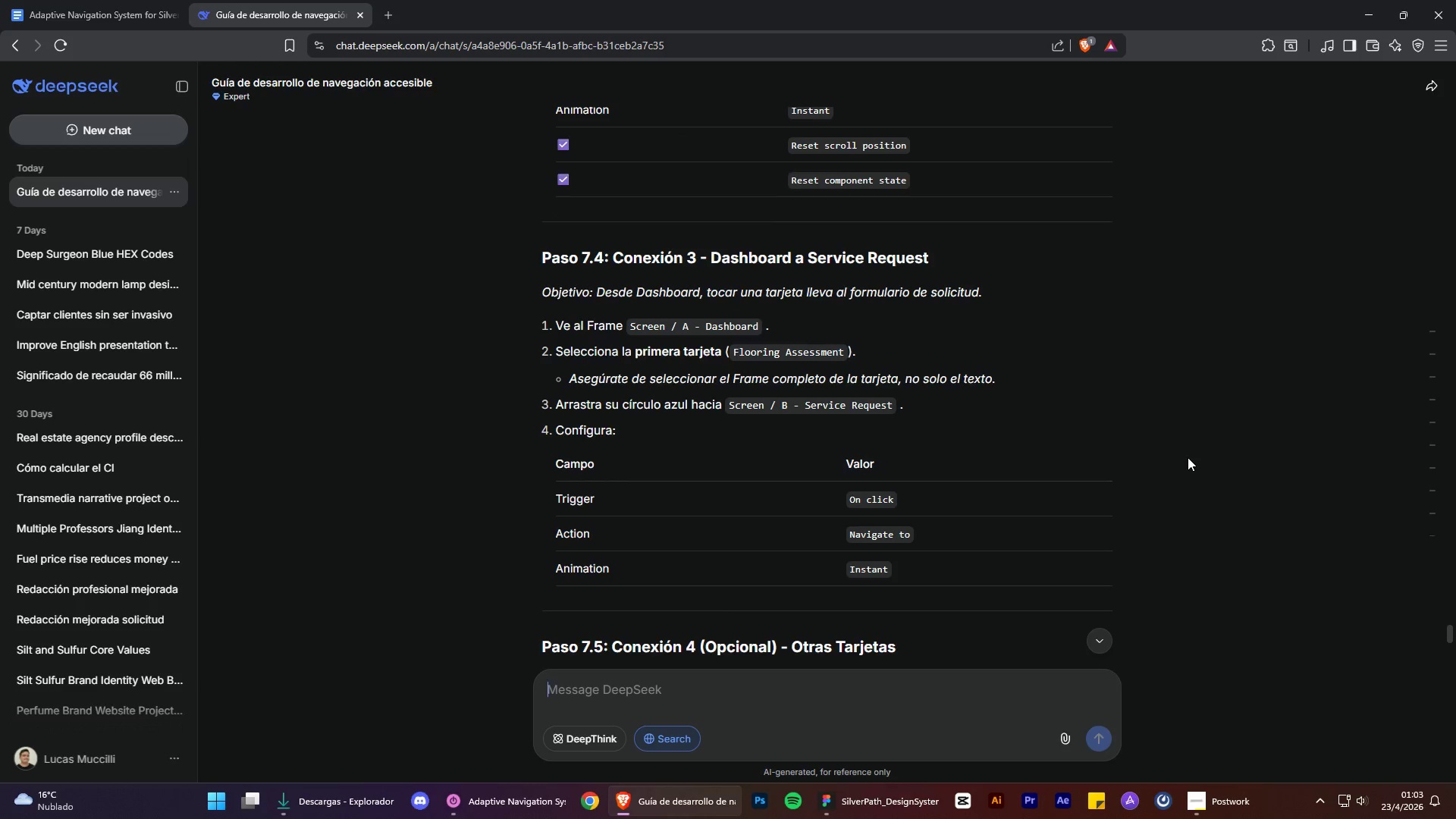 
left_click([535, 808])
 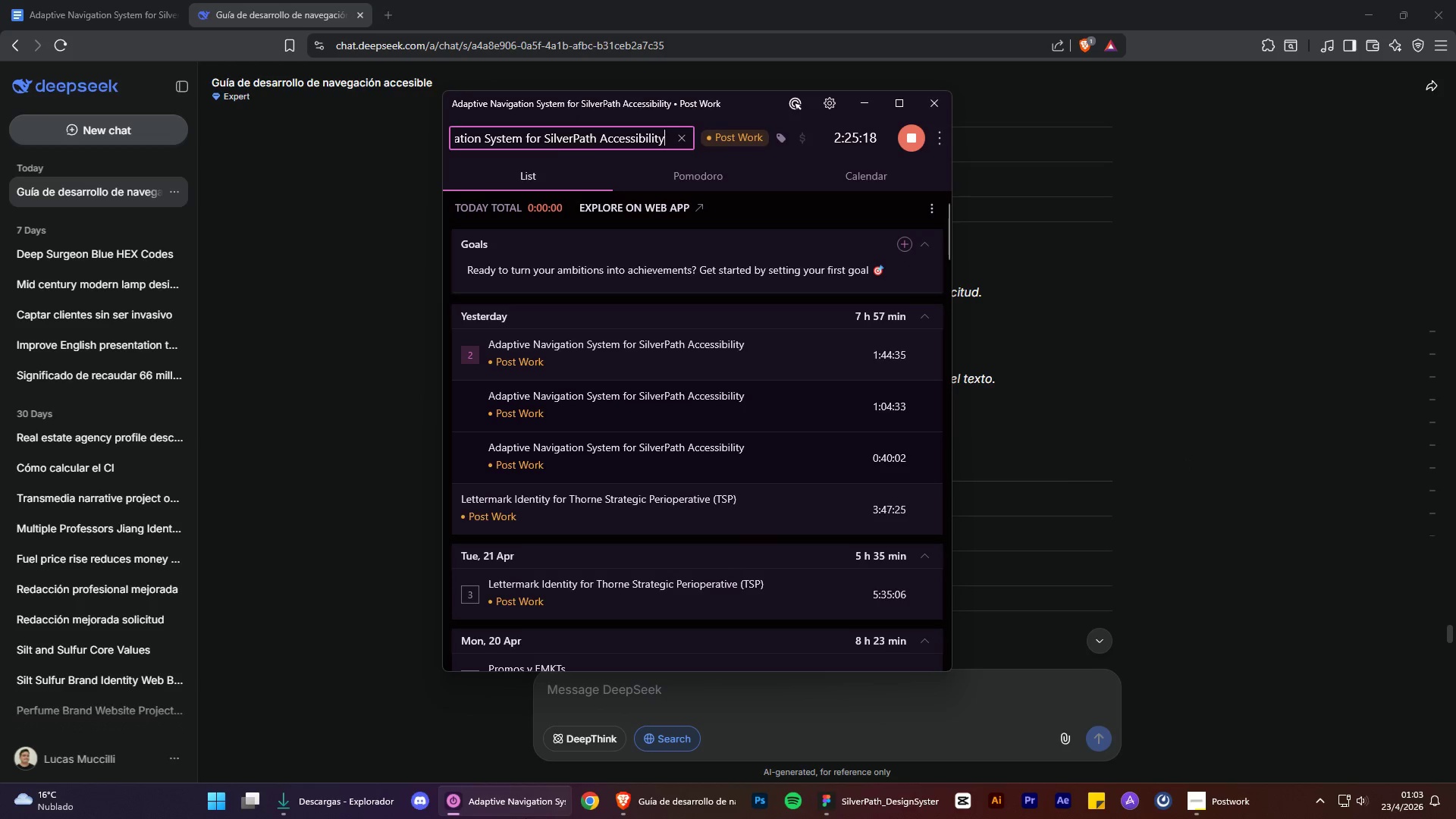 
left_click([526, 818])
 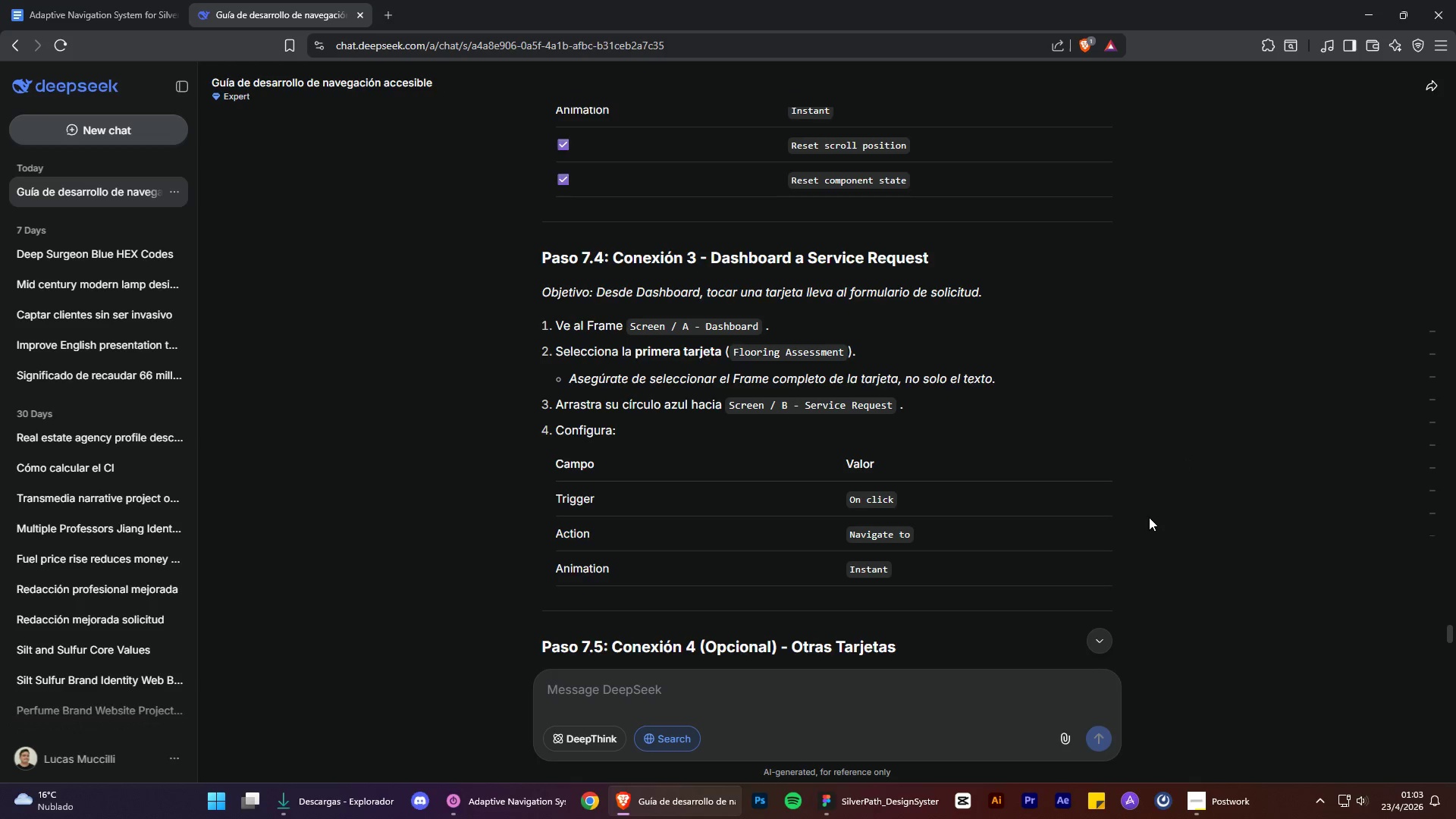 
scroll: coordinate [1149, 516], scroll_direction: up, amount: 7.0
 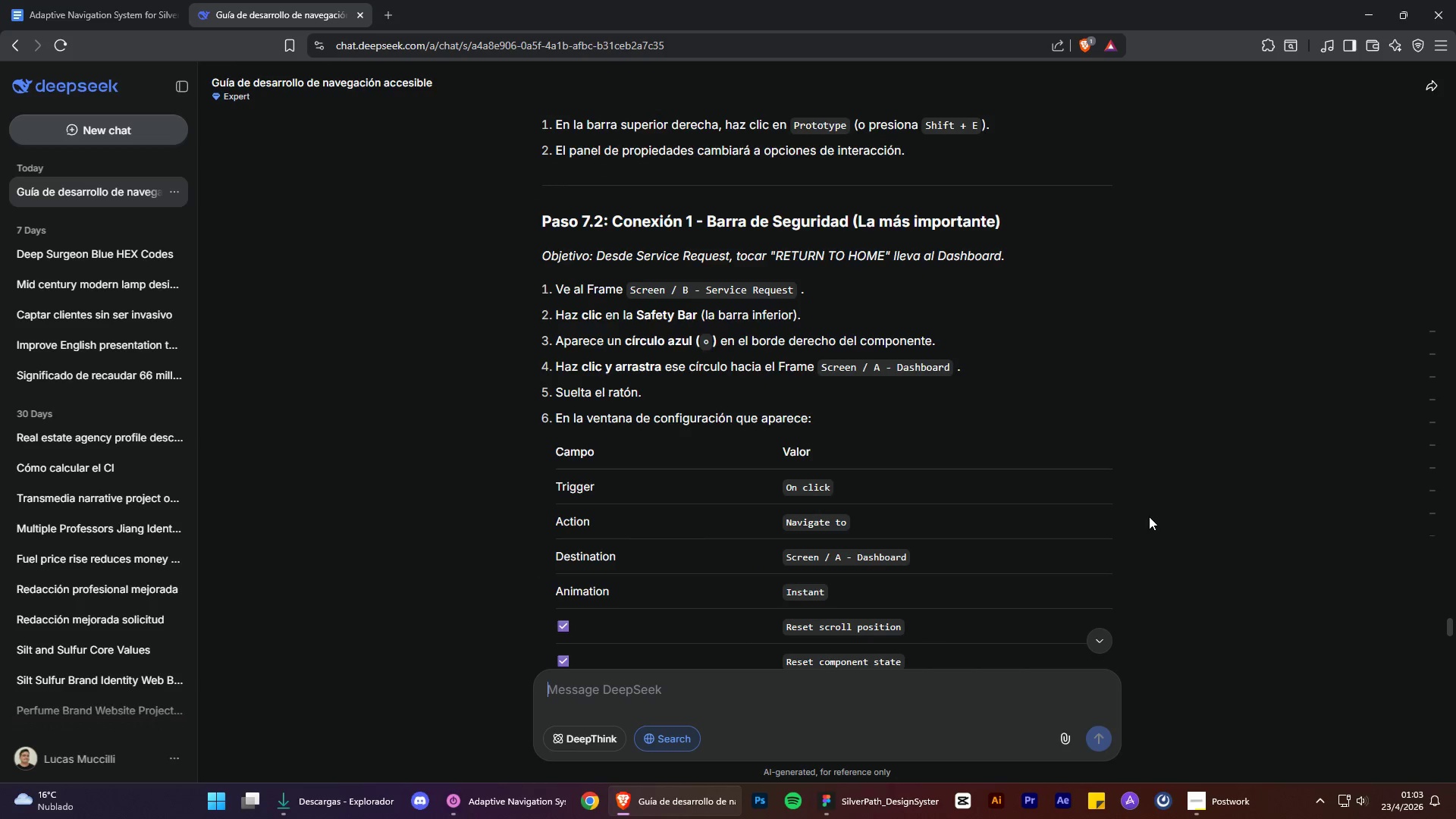 
wait(6.12)
 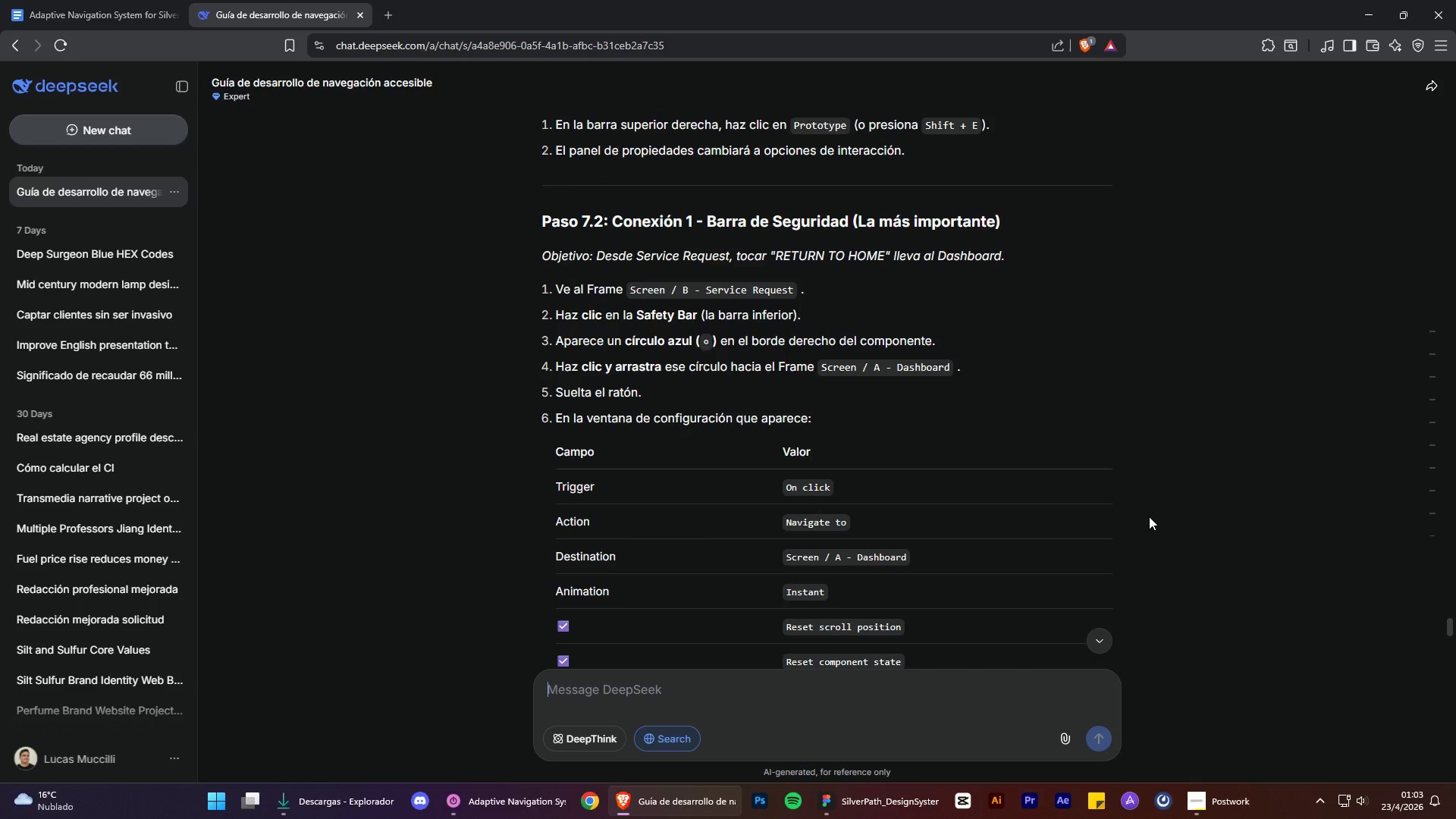 
scroll: coordinate [1149, 516], scroll_direction: up, amount: 4.0
 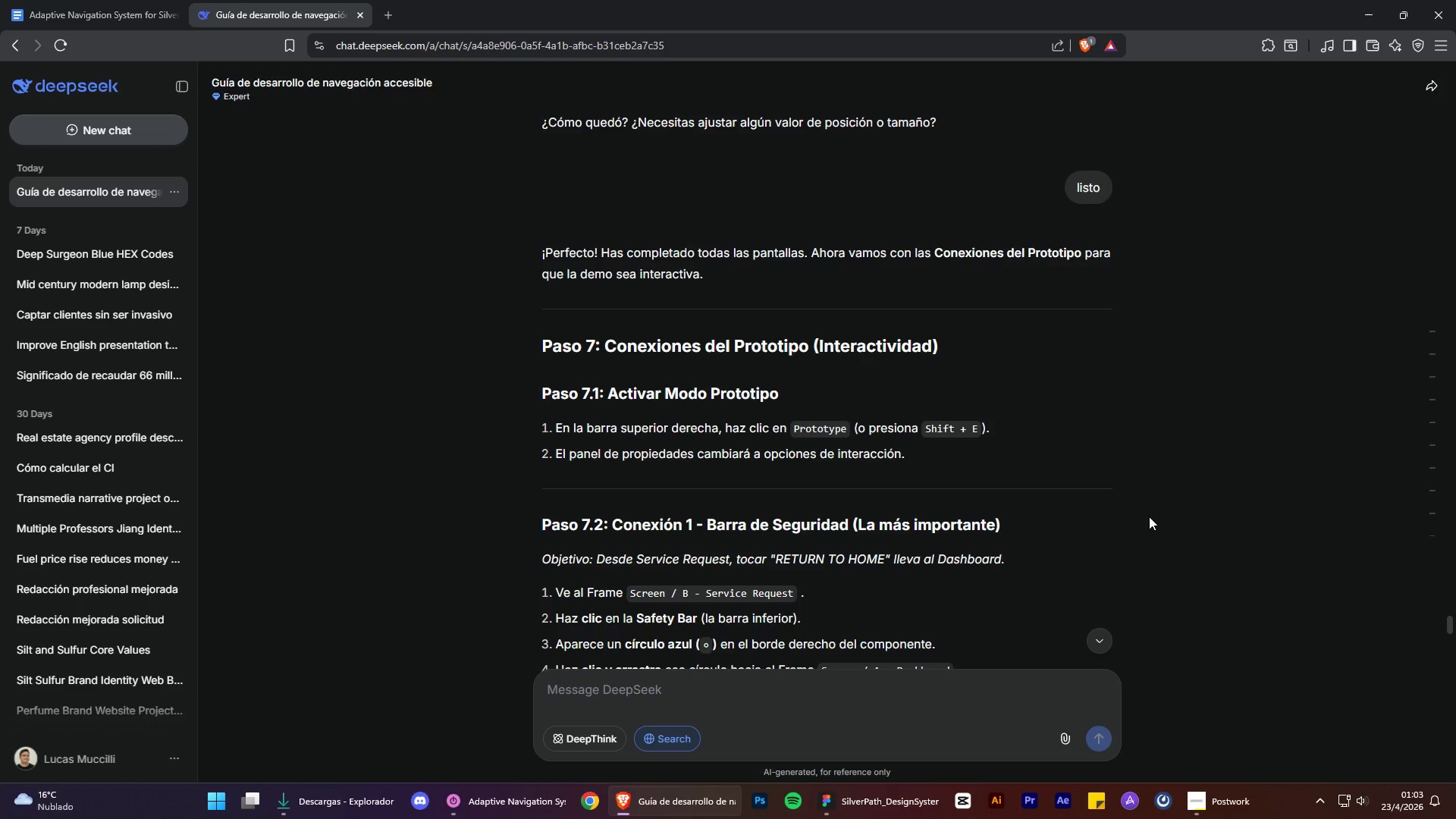 
wait(5.02)
 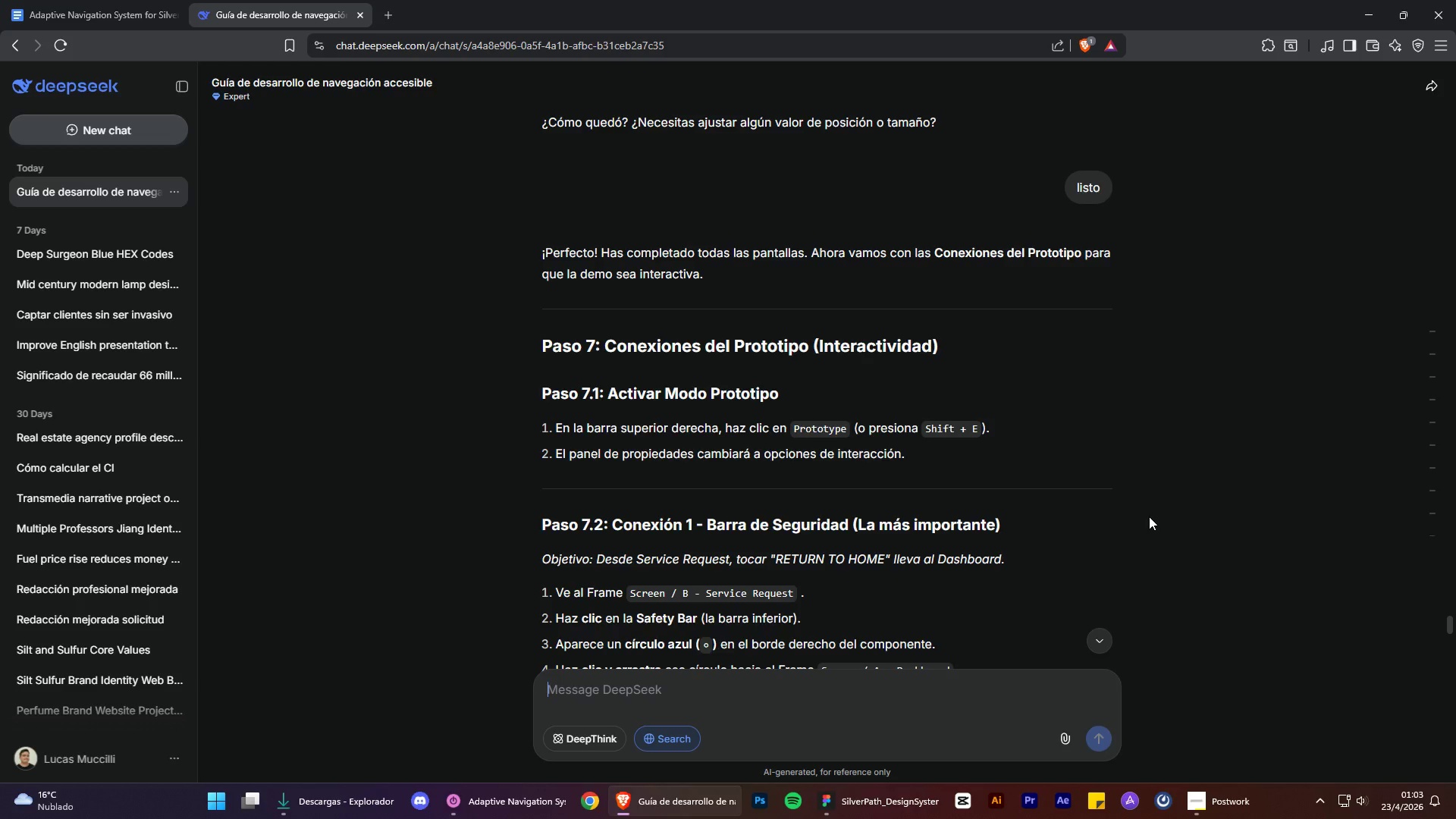 
scroll: coordinate [1146, 509], scroll_direction: down, amount: 50.0
 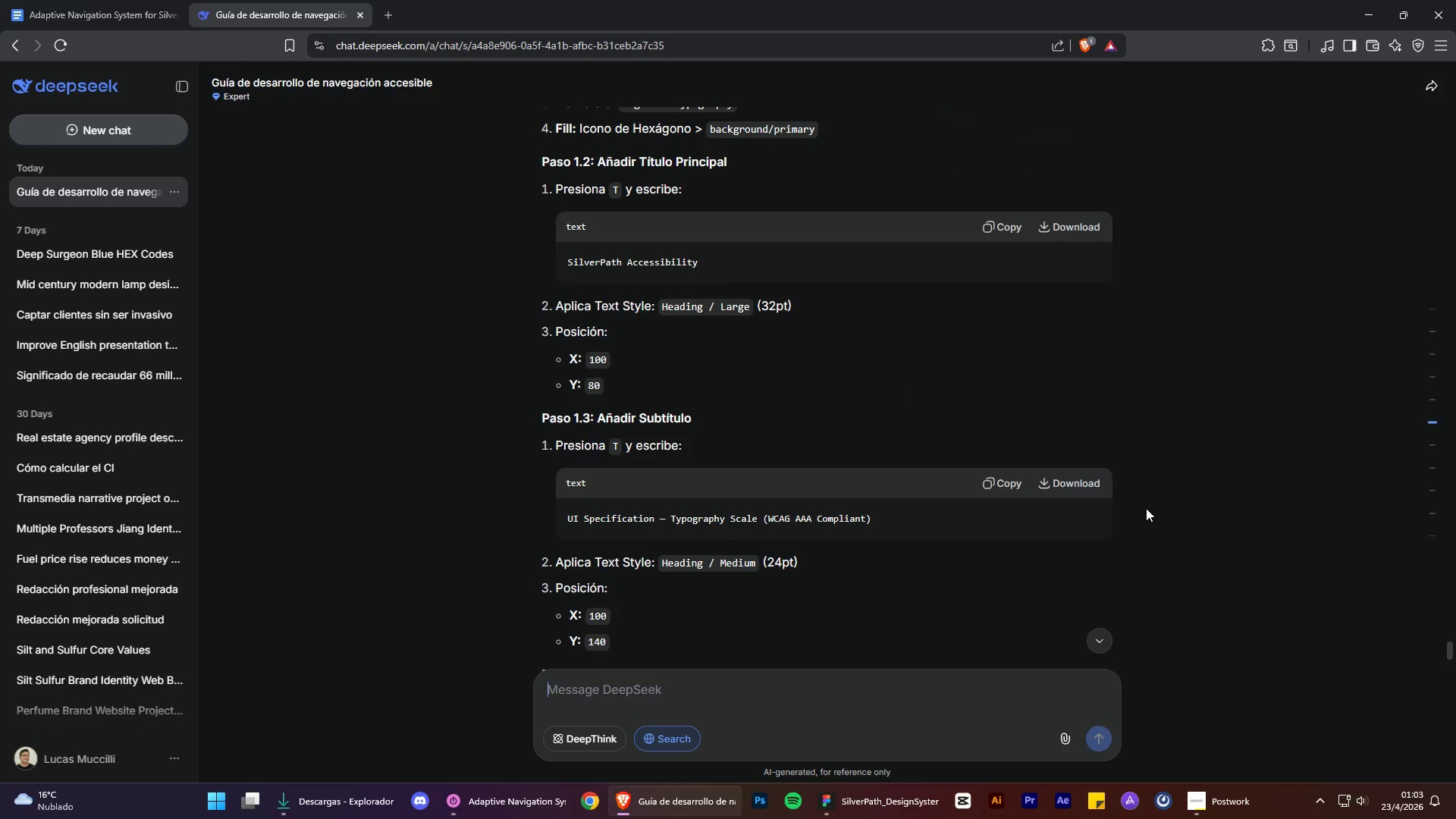 
scroll: coordinate [1146, 508], scroll_direction: up, amount: 9.0
 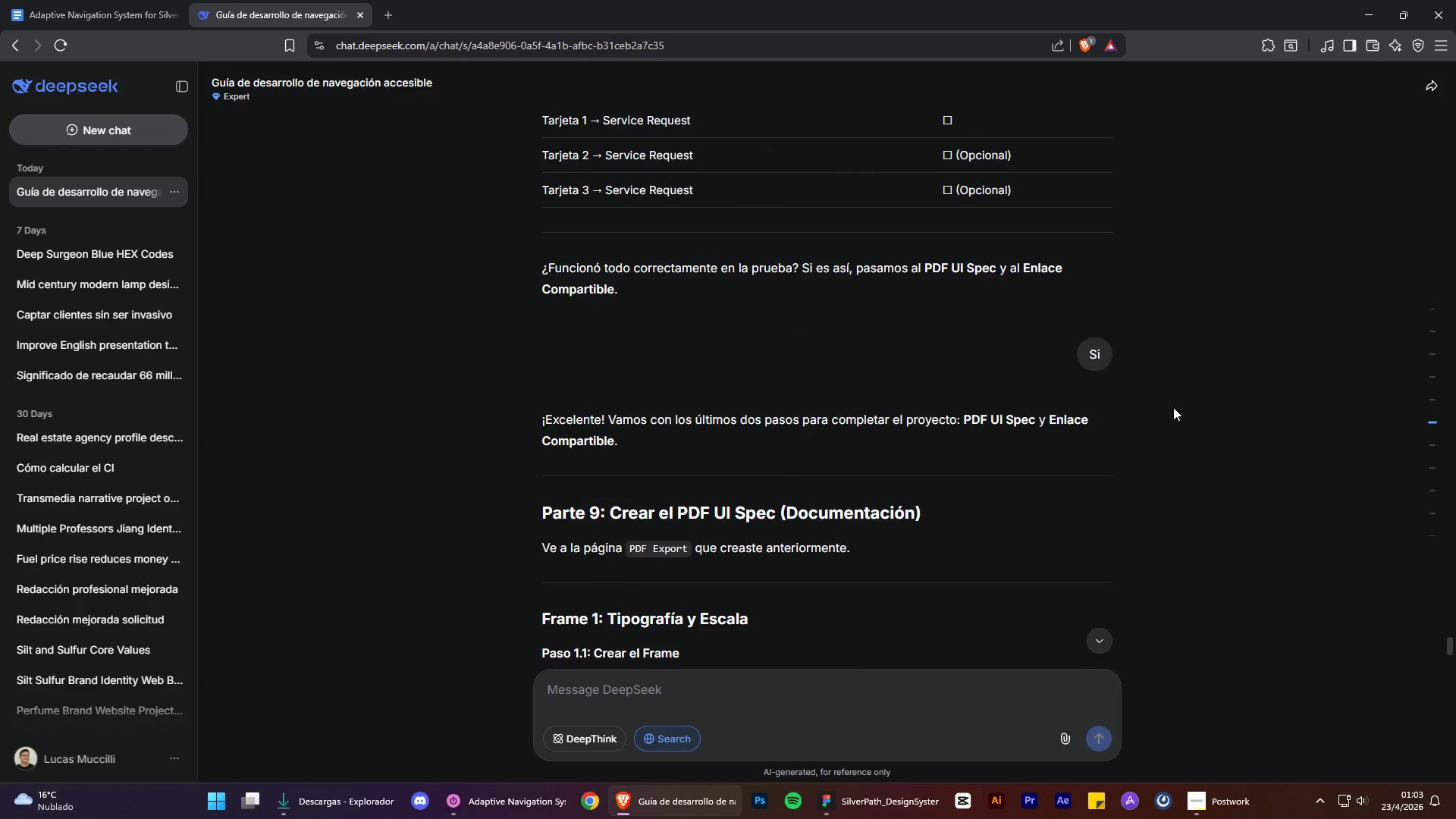 
scroll: coordinate [1178, 425], scroll_direction: down, amount: 4.0
 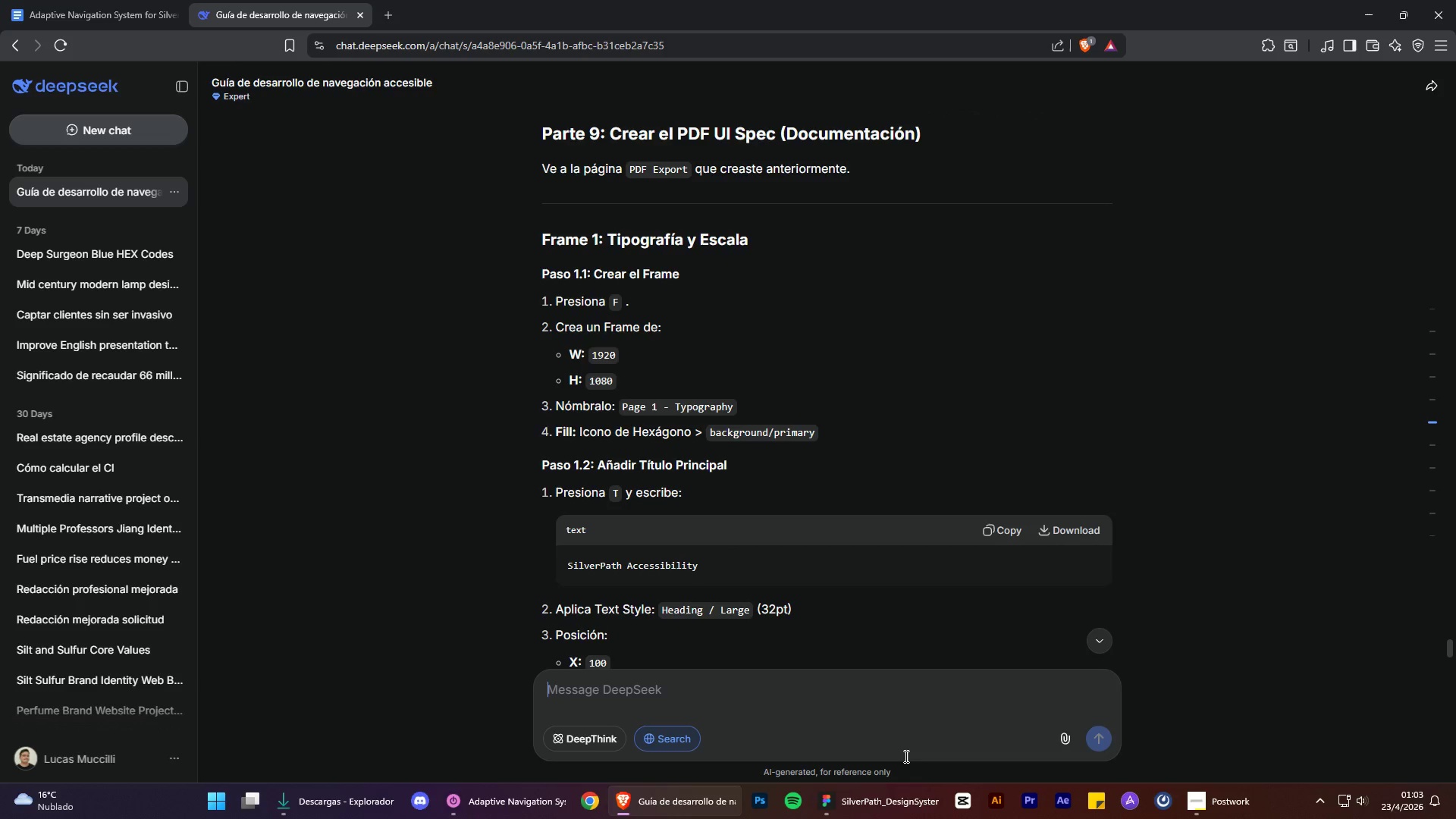 
left_click([913, 800])
 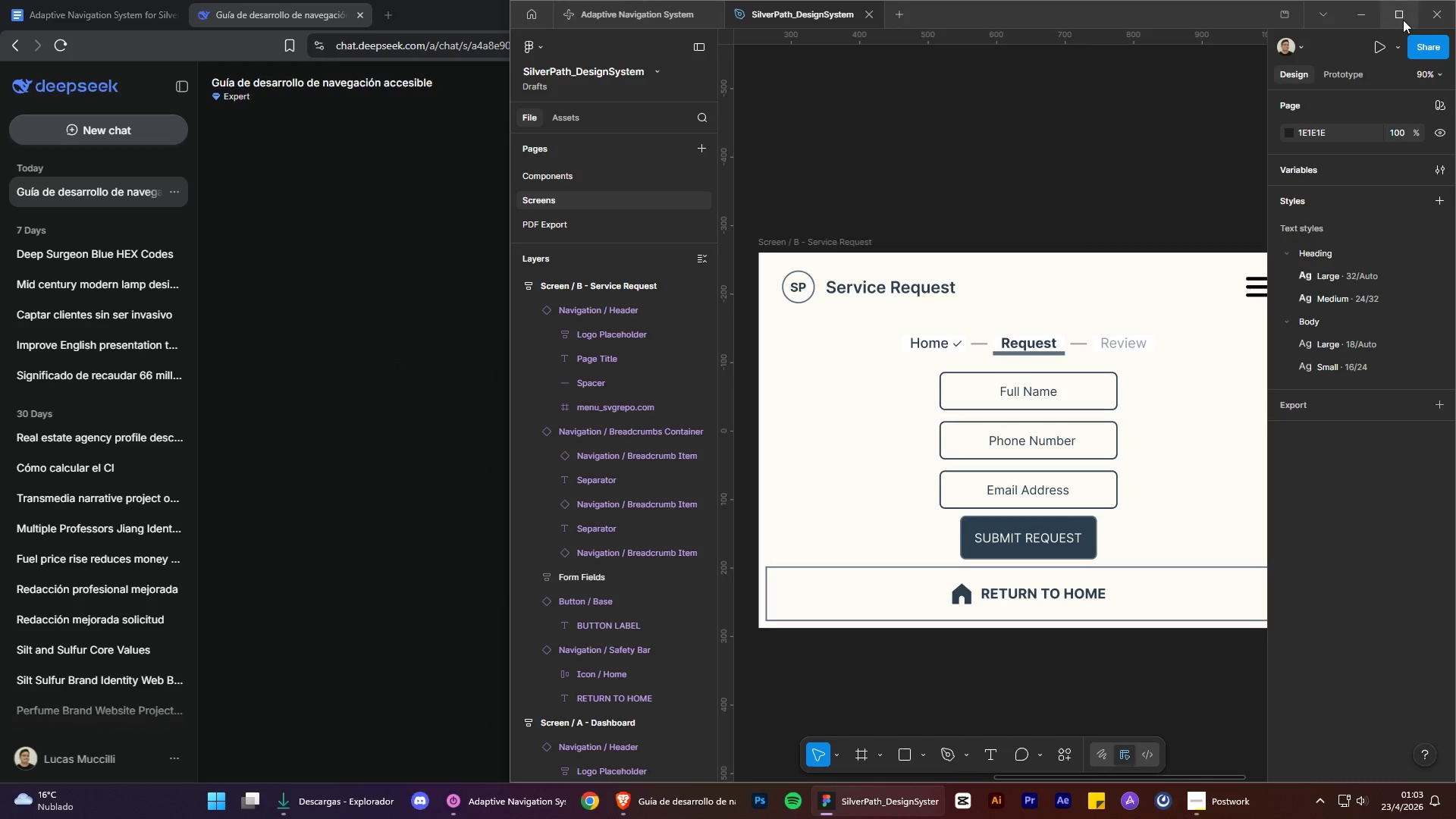 
left_click([1401, 20])
 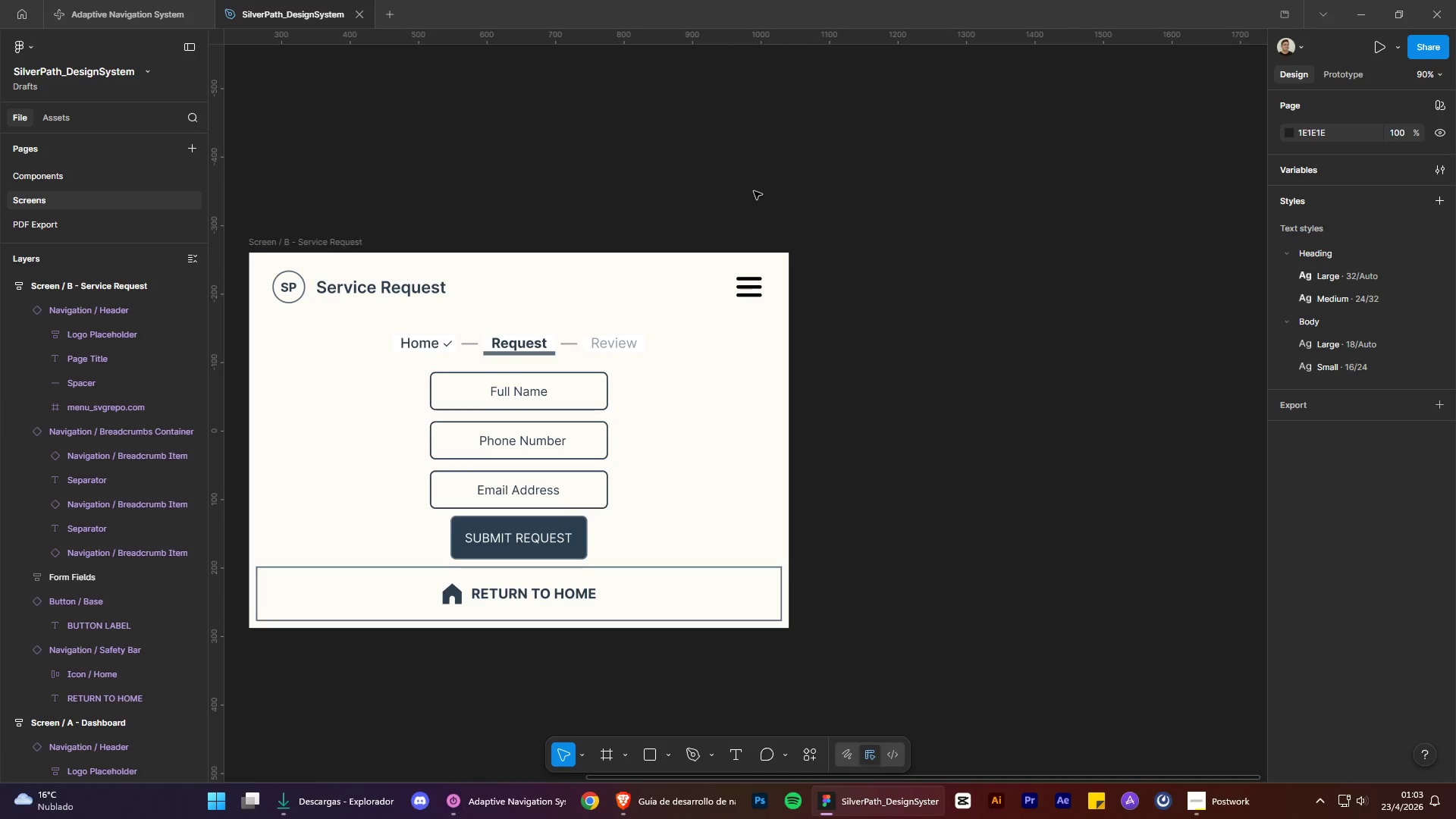 
left_click([734, 147])
 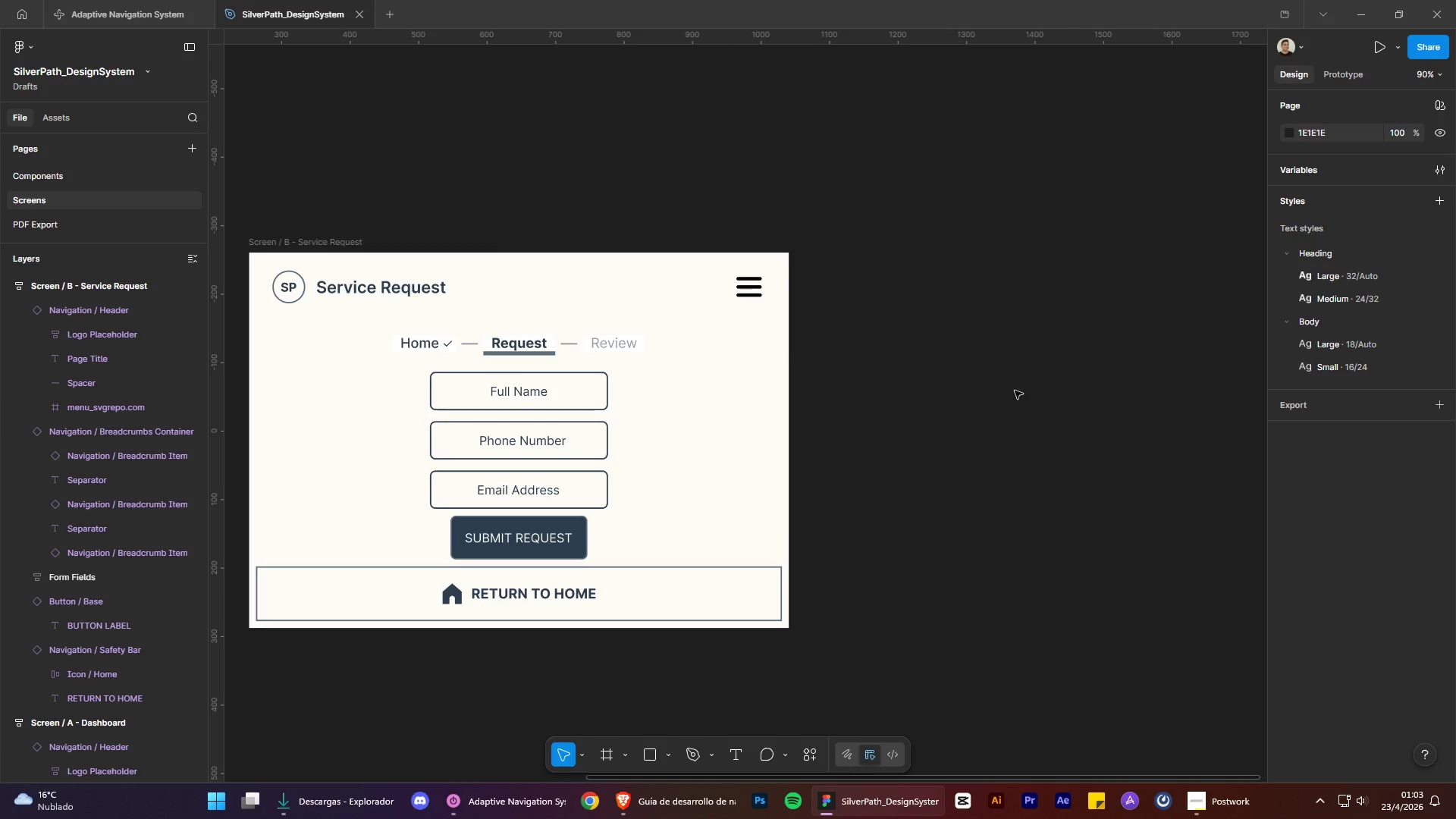 
hold_key(key=AltLeft, duration=4.67)
 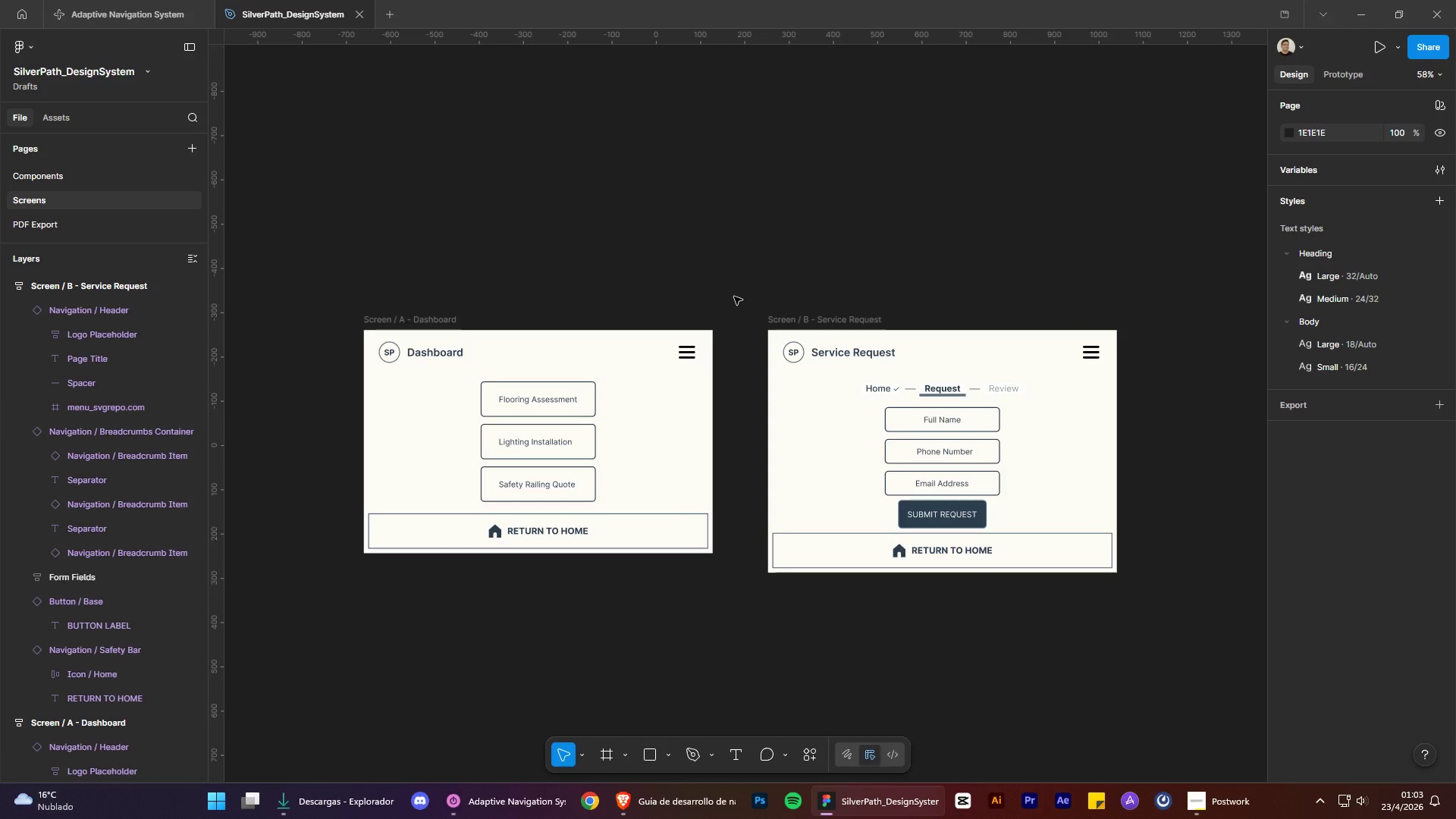 
hold_key(key=ControlLeft, duration=1.5)
 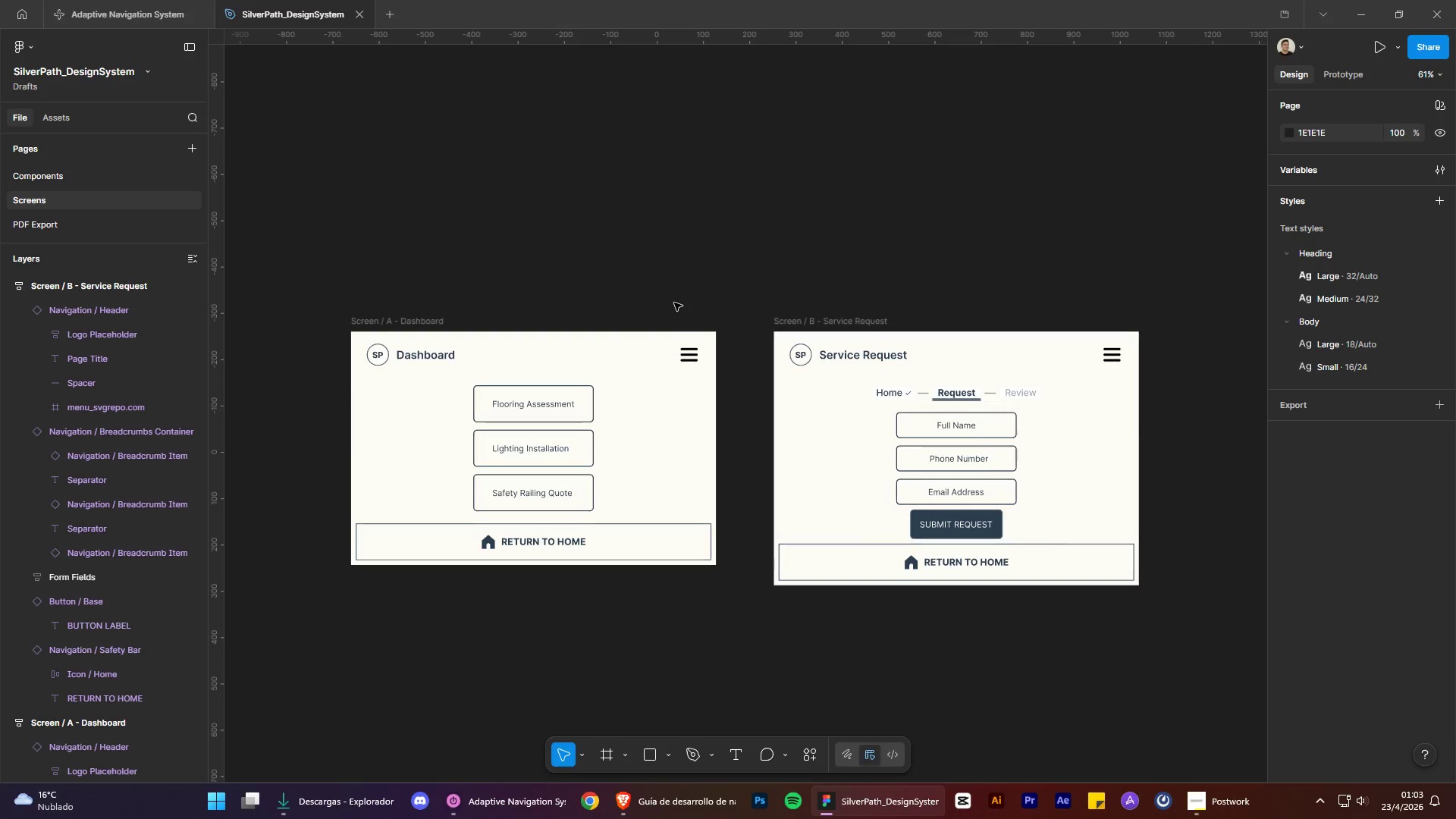 
hold_key(key=ControlLeft, duration=1.51)
 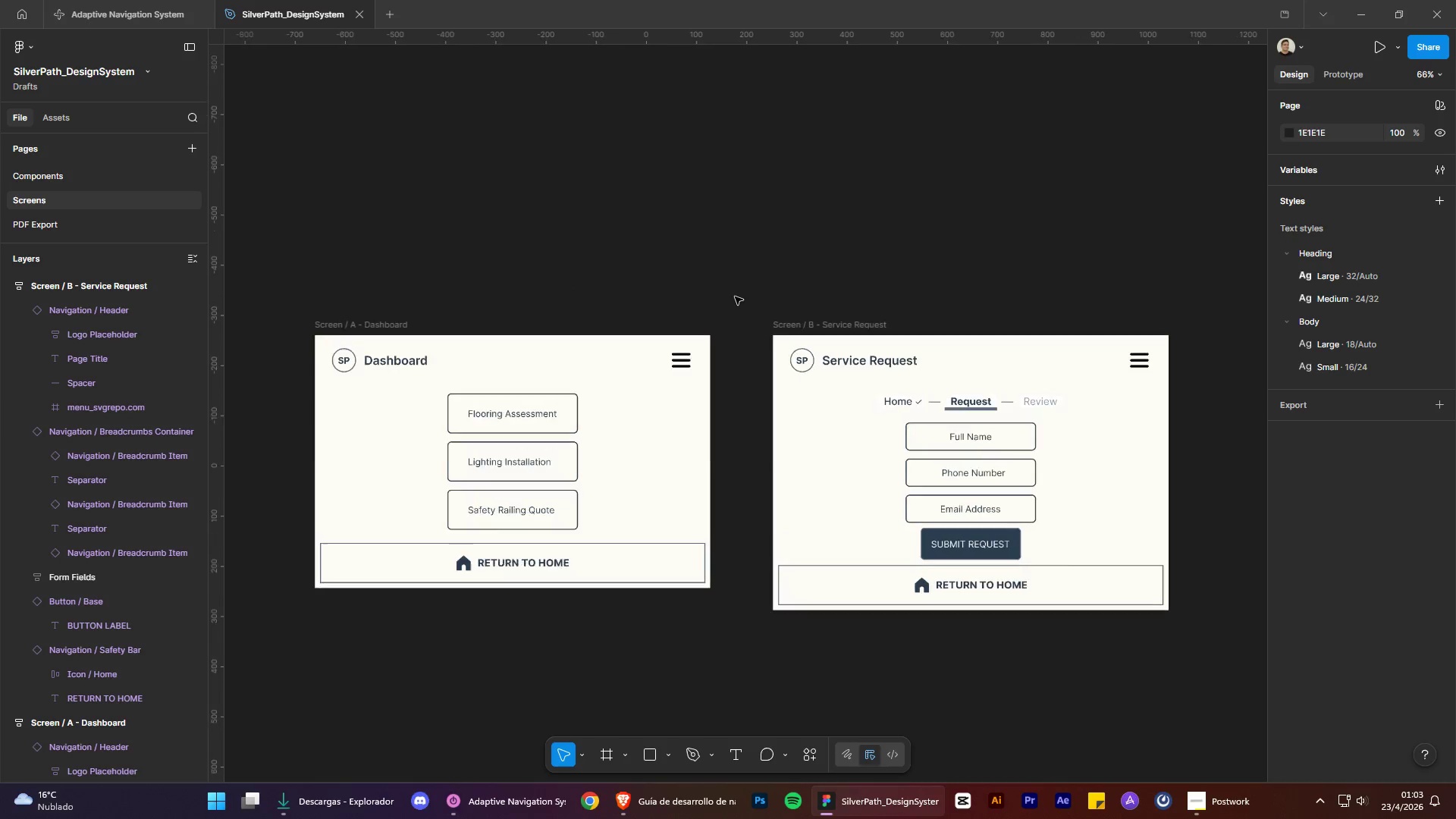 
scroll: coordinate [667, 309], scroll_direction: down, amount: 3.0
 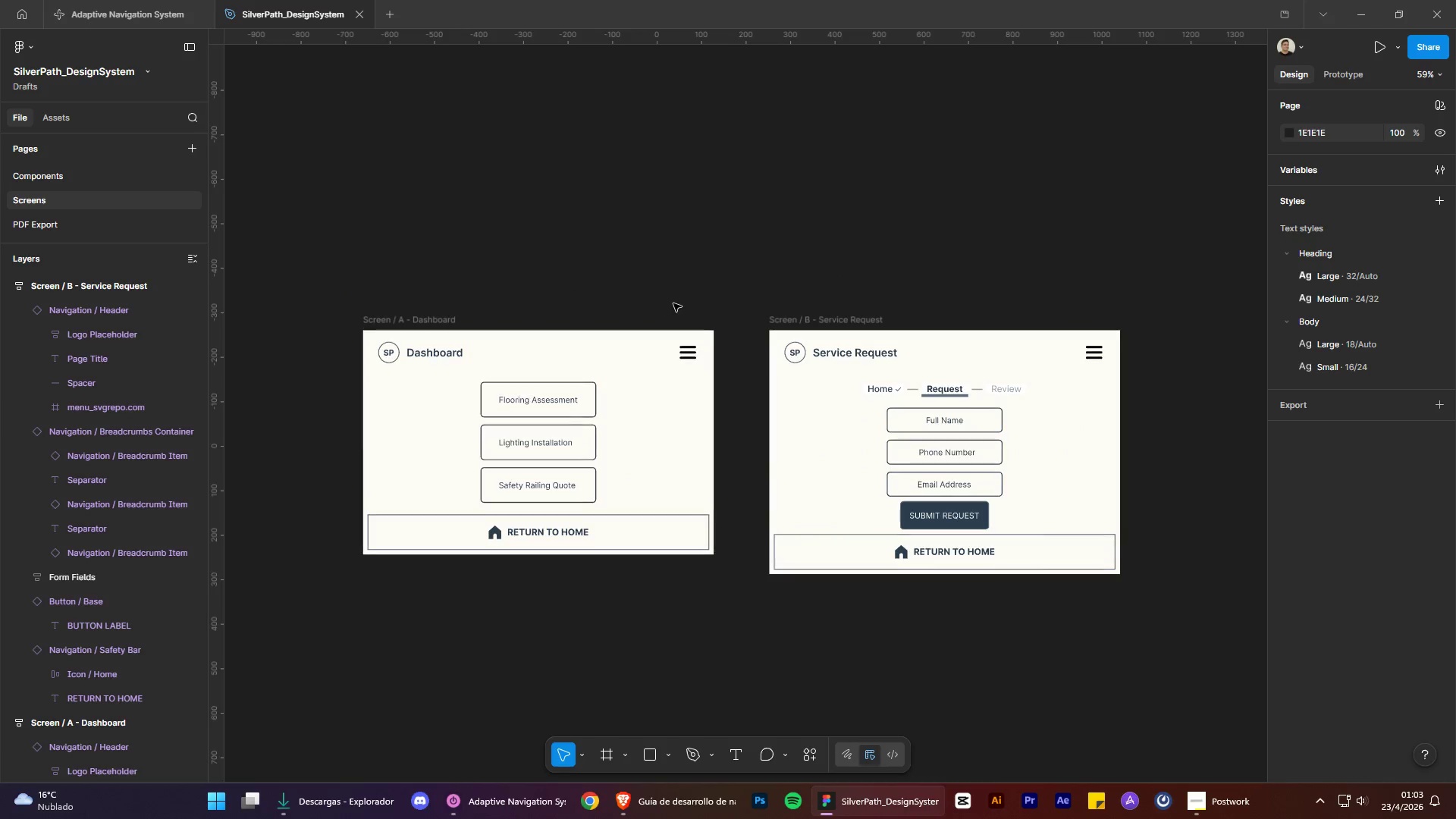 
scroll: coordinate [674, 303], scroll_direction: up, amount: 1.0
 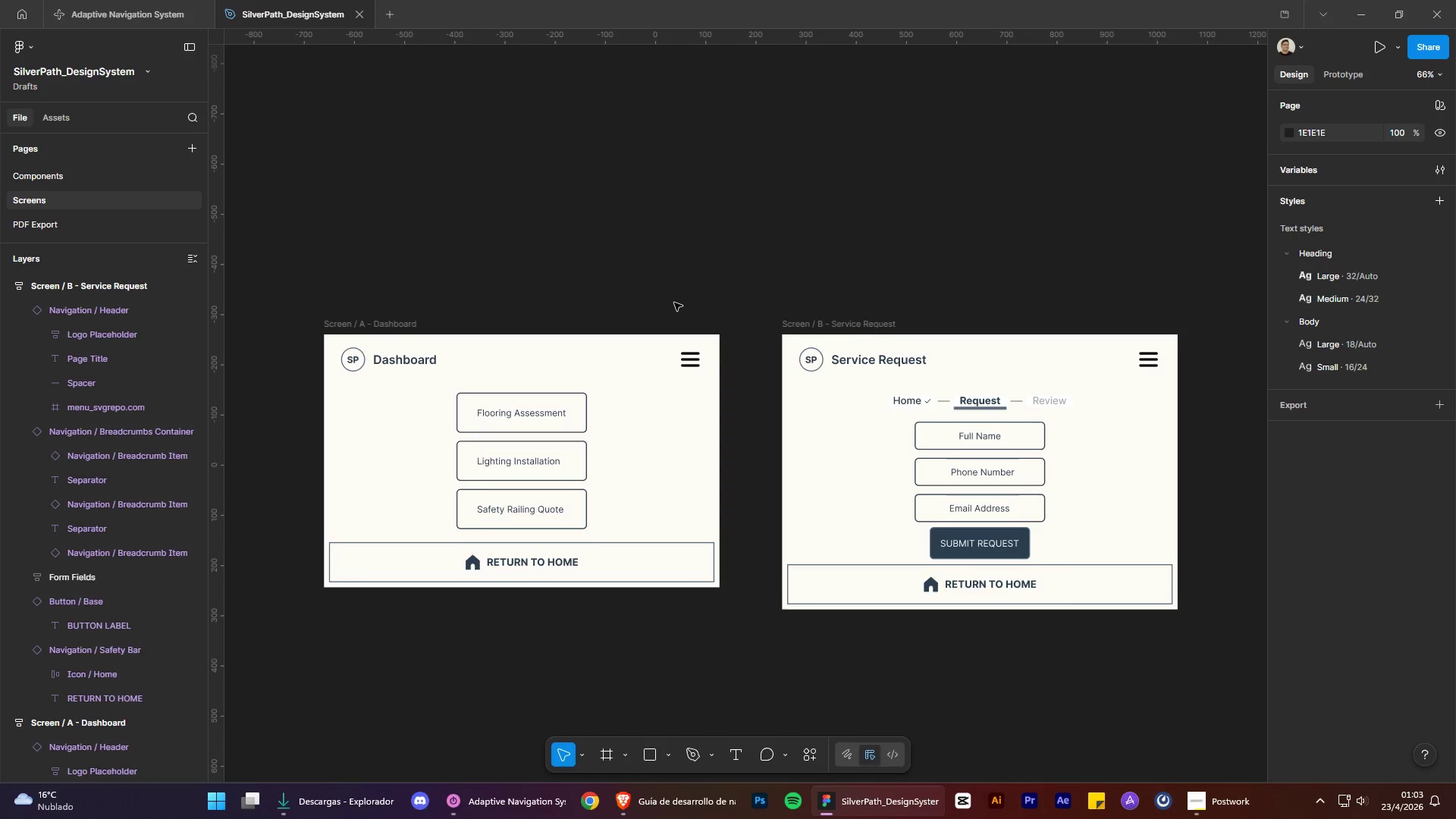 
hold_key(key=ControlLeft, duration=1.52)
scroll: coordinate [735, 297], scroll_direction: none, amount: 0.0
 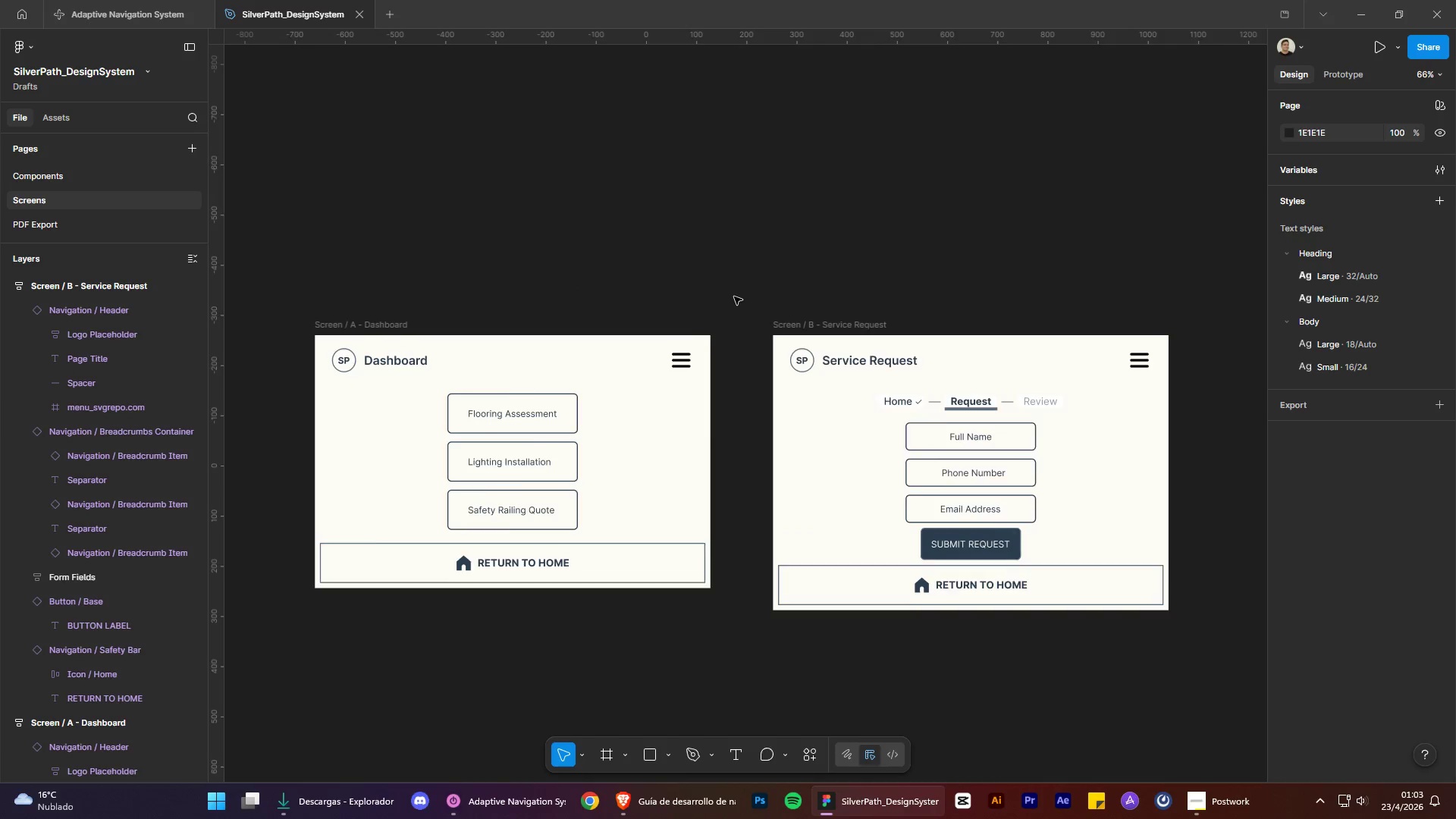 
key(Alt+Control+ControlLeft)
 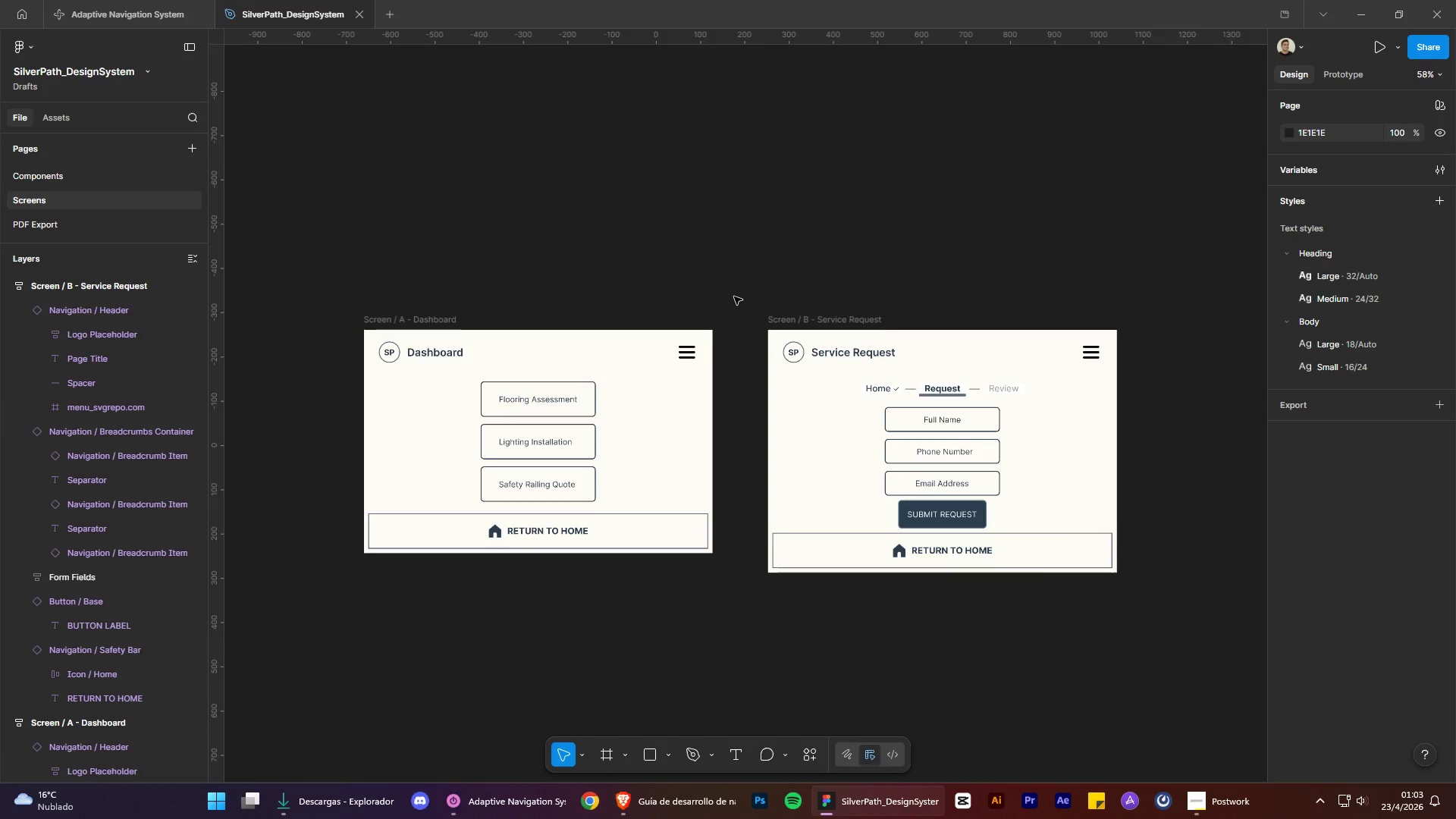 
key(Alt+Control+ControlLeft)
 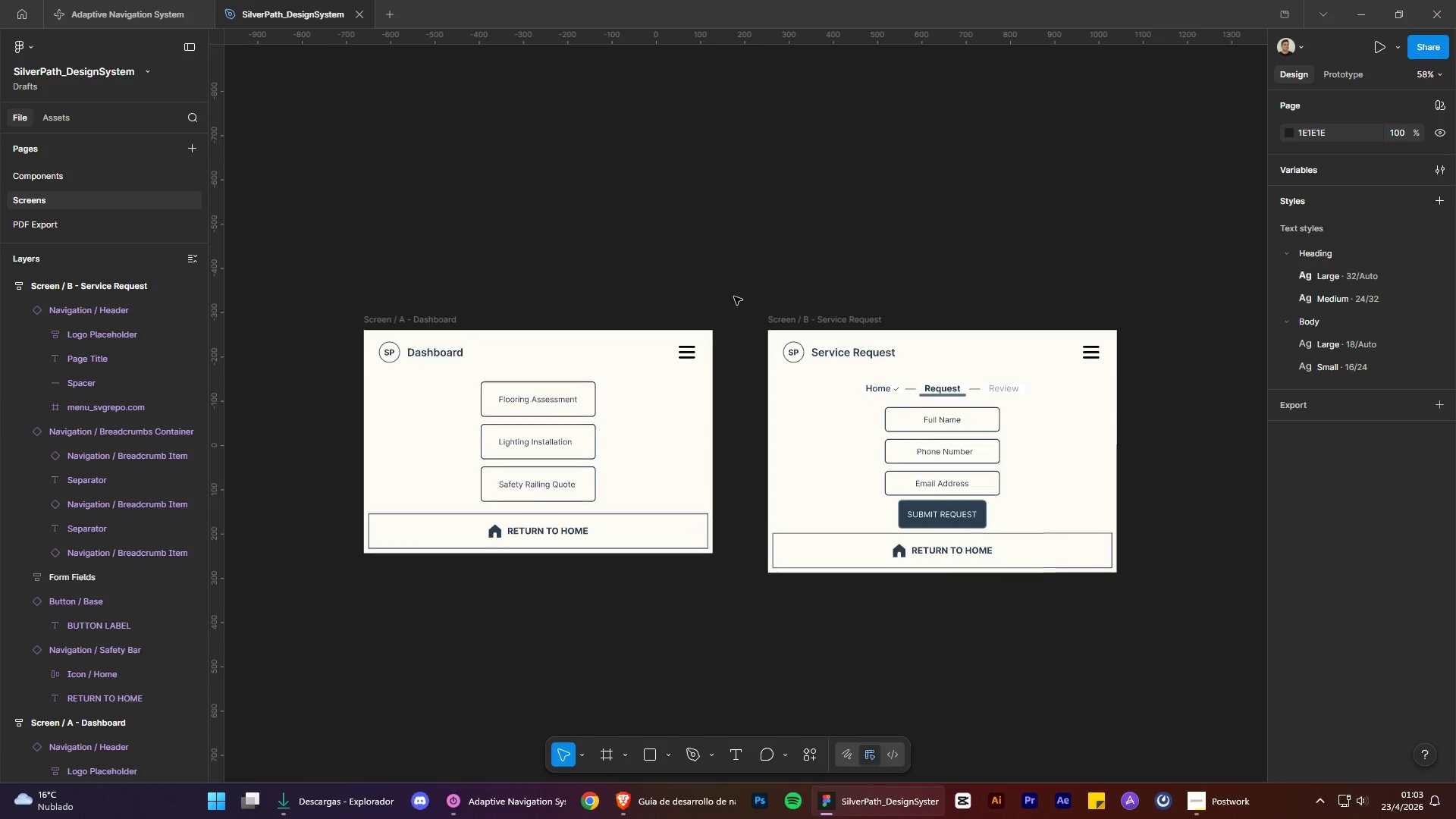 
key(Alt+Control+ControlLeft)
 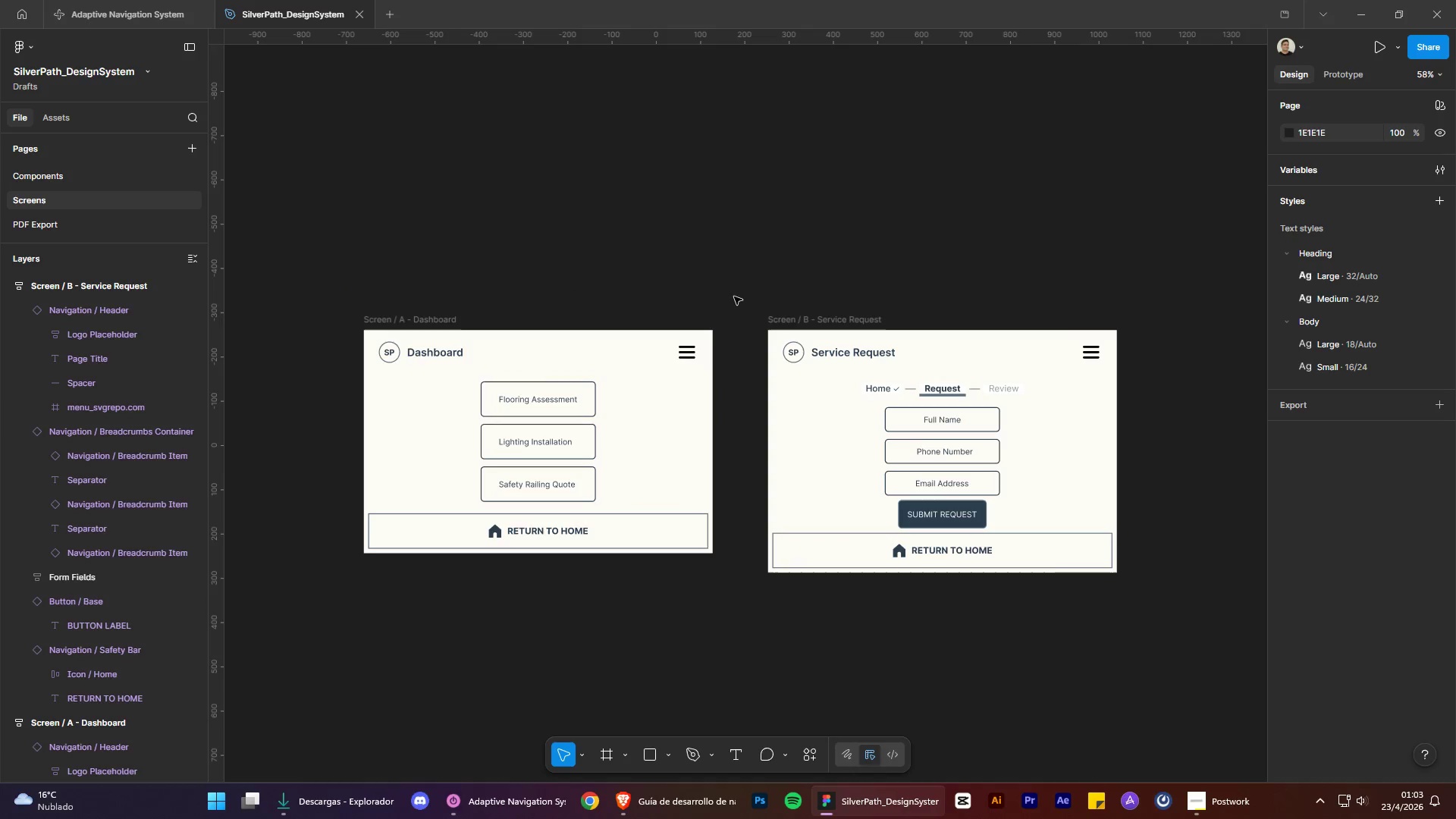 
scroll: coordinate [734, 297], scroll_direction: none, amount: 0.0
 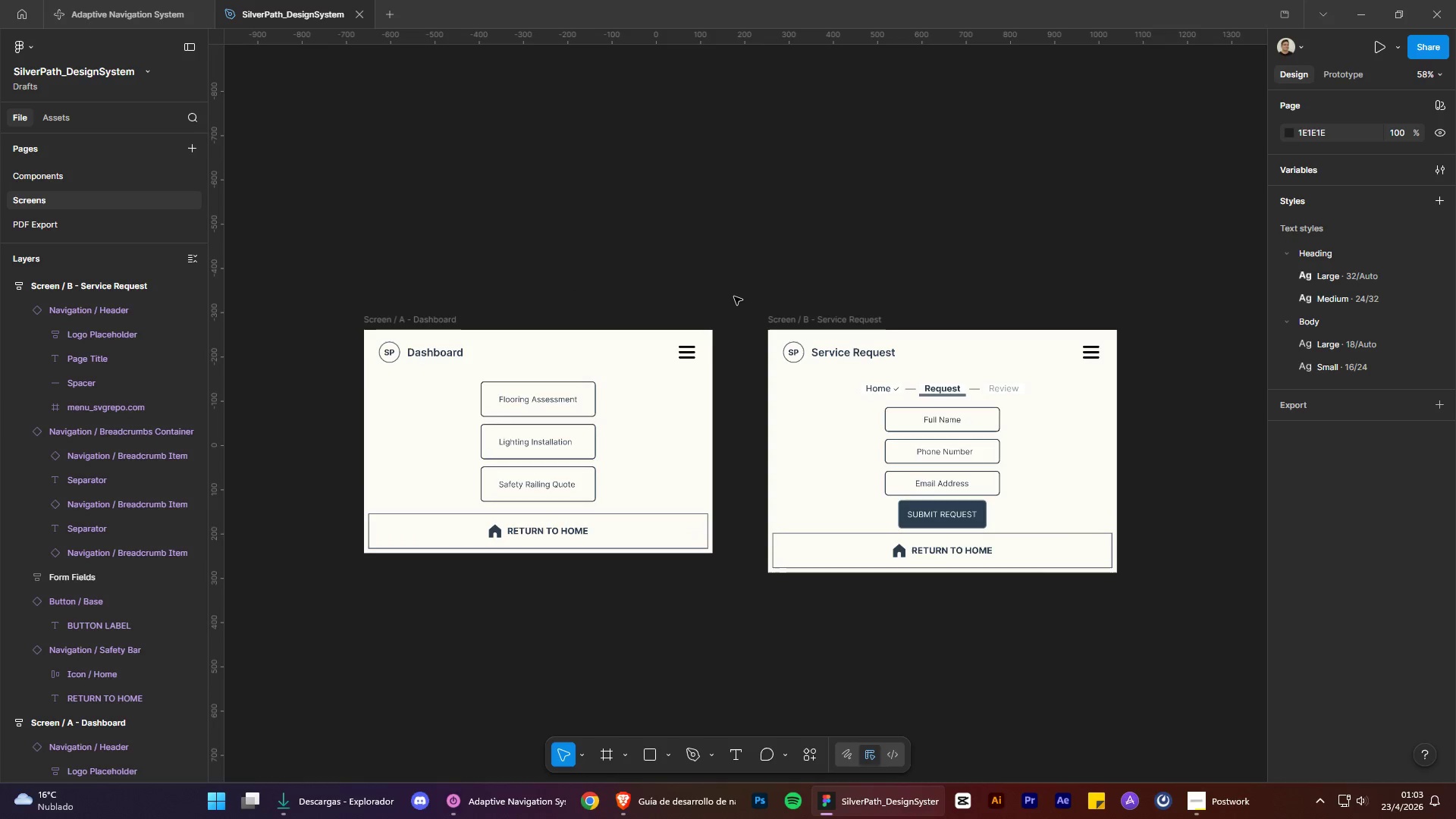 
left_click_drag(start_coordinate=[741, 190], to_coordinate=[736, 232])
 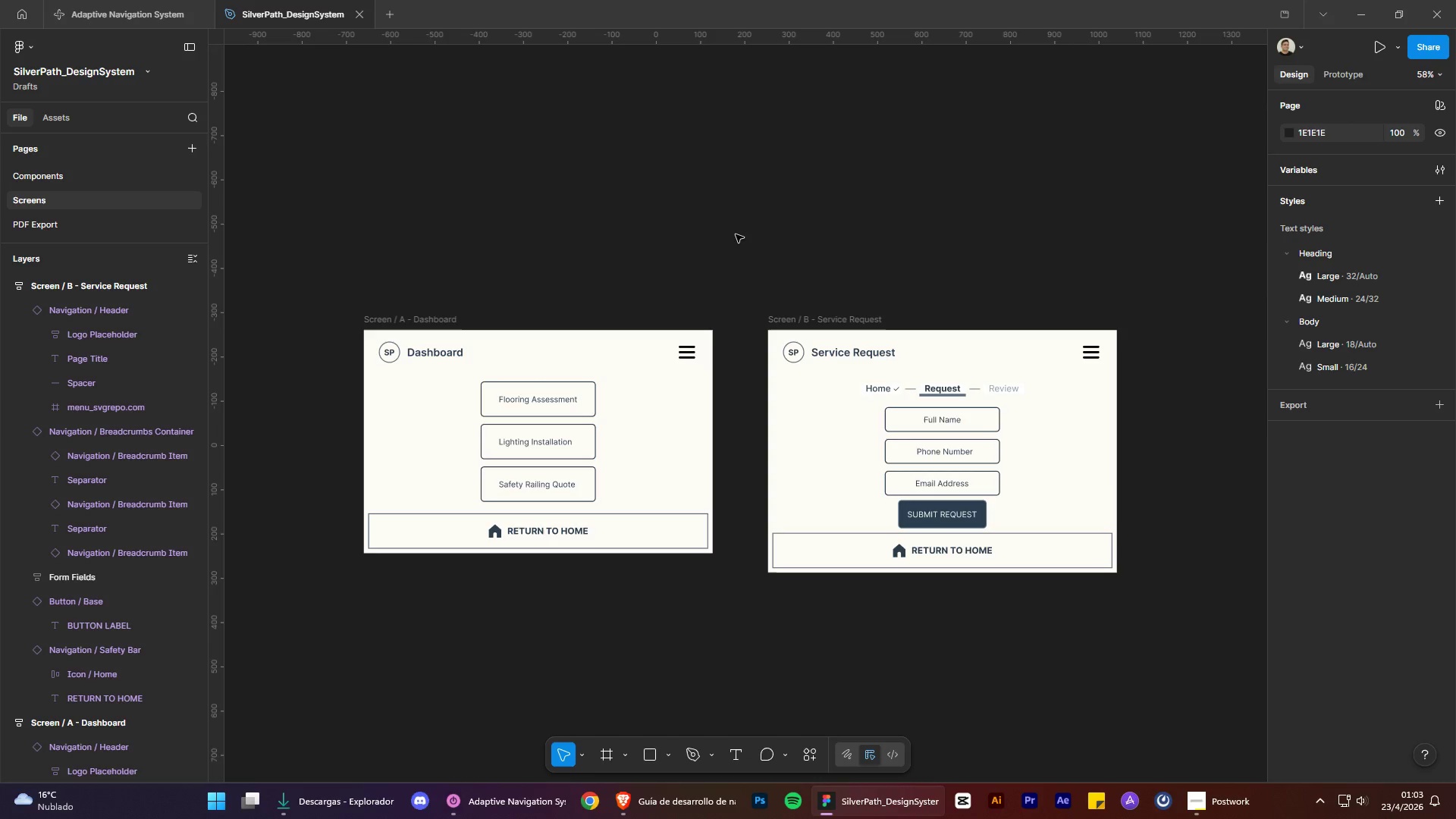 
left_click_drag(start_coordinate=[736, 234], to_coordinate=[699, 276])
 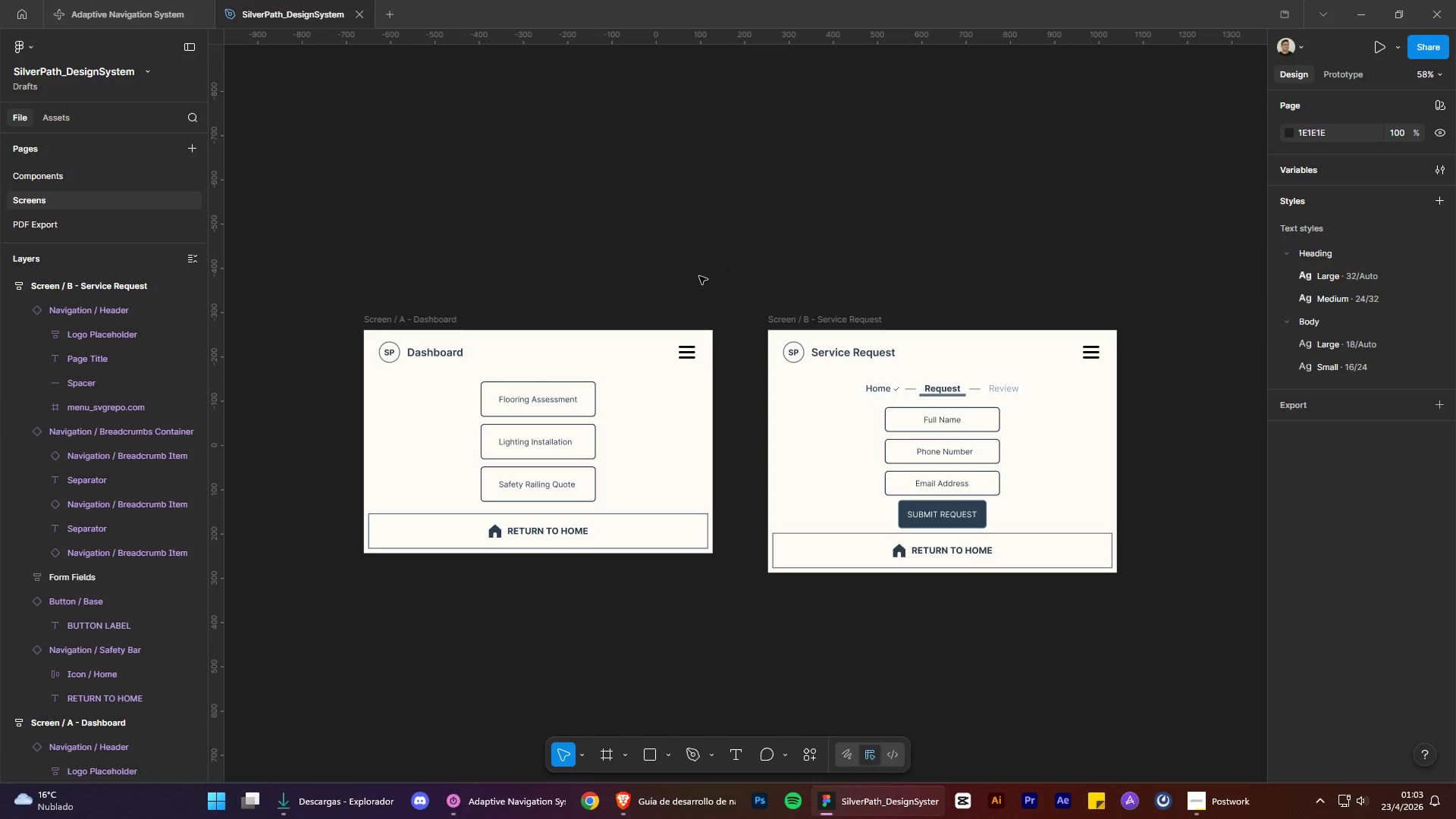 
left_click_drag(start_coordinate=[711, 235], to_coordinate=[617, 274])
 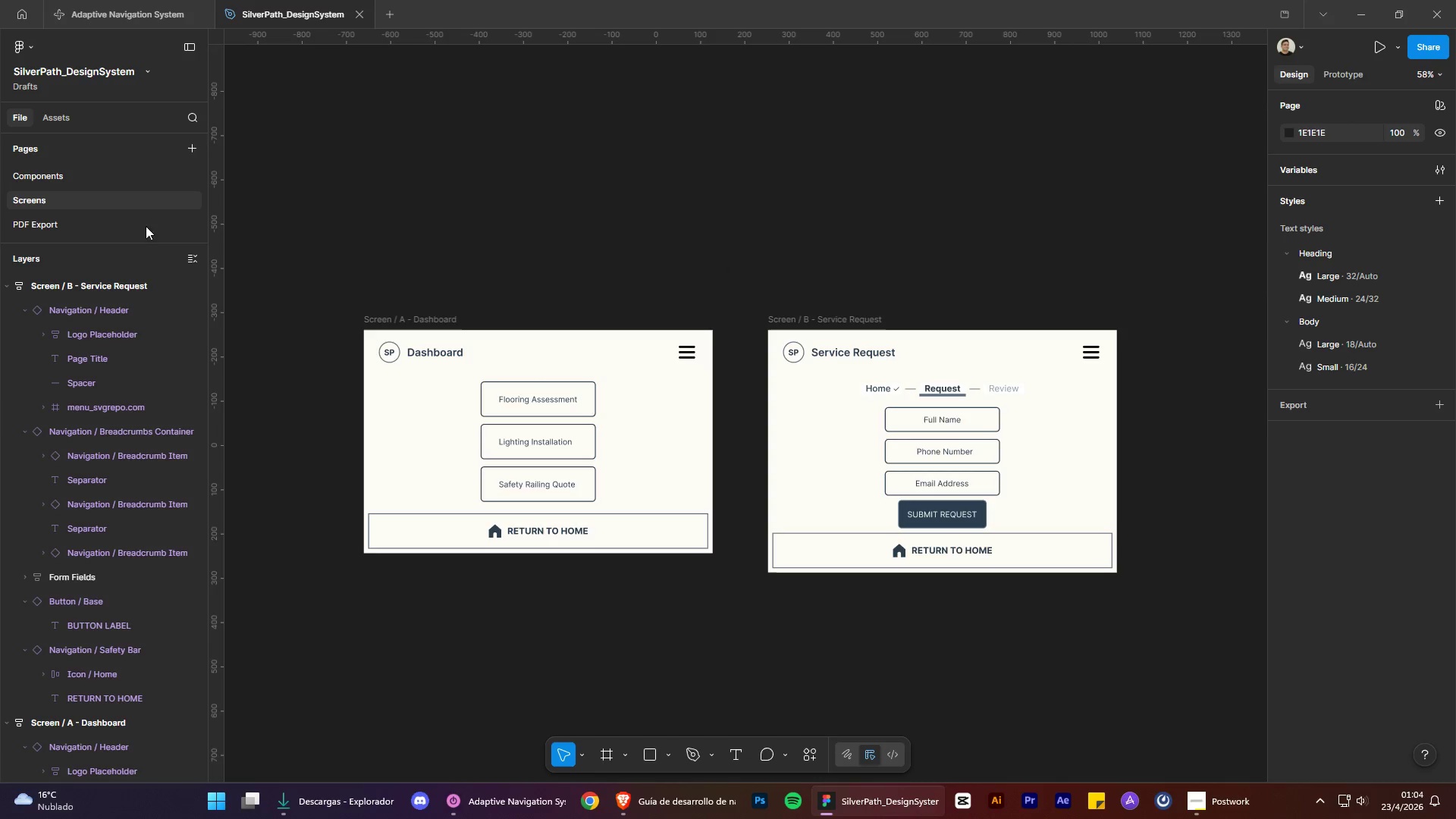 
left_click([136, 225])
 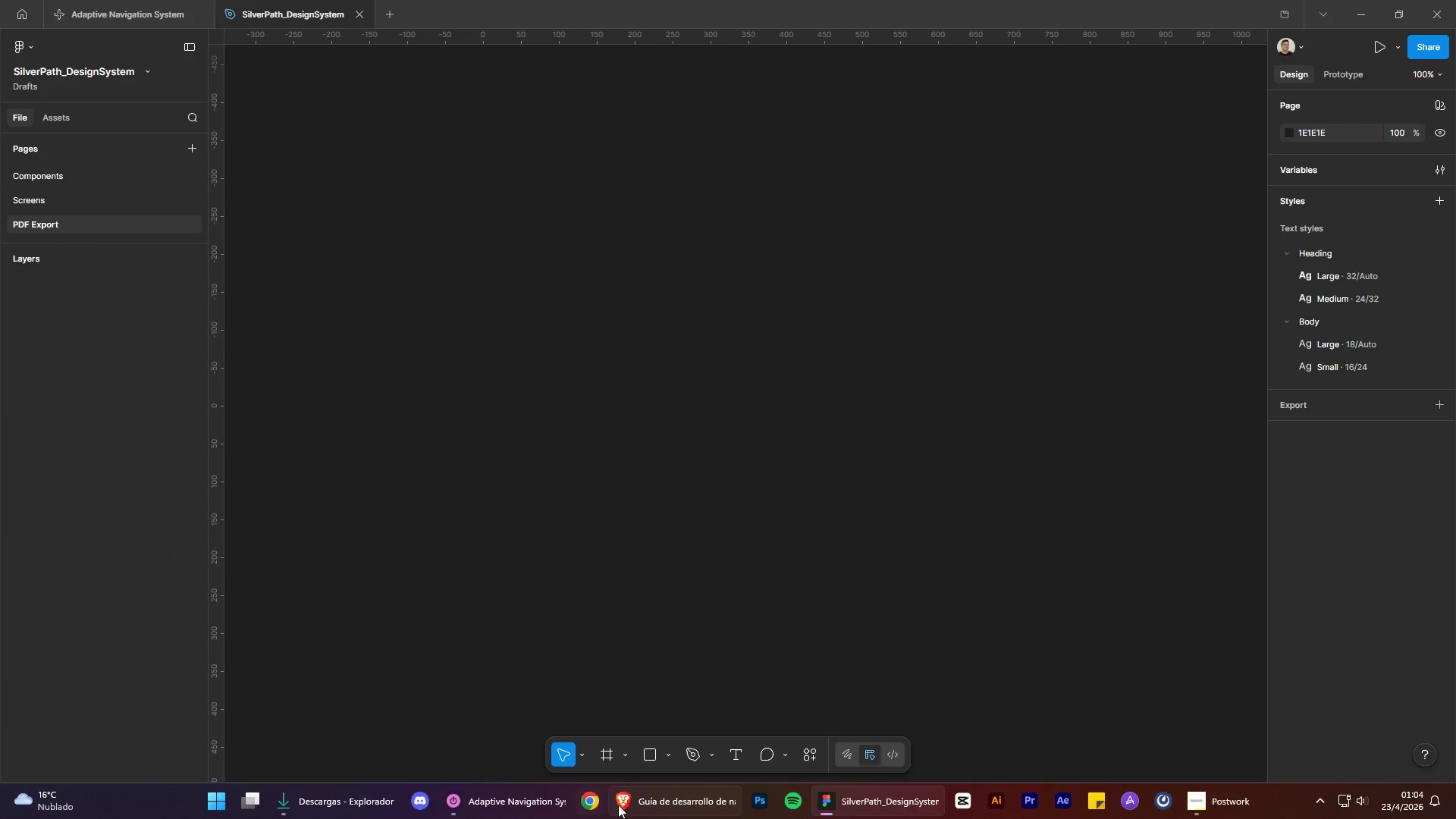 
left_click([639, 805])
 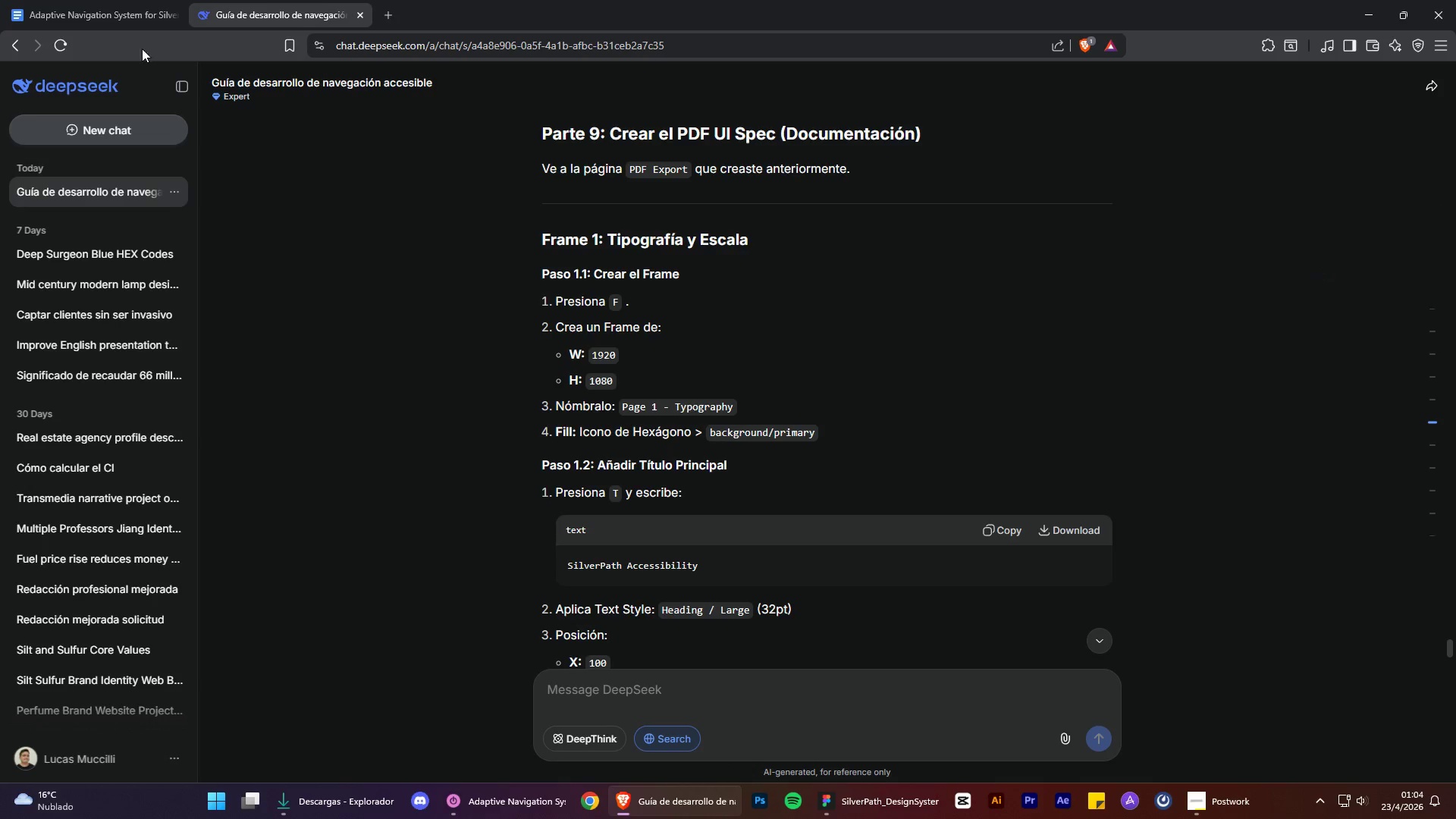 
left_click([107, 12])
 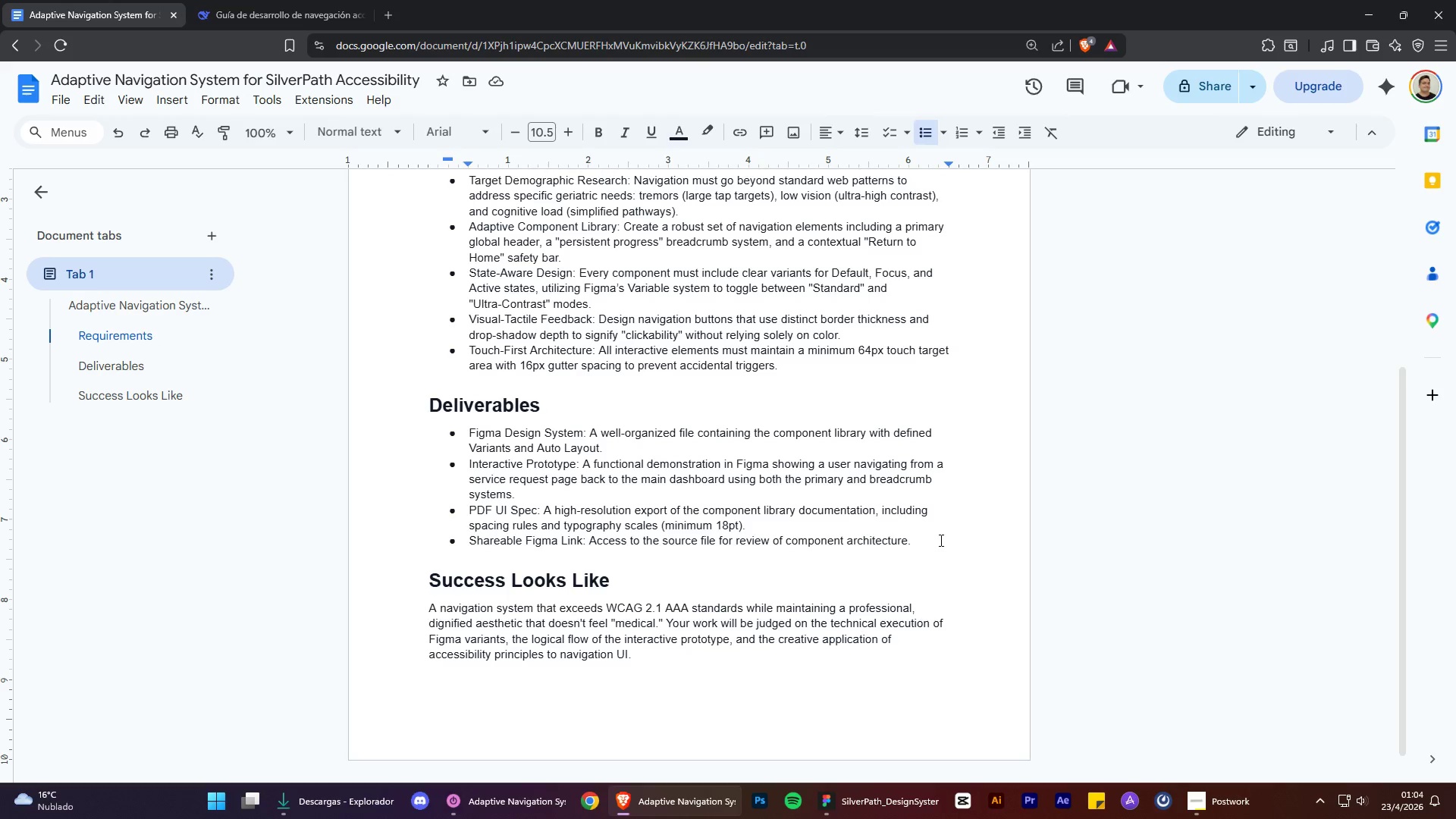 
wait(6.25)
 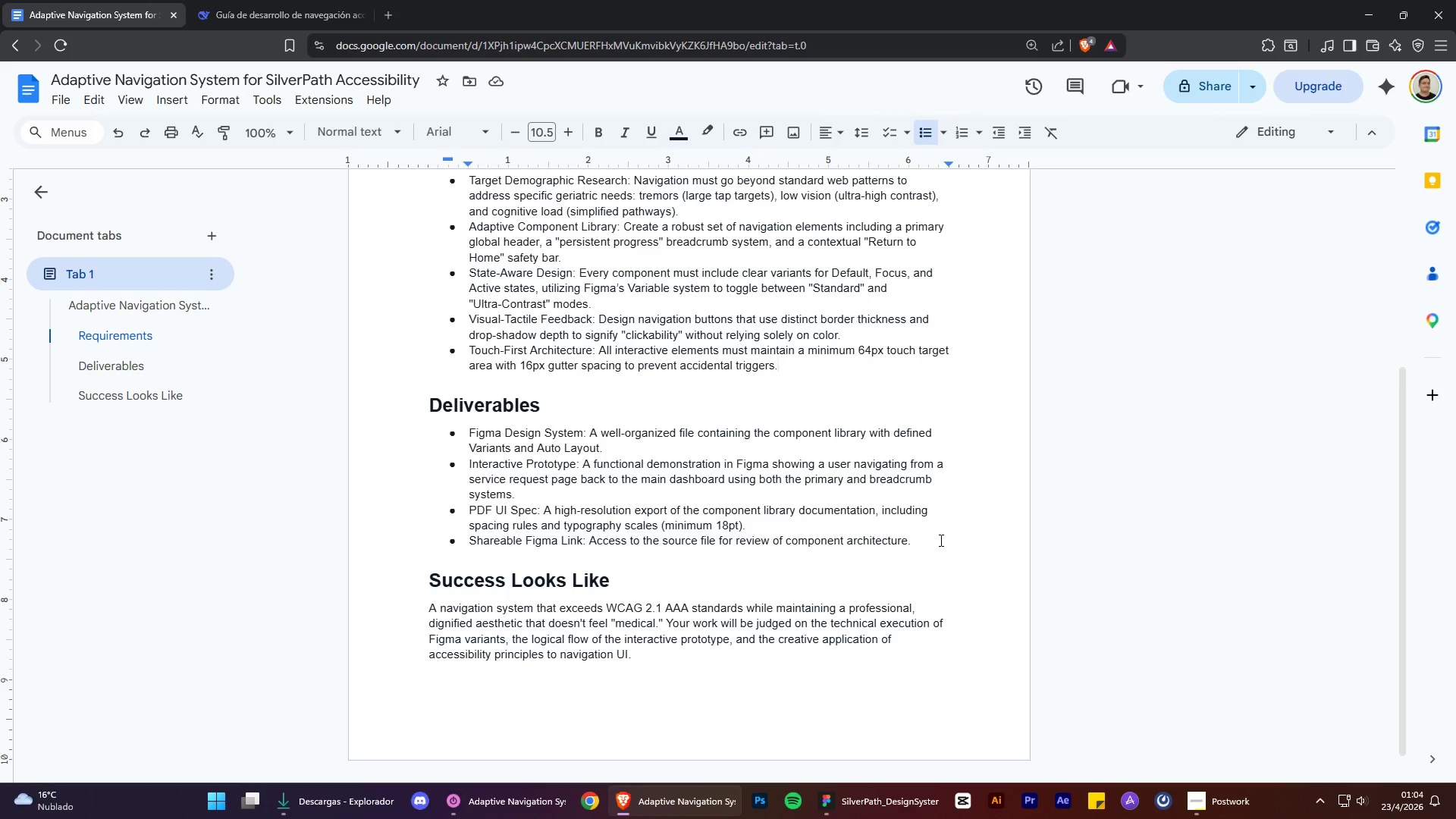 
scroll: coordinate [912, 570], scroll_direction: up, amount: 1.0
 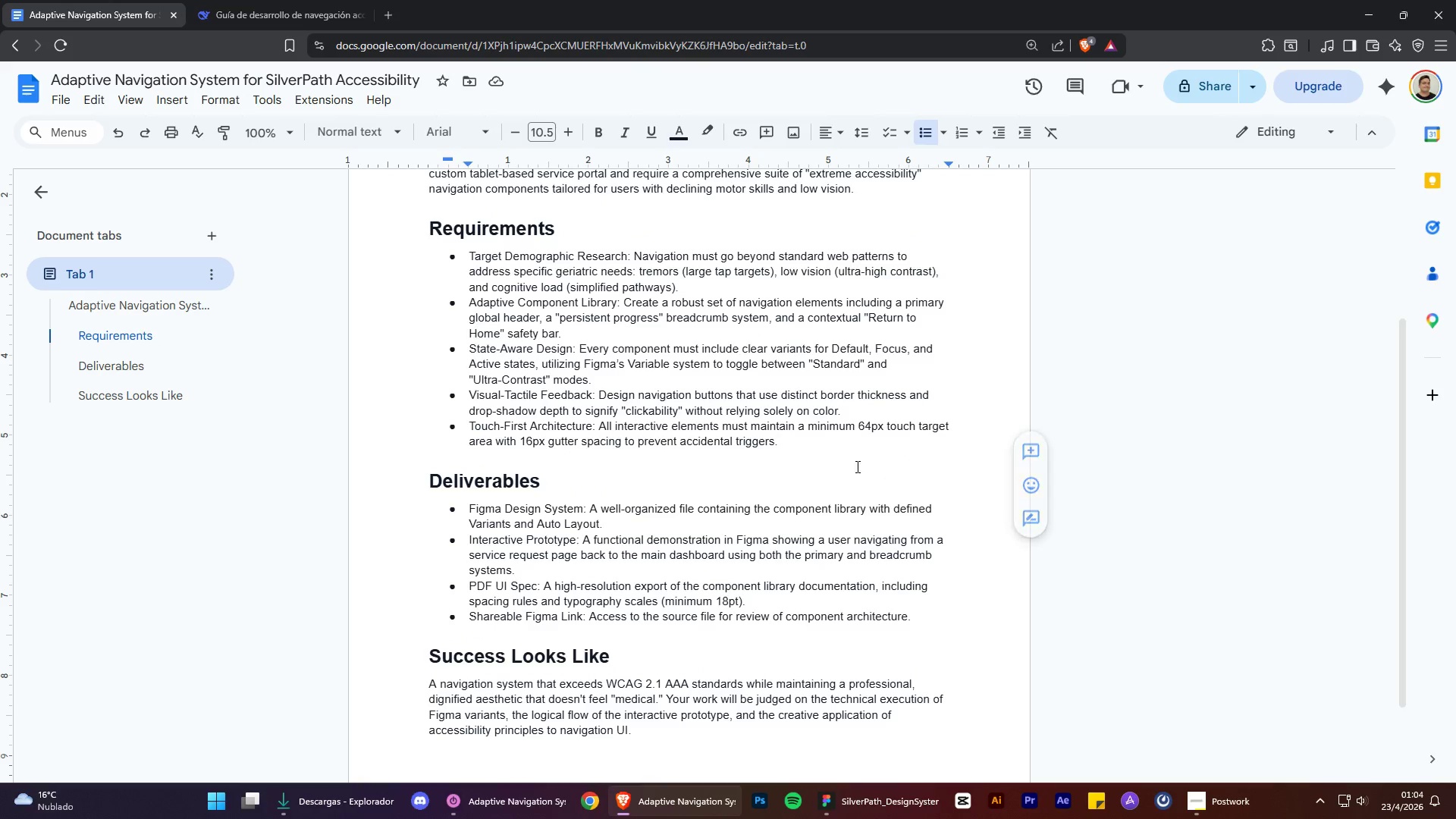 
left_click([823, 455])
 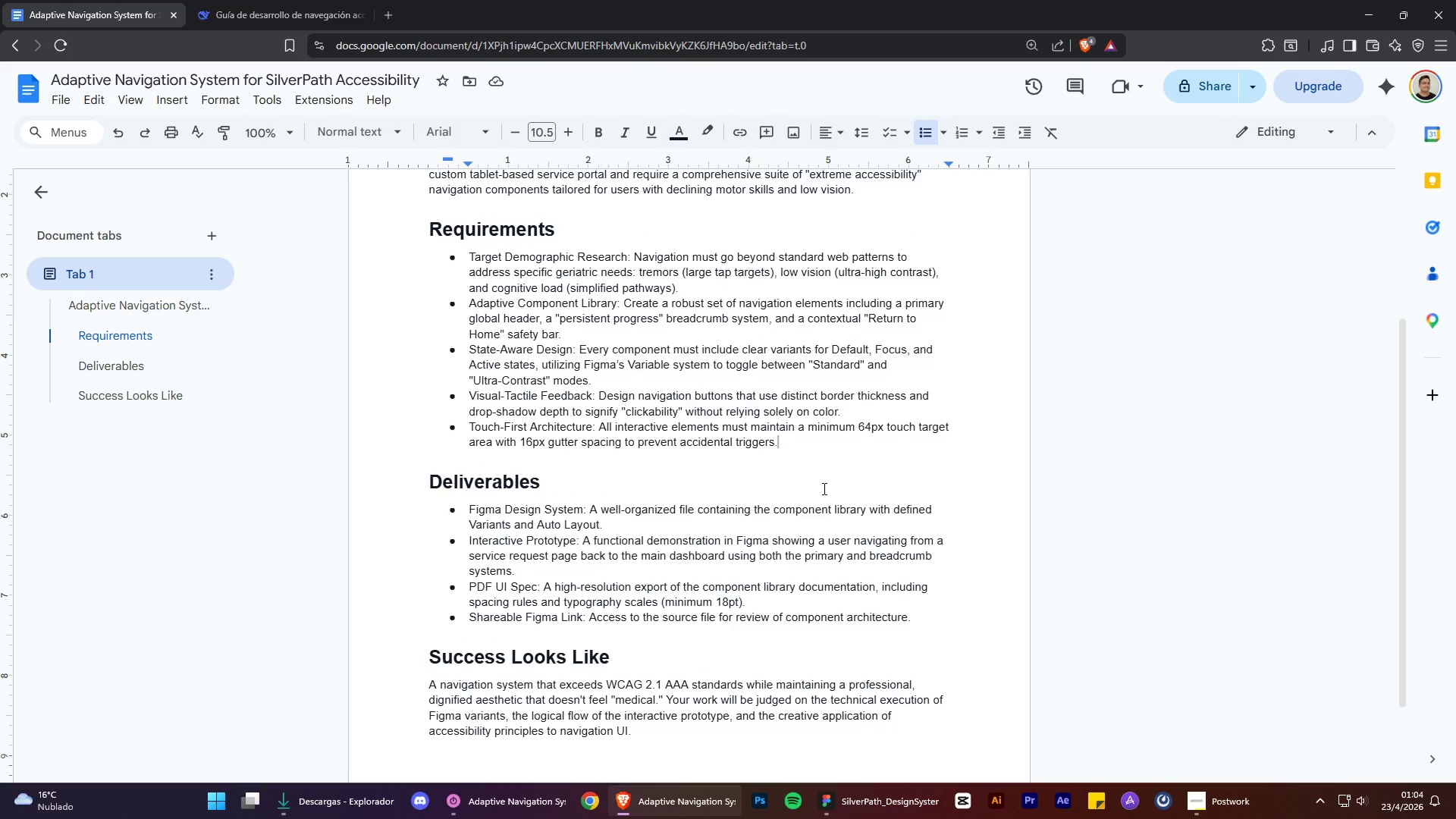 
scroll: coordinate [823, 488], scroll_direction: up, amount: 1.0
 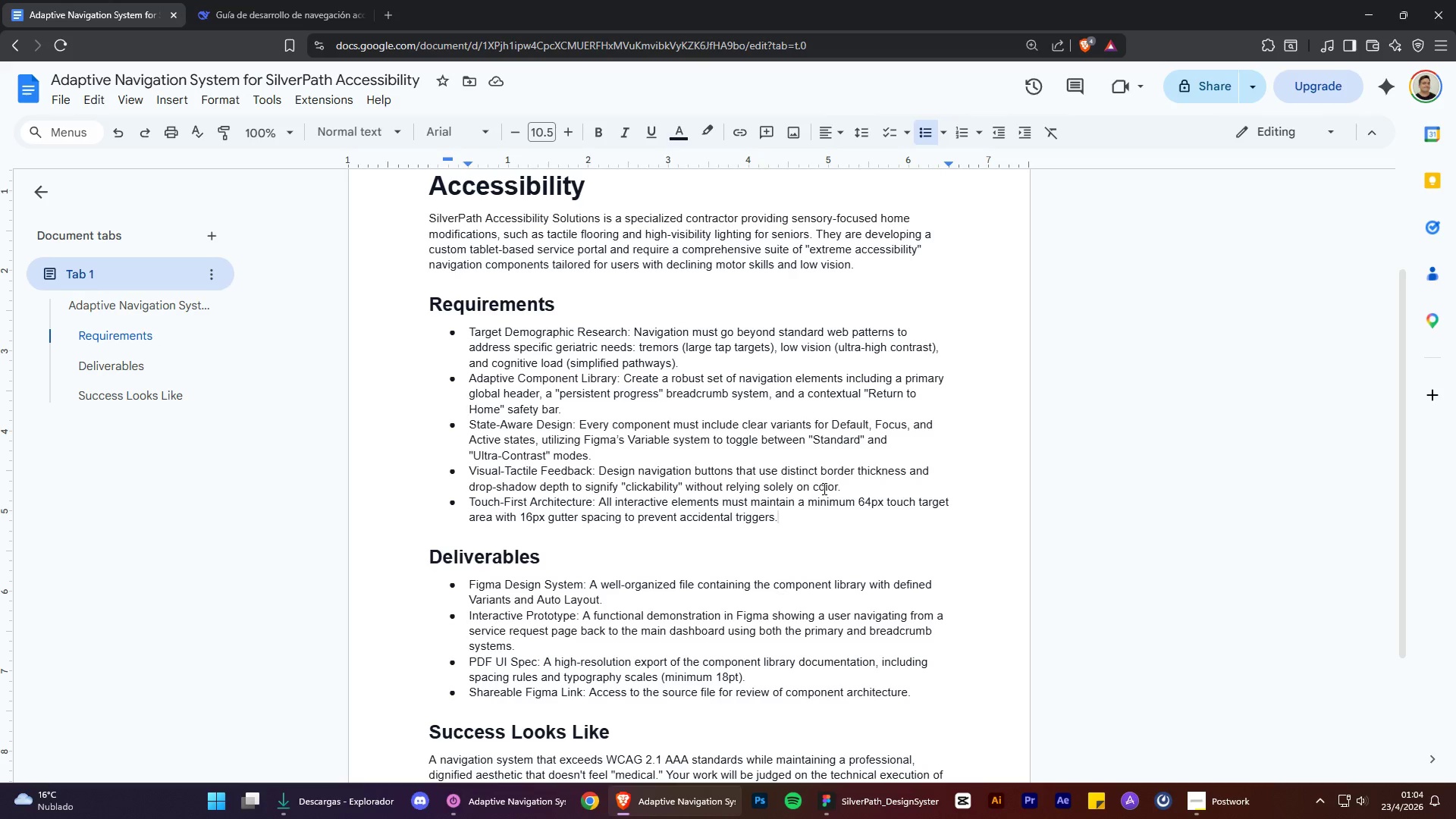 
wait(11.77)
 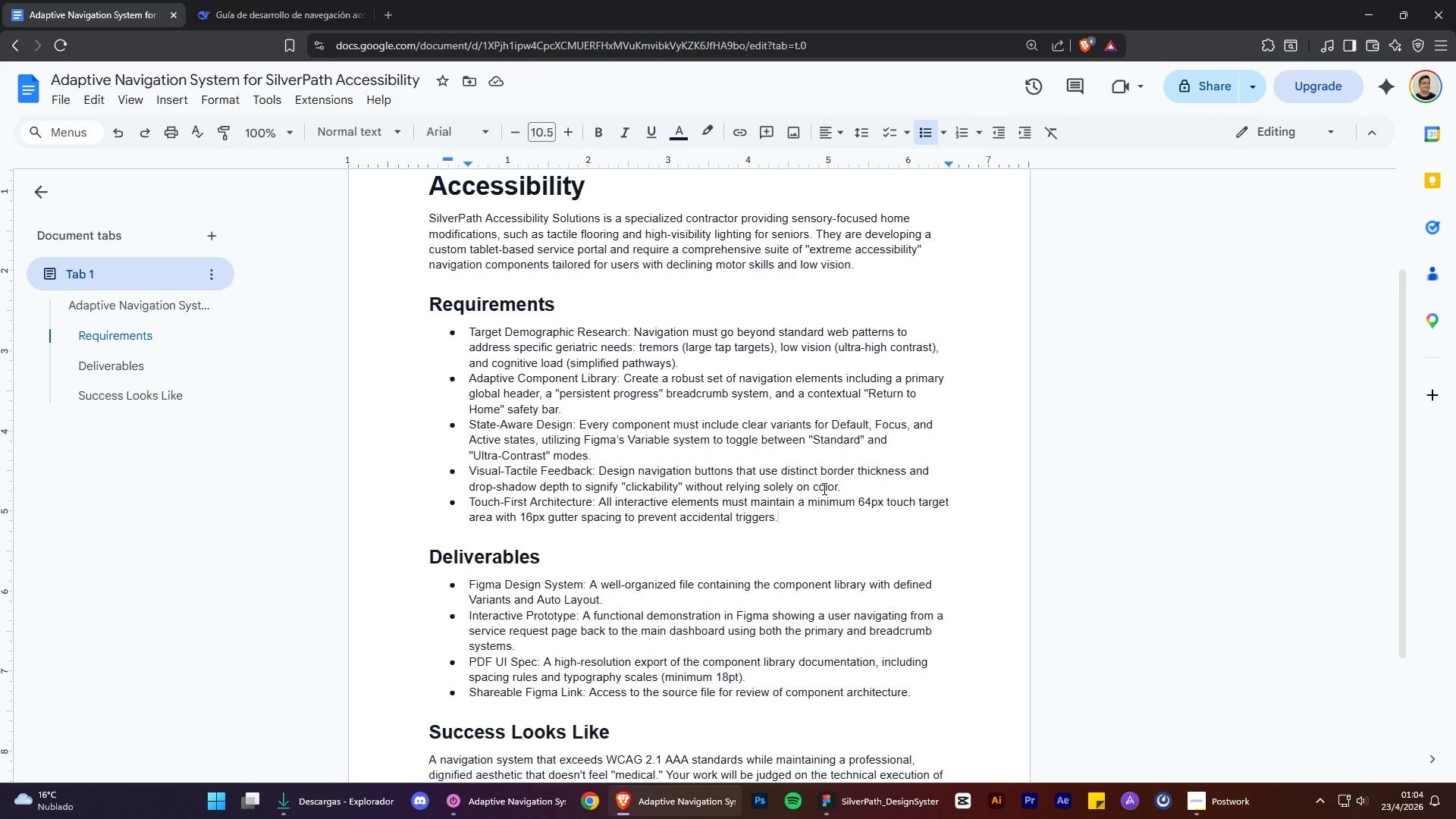 
scroll: coordinate [749, 476], scroll_direction: down, amount: 3.0
 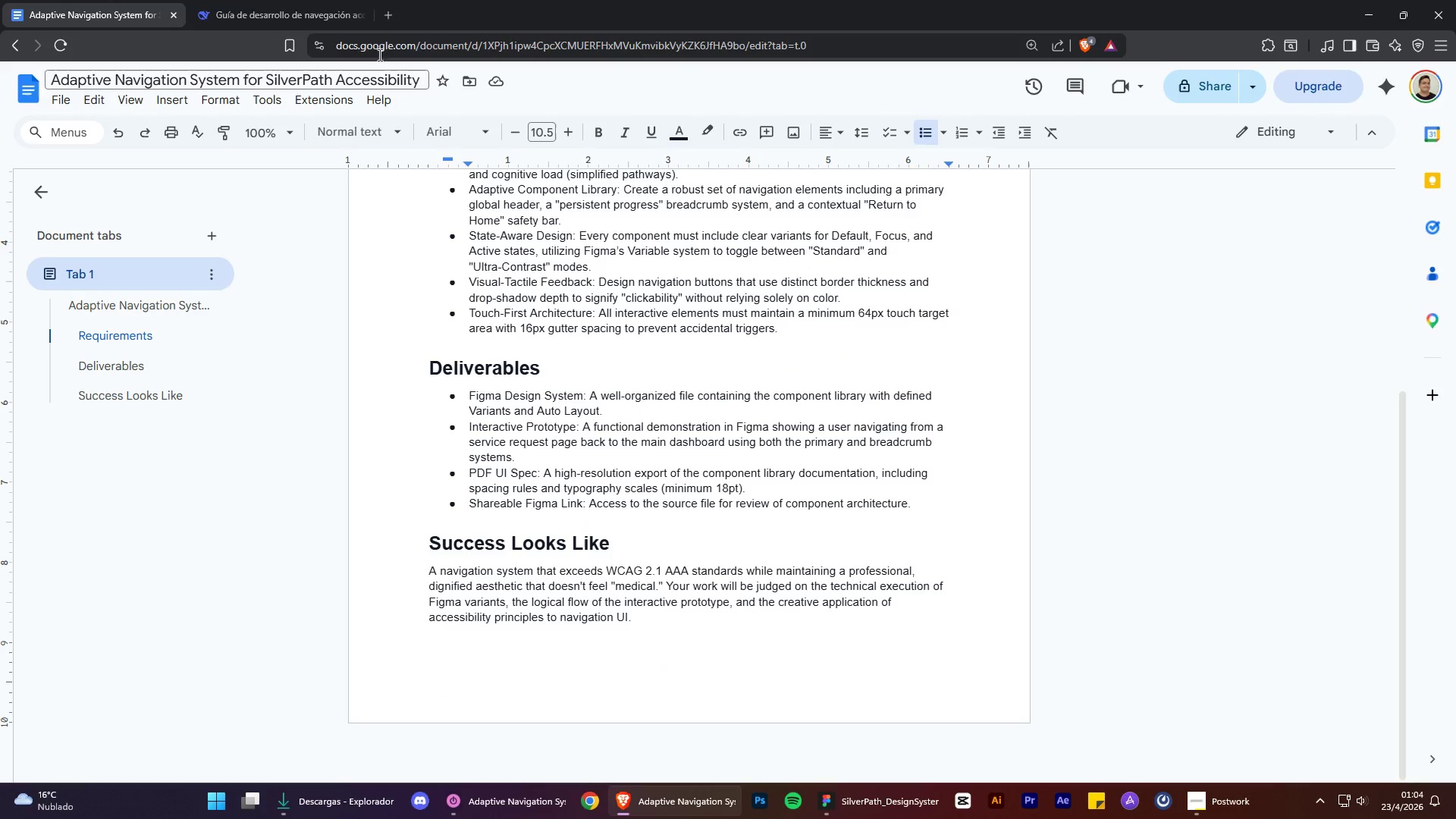 
left_click([328, 0])
 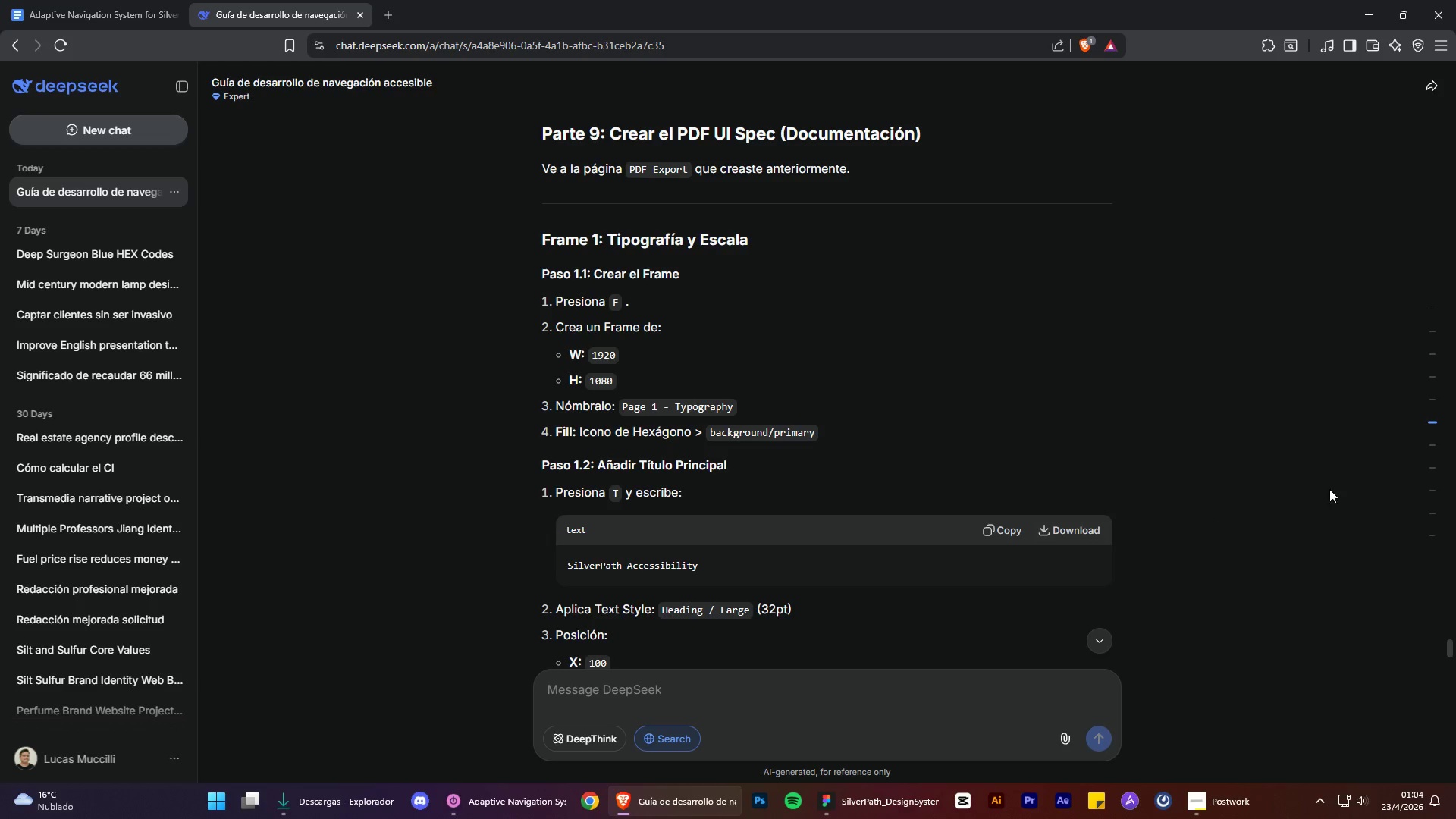 
scroll: coordinate [1414, 524], scroll_direction: down, amount: 6.0
 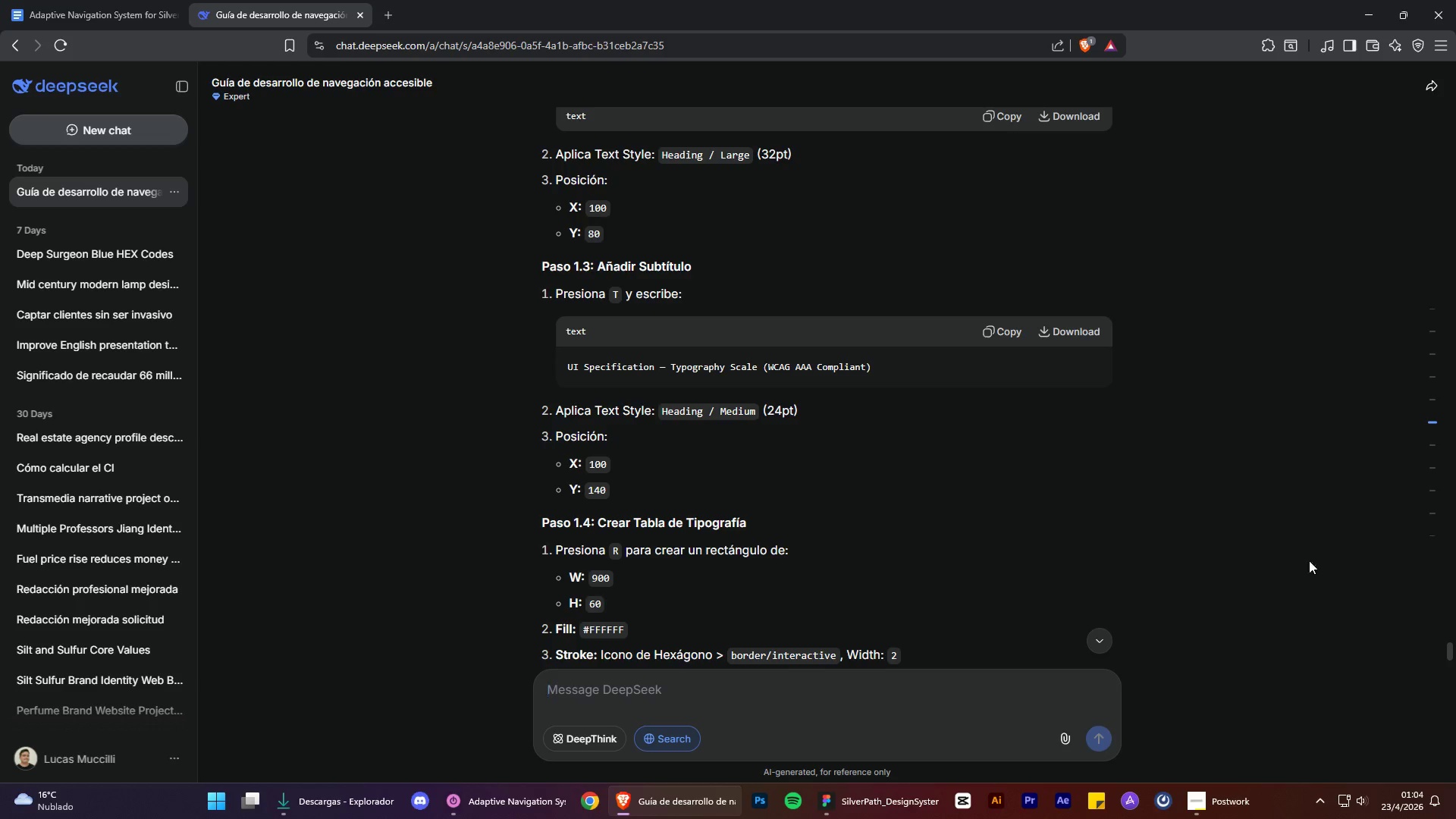 
scroll: coordinate [1146, 524], scroll_direction: up, amount: 10.0
 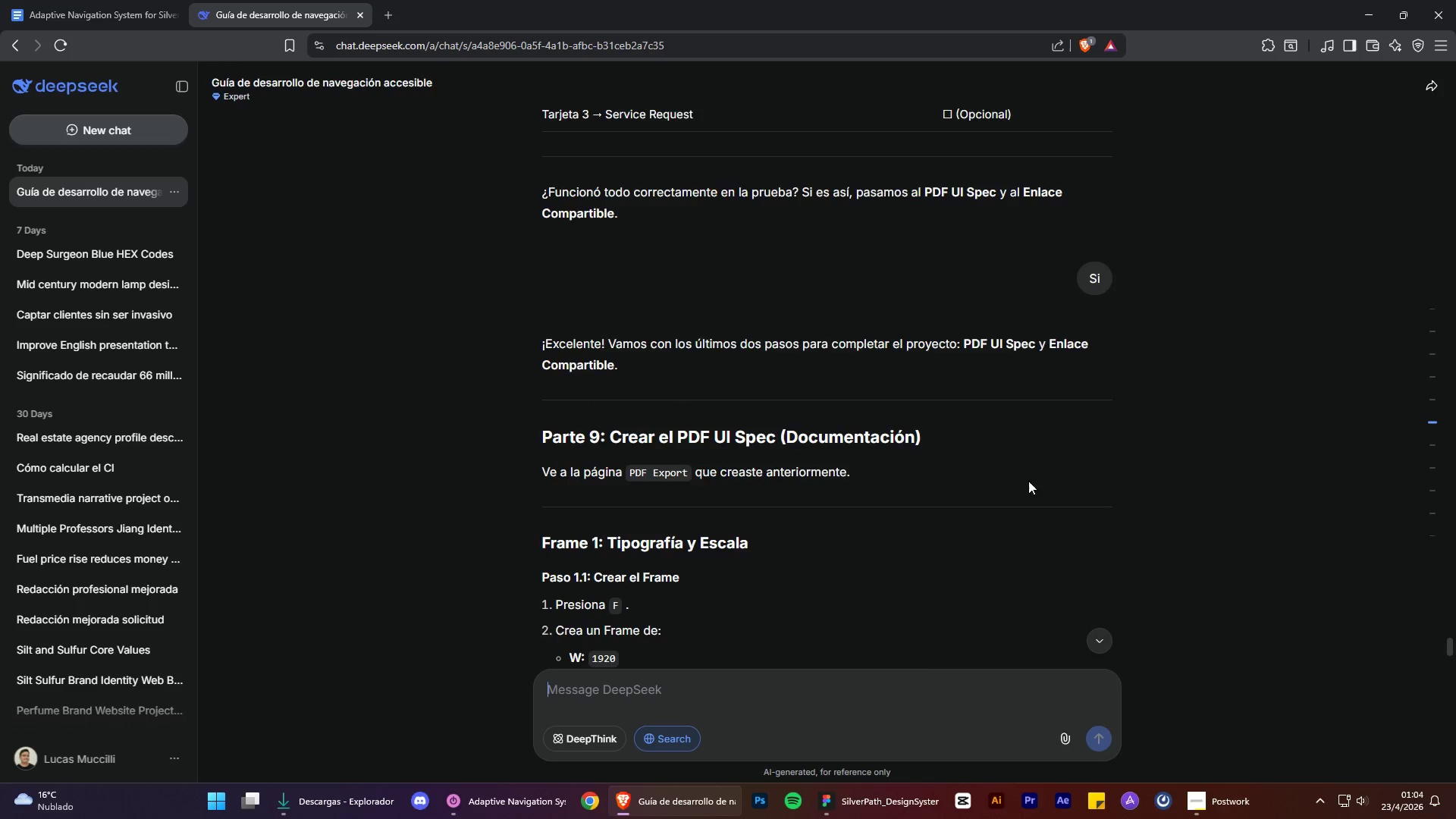 
scroll: coordinate [451, 418], scroll_direction: down, amount: 5.0
 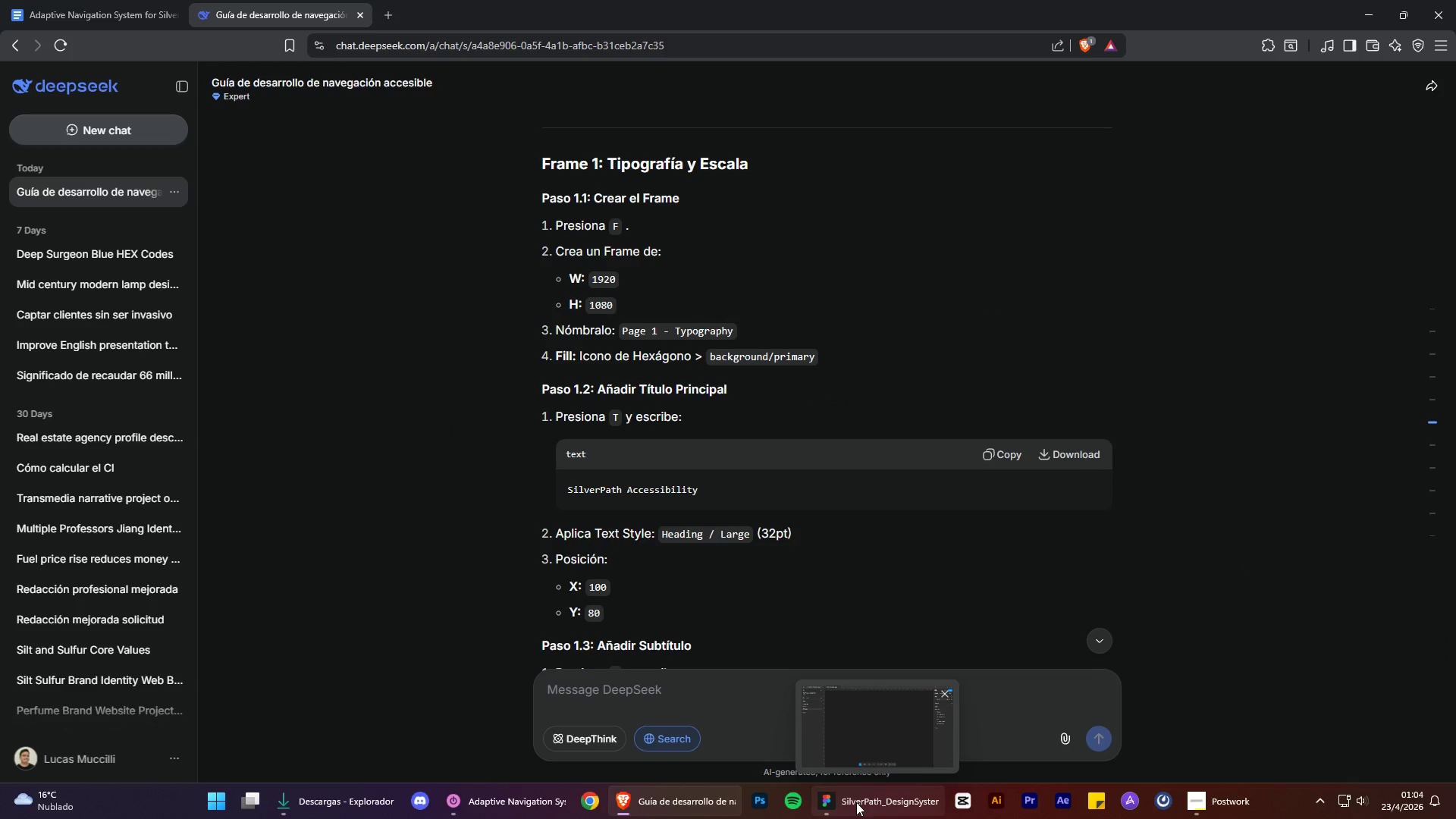 
left_click([856, 804])
 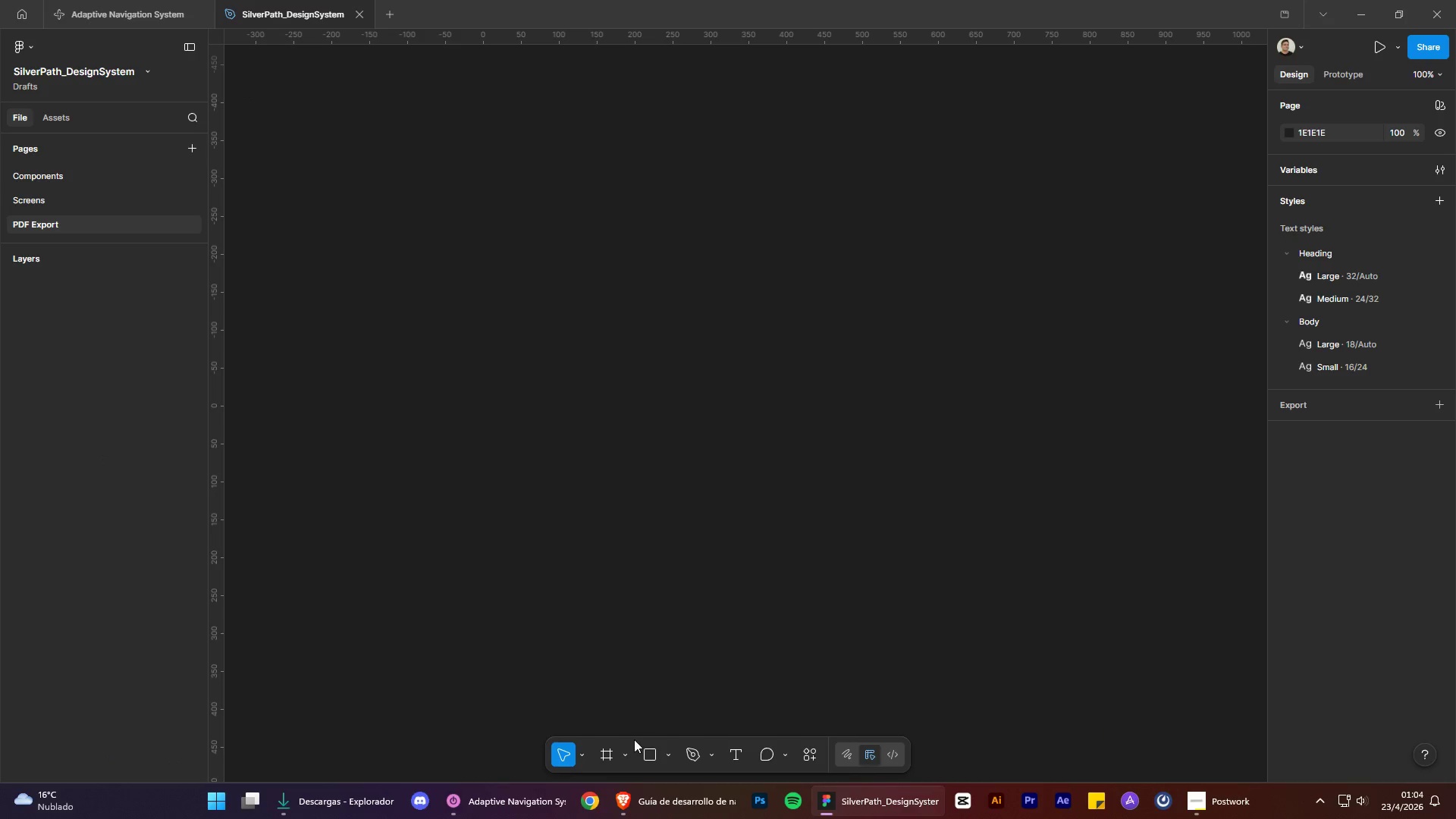 
left_click([604, 755])
 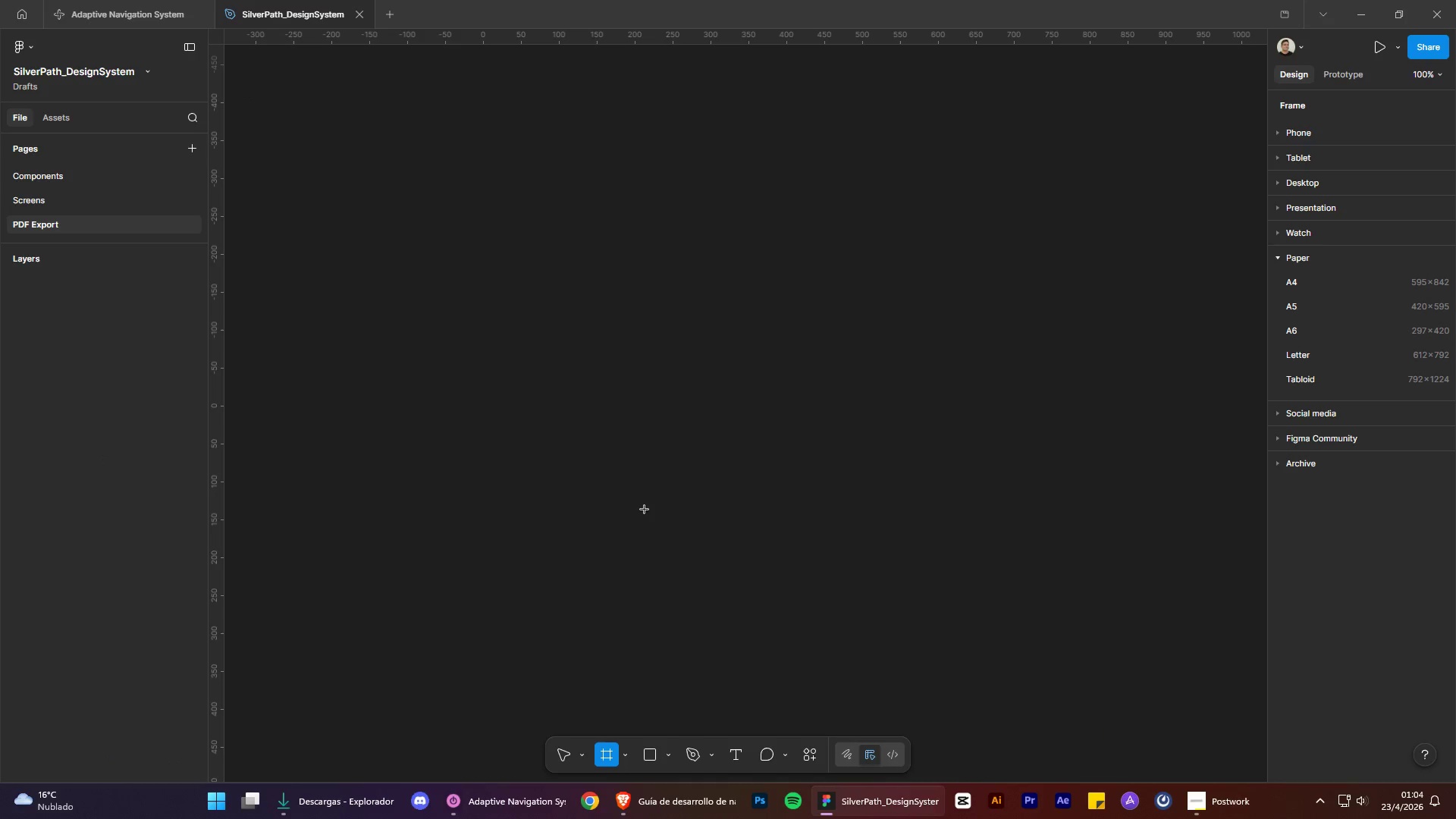 
left_click([634, 432])
 